 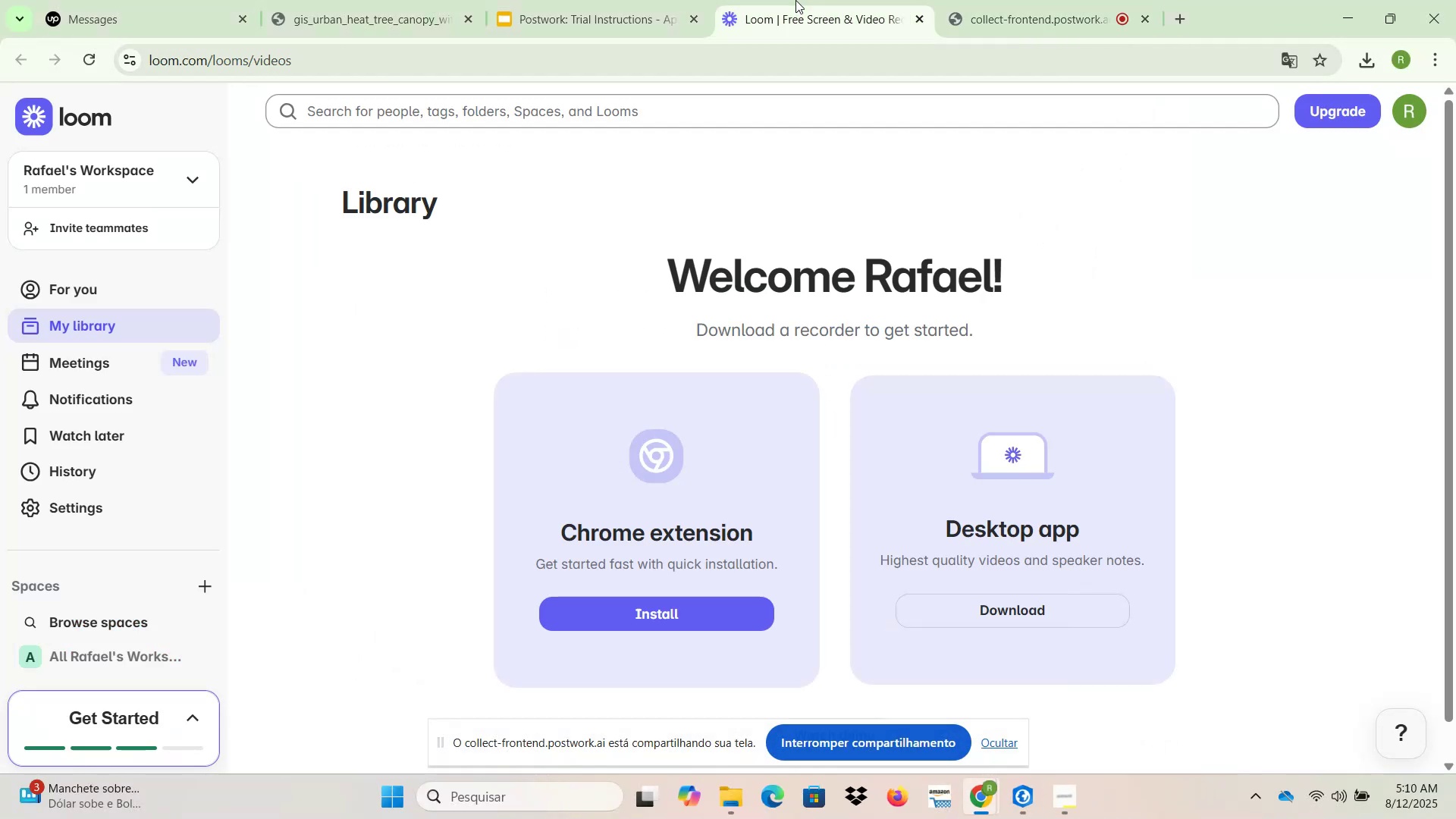 
left_click([1043, 0])
 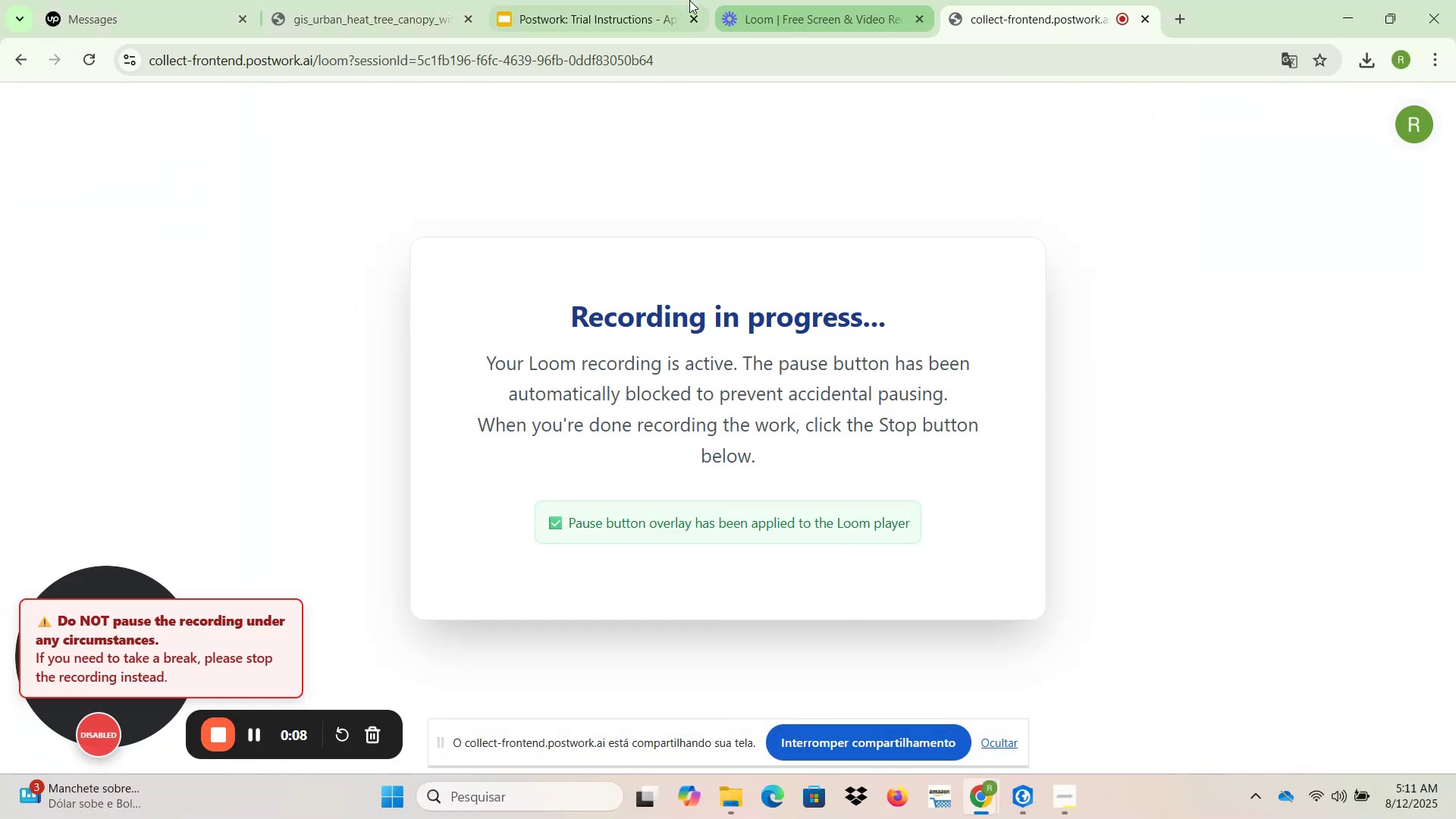 
left_click([643, 0])
 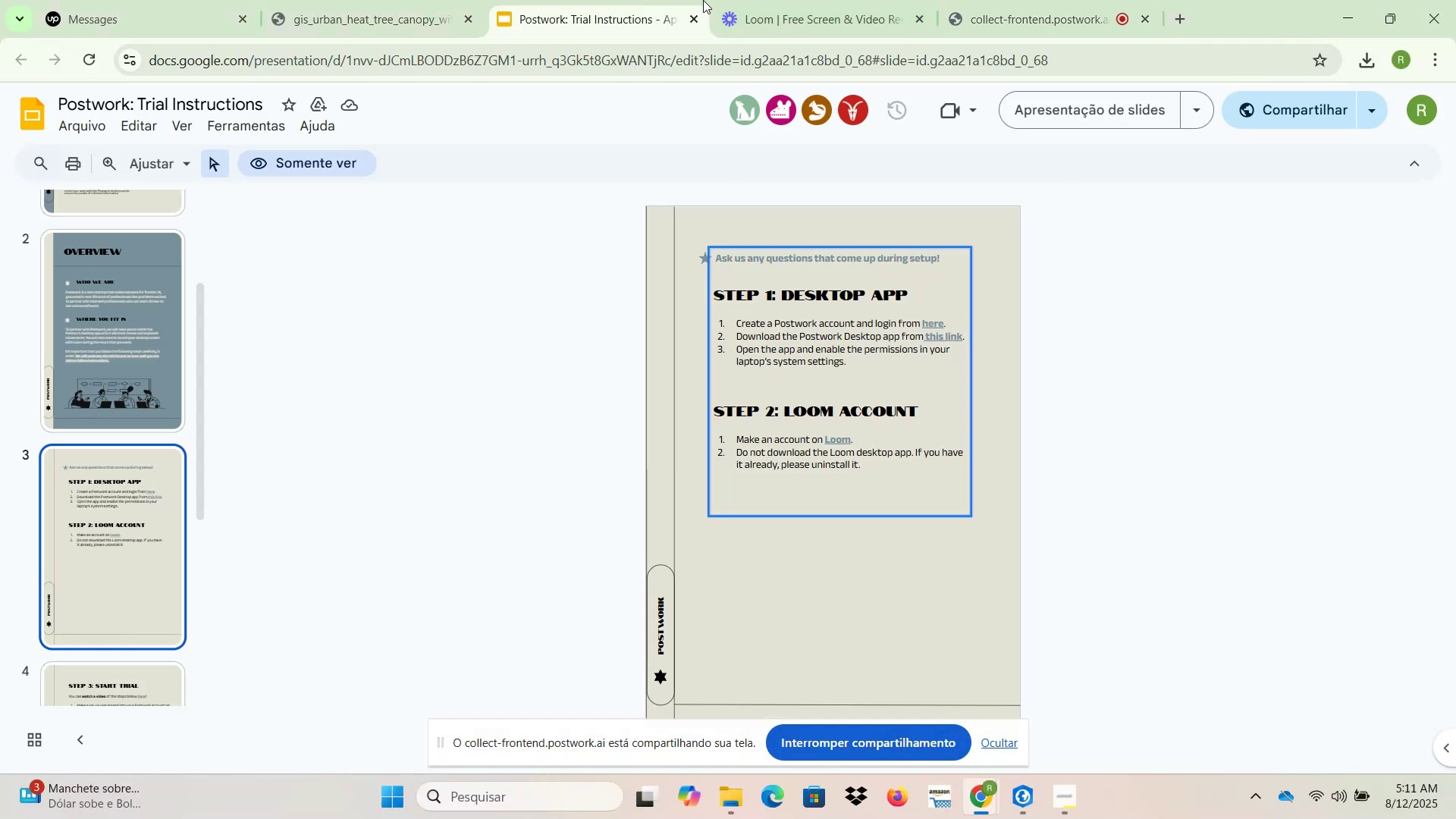 
left_click([800, 0])
 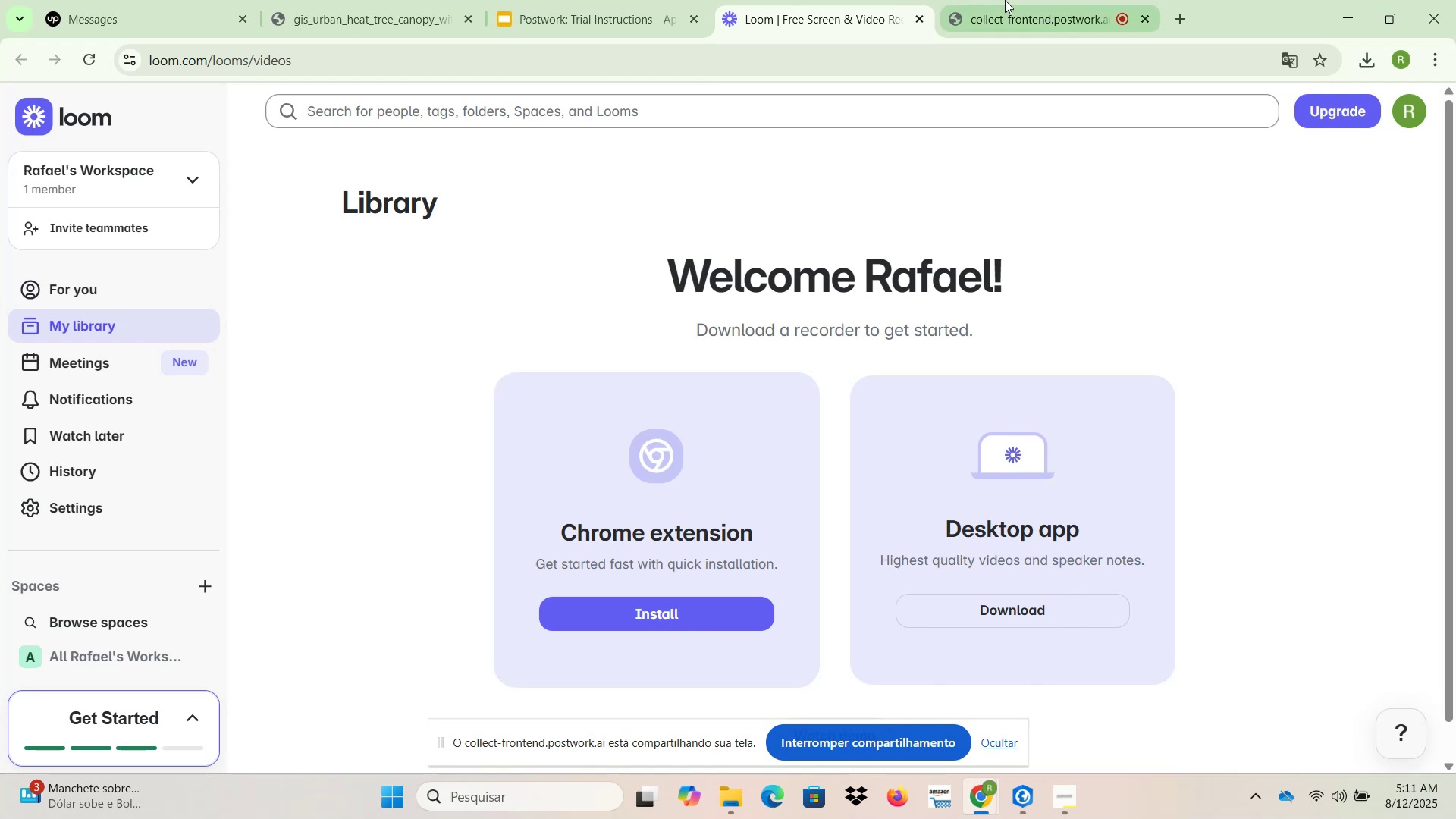 
left_click([1016, 0])
 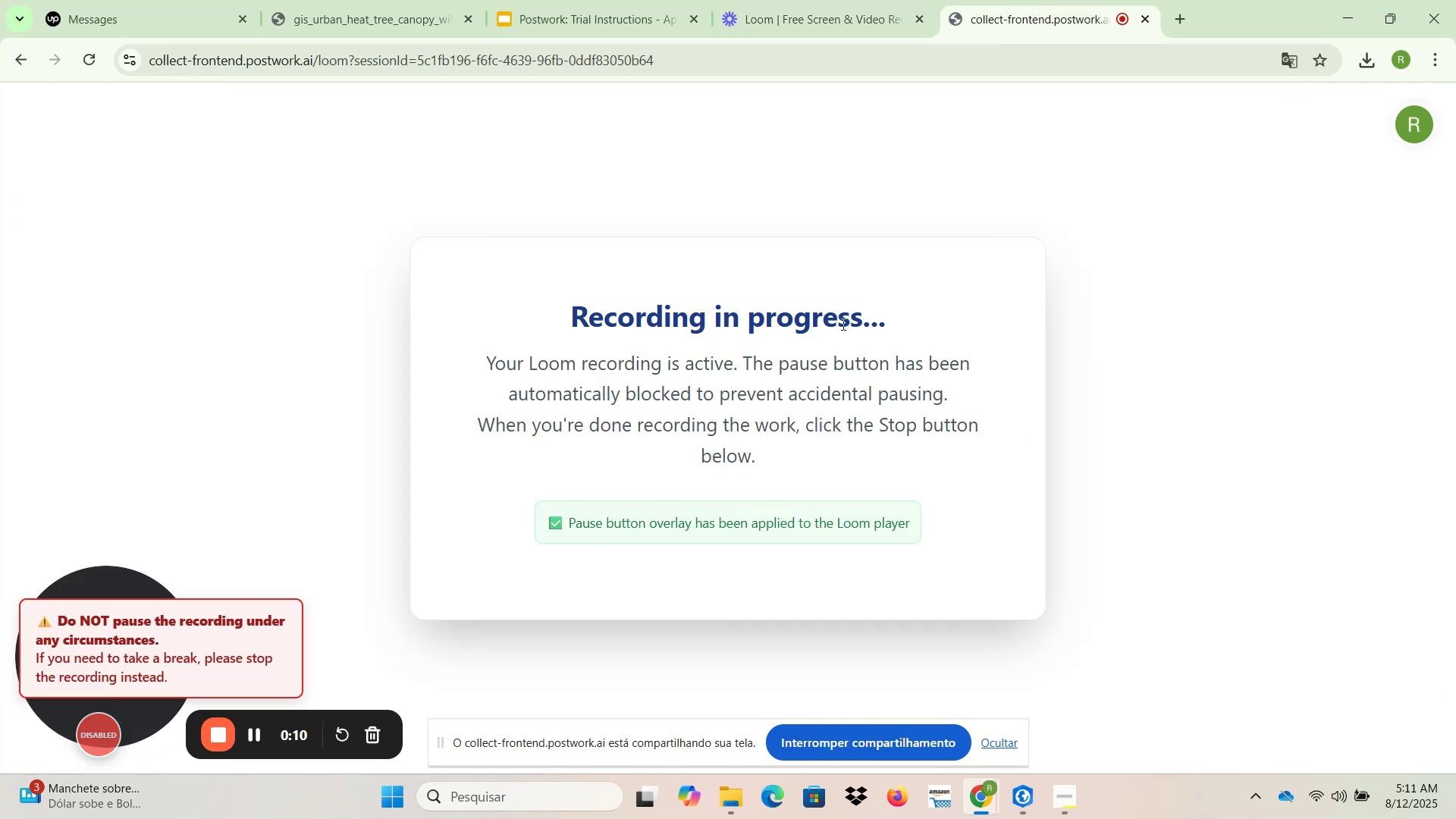 
scroll: coordinate [745, 472], scroll_direction: down, amount: 2.0
 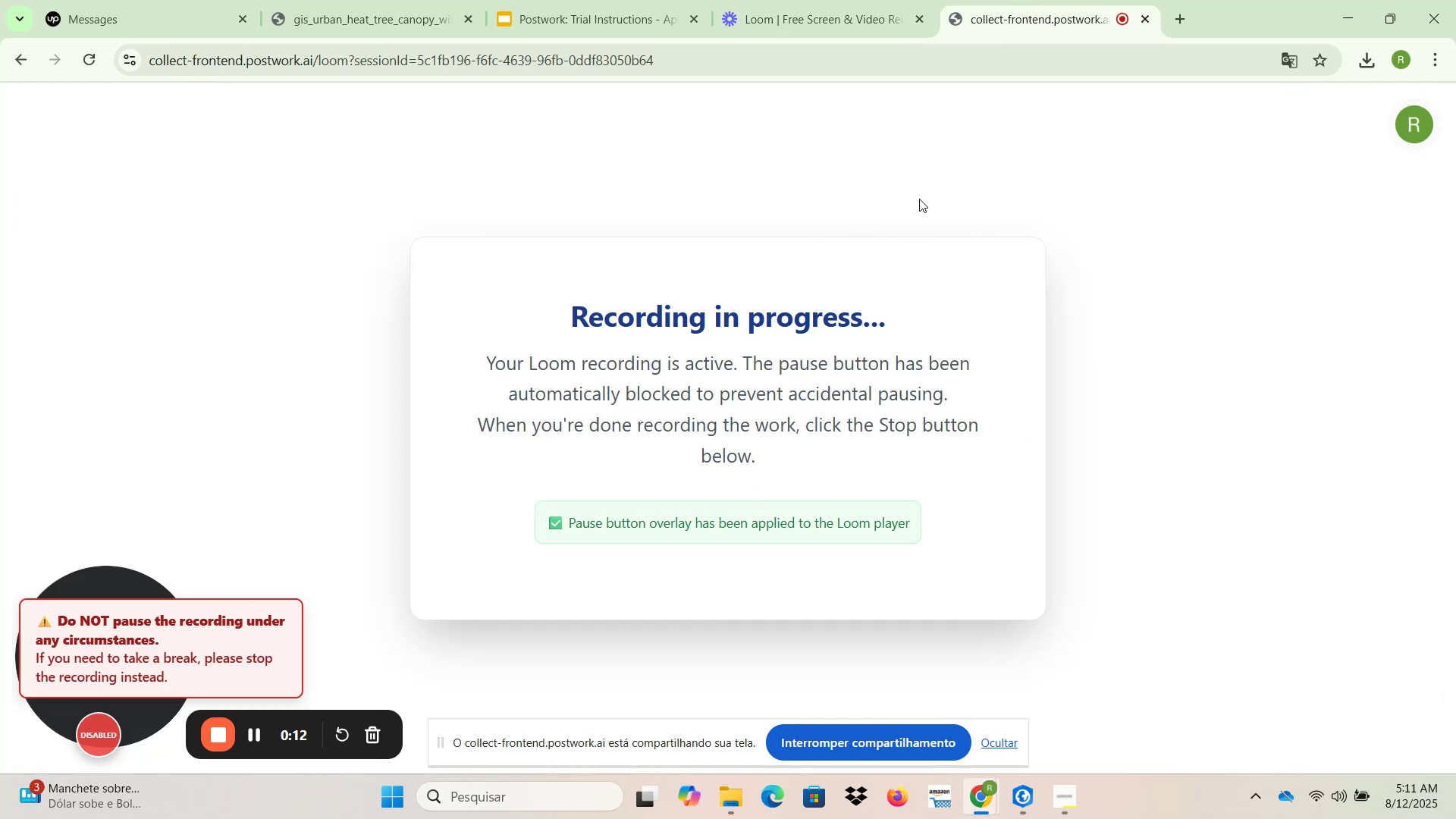 
left_click_drag(start_coordinate=[1034, 9], to_coordinate=[130, 13])
 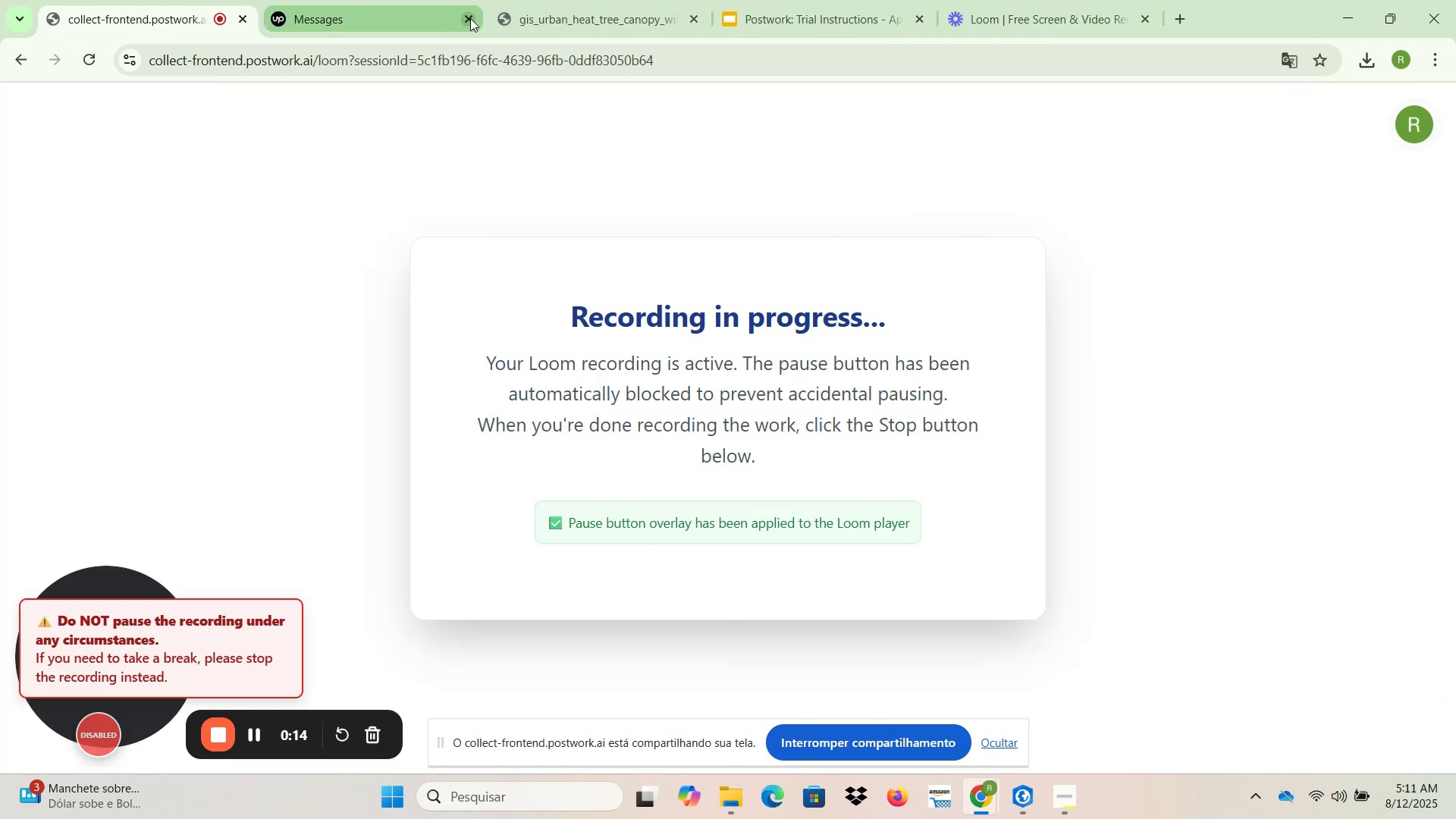 
left_click([470, 18])
 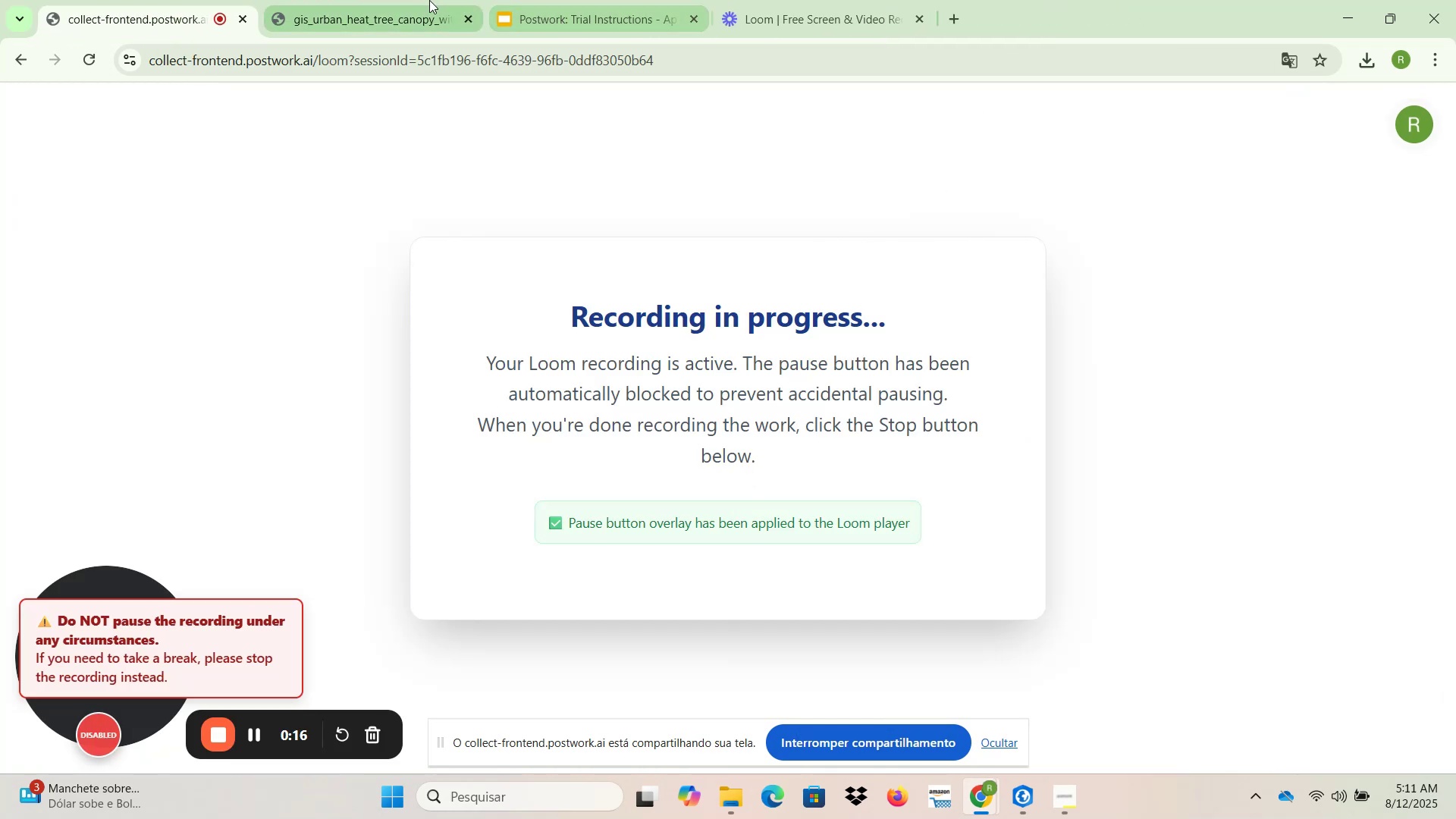 
left_click([416, 0])
 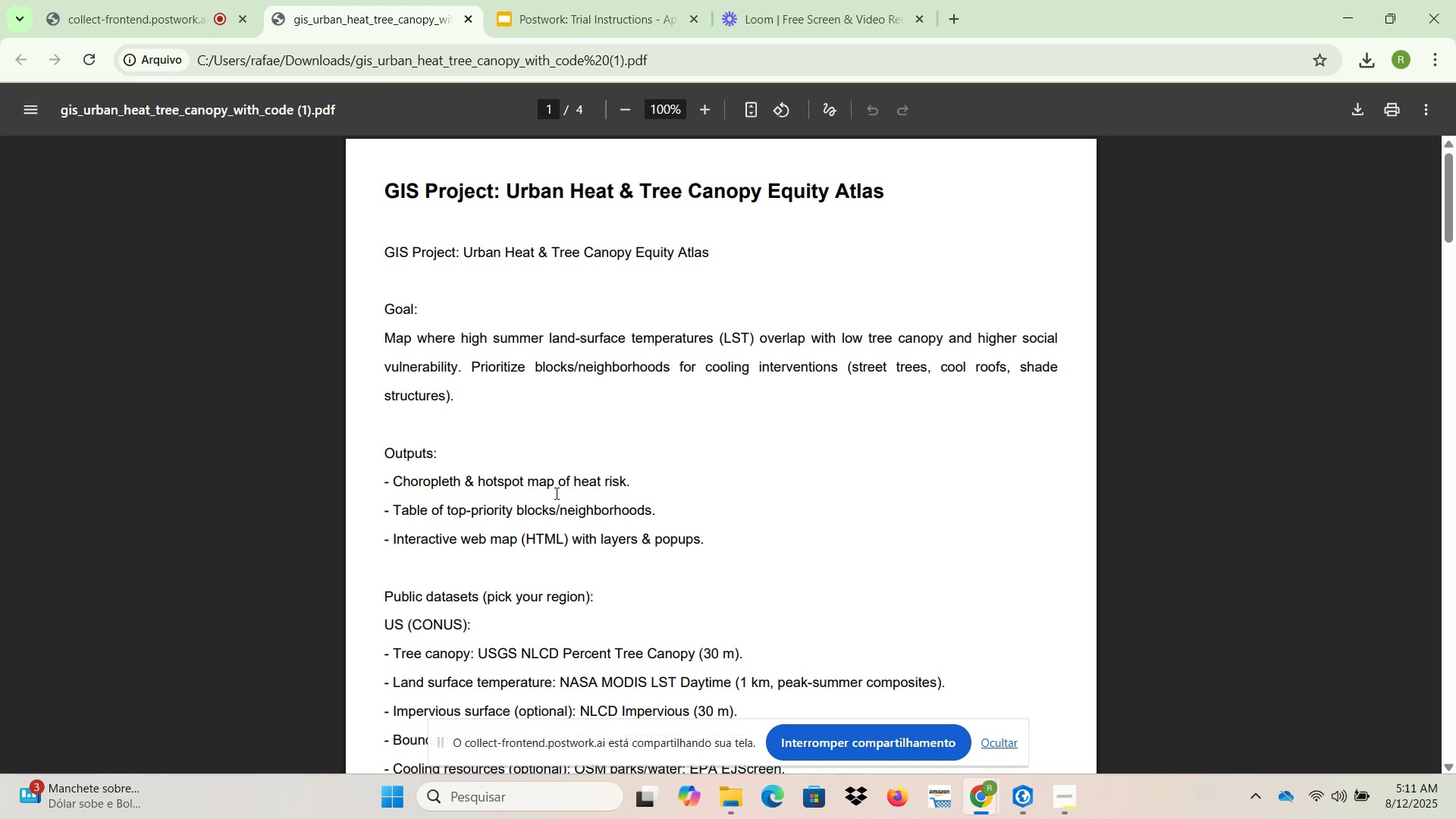 
wait(13.68)
 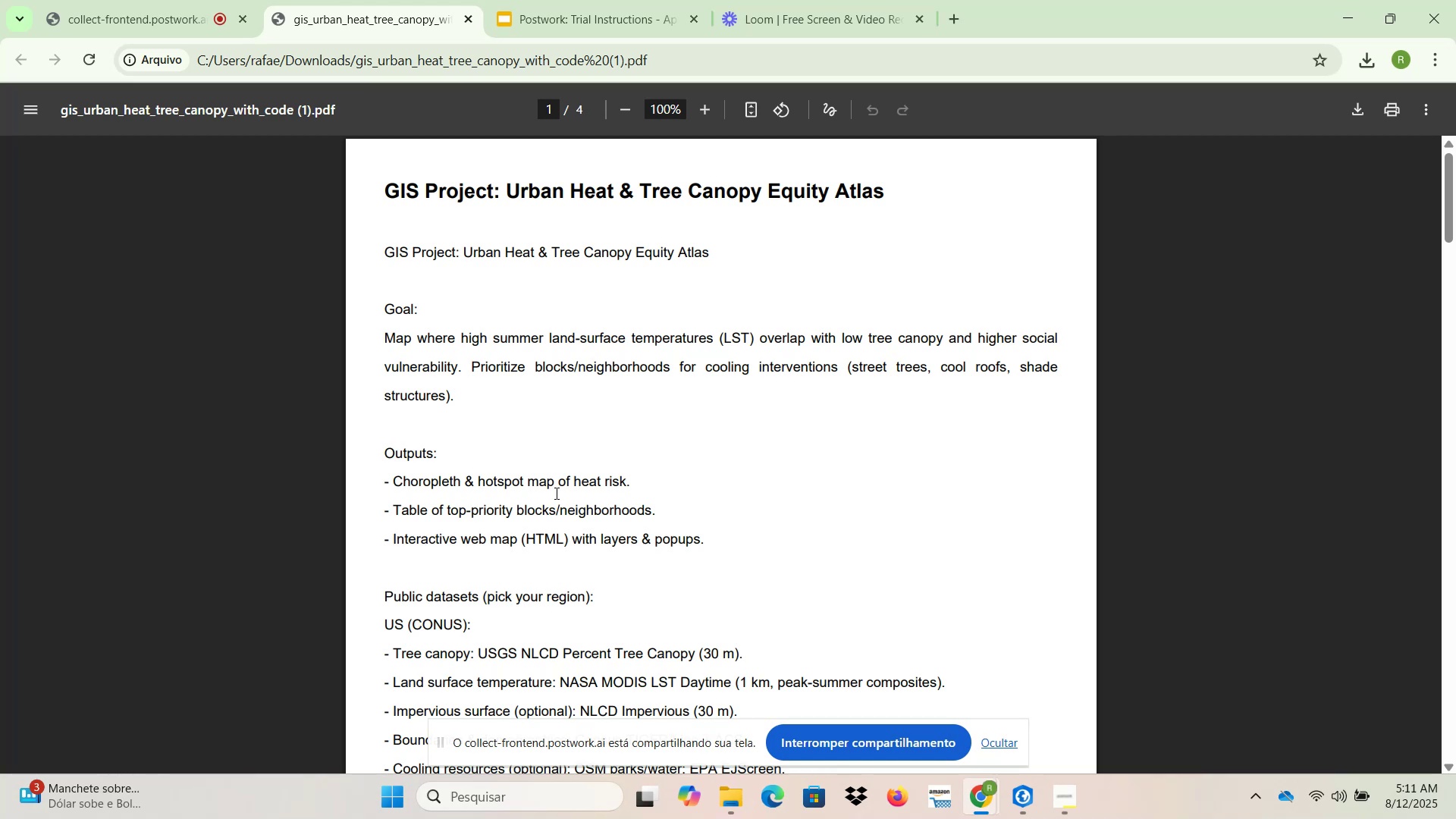 
hold_key(key=ControlLeft, duration=0.93)
scroll: coordinate [597, 473], scroll_direction: up, amount: 4.0
 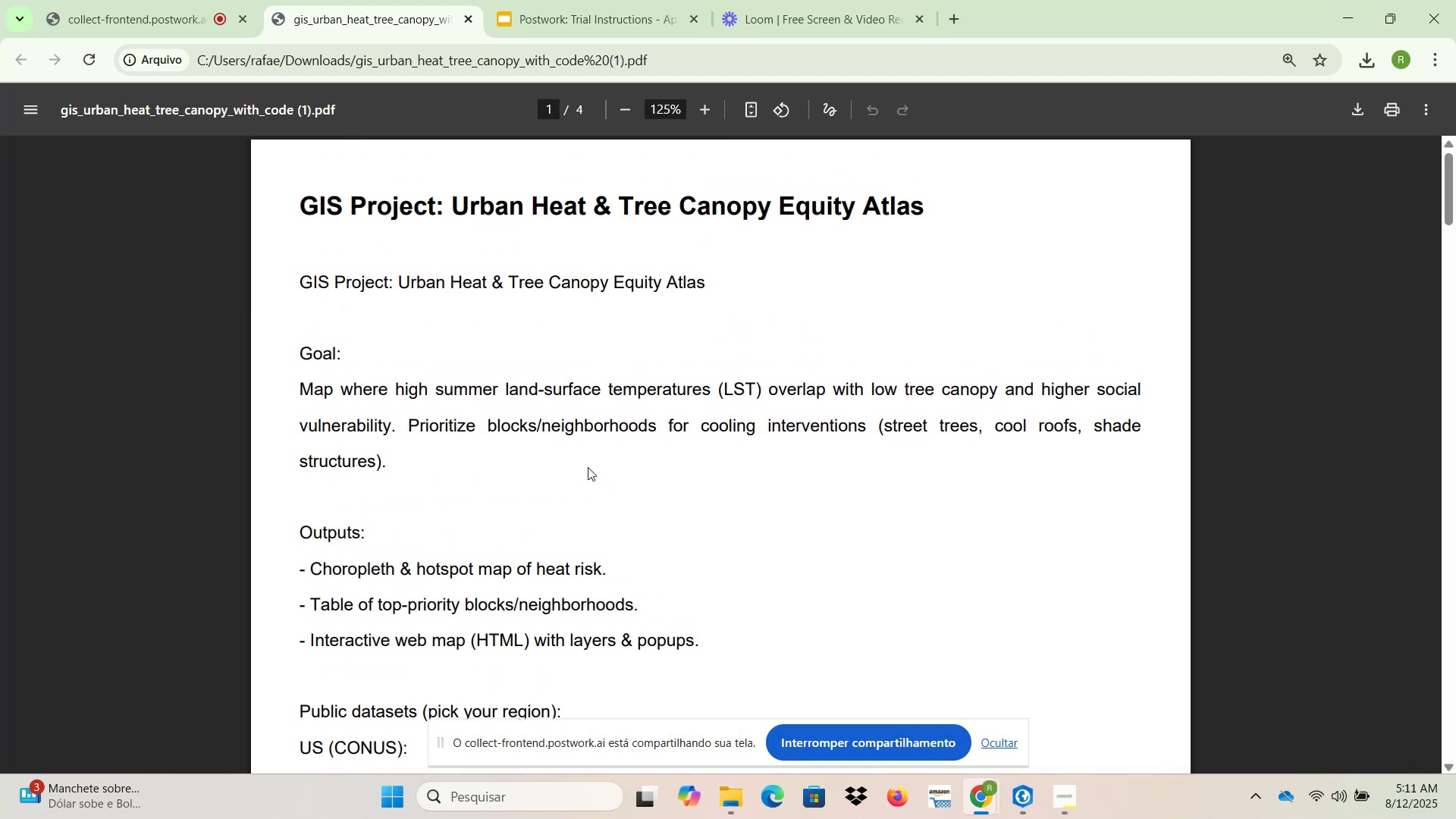 
hold_key(key=ControlLeft, duration=0.41)
scroll: coordinate [585, 465], scroll_direction: up, amount: 1.0
 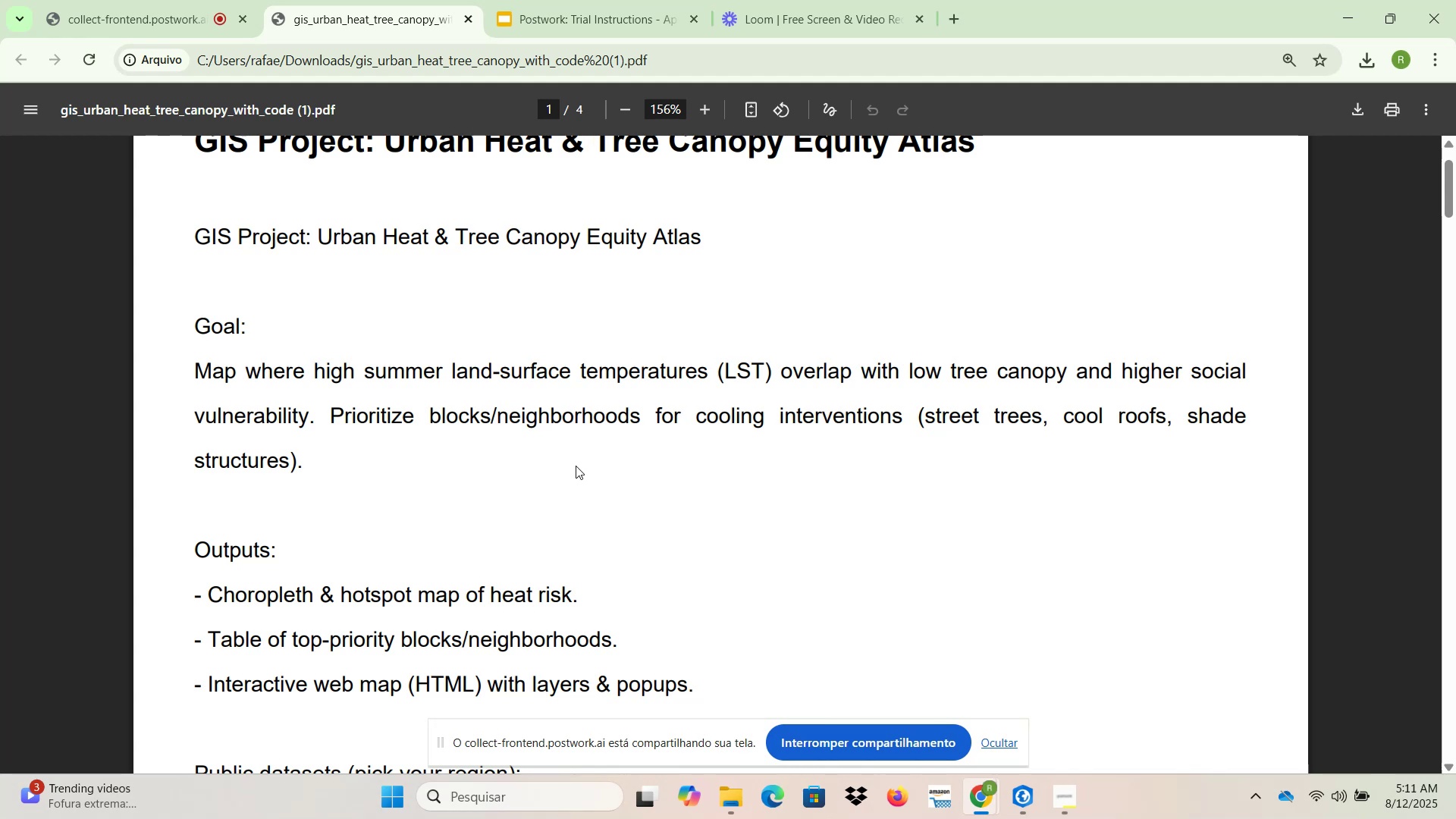 
wait(26.14)
 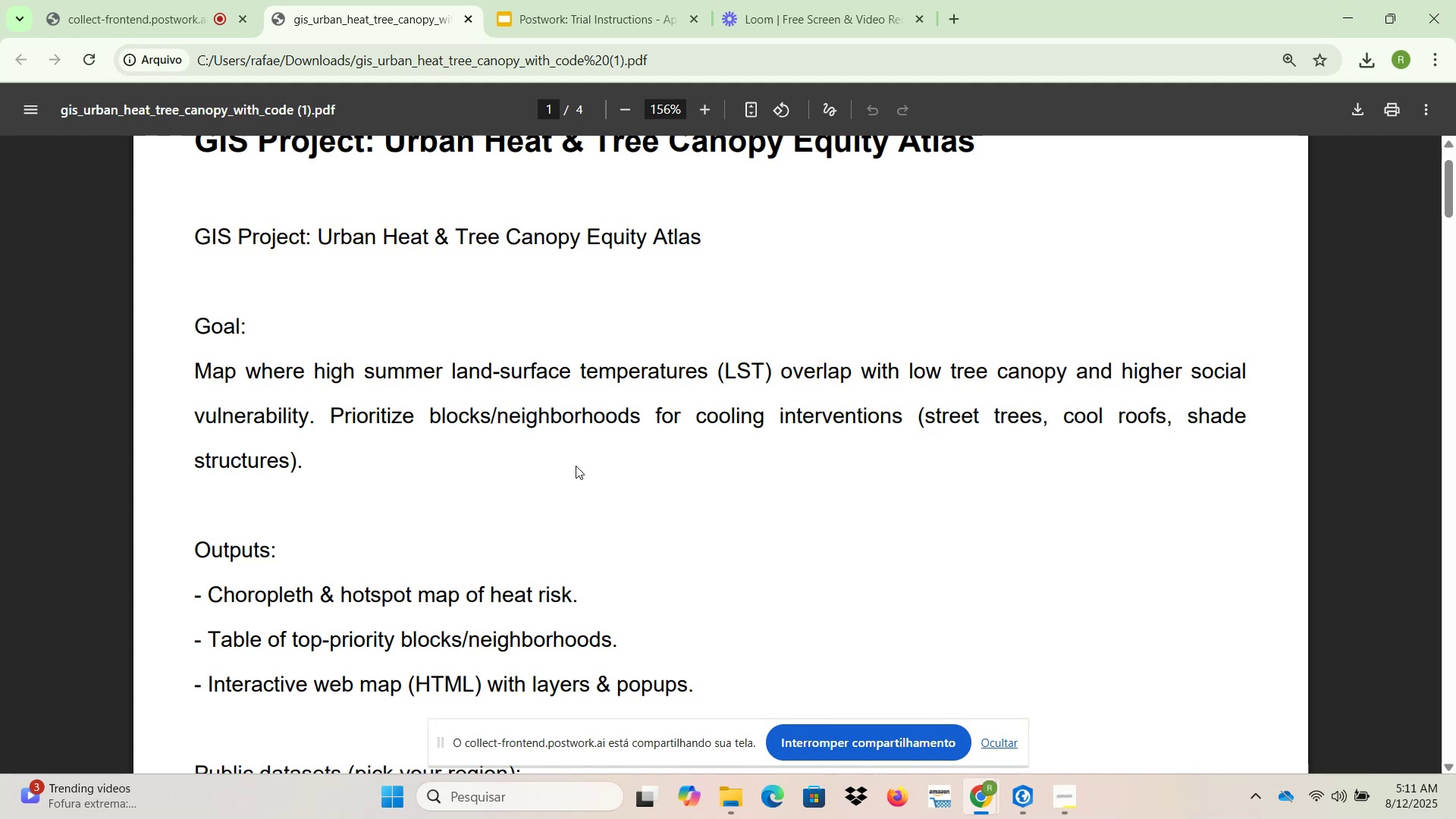 
scroll: coordinate [576, 466], scroll_direction: down, amount: 3.0
 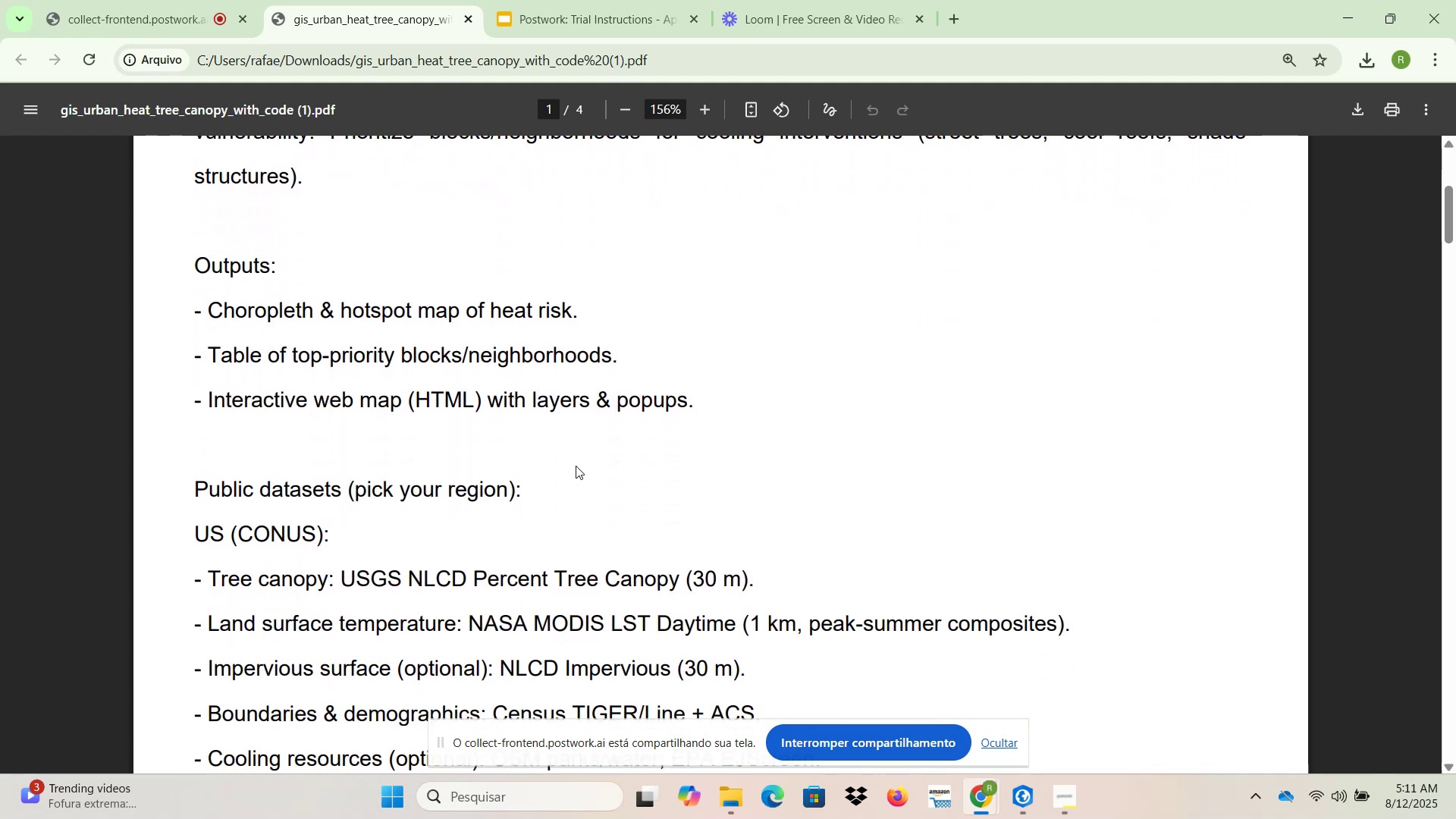 
scroll: coordinate [576, 466], scroll_direction: up, amount: 3.0
 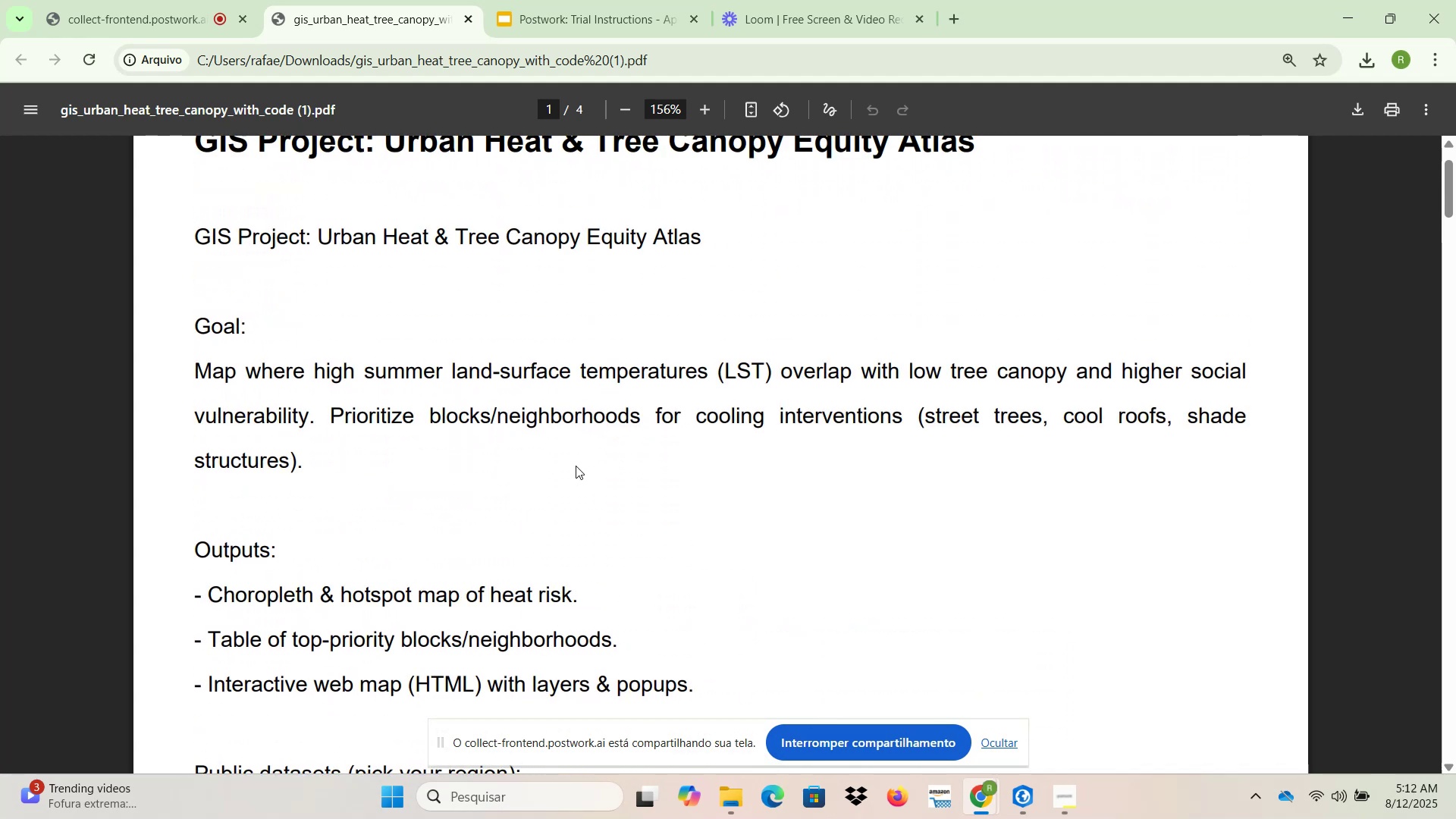 
wait(5.63)
 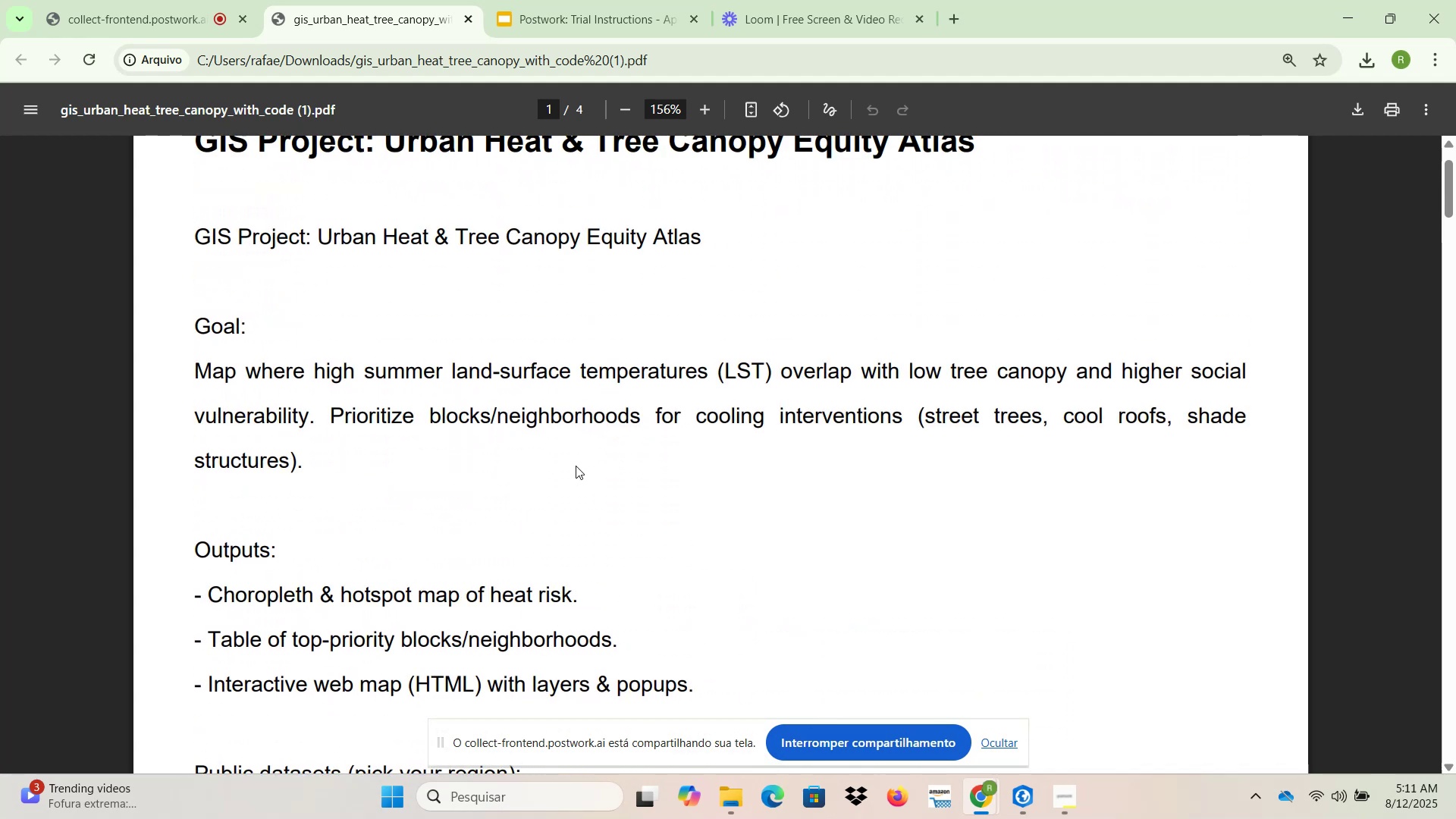 
scroll: coordinate [576, 466], scroll_direction: down, amount: 4.0
 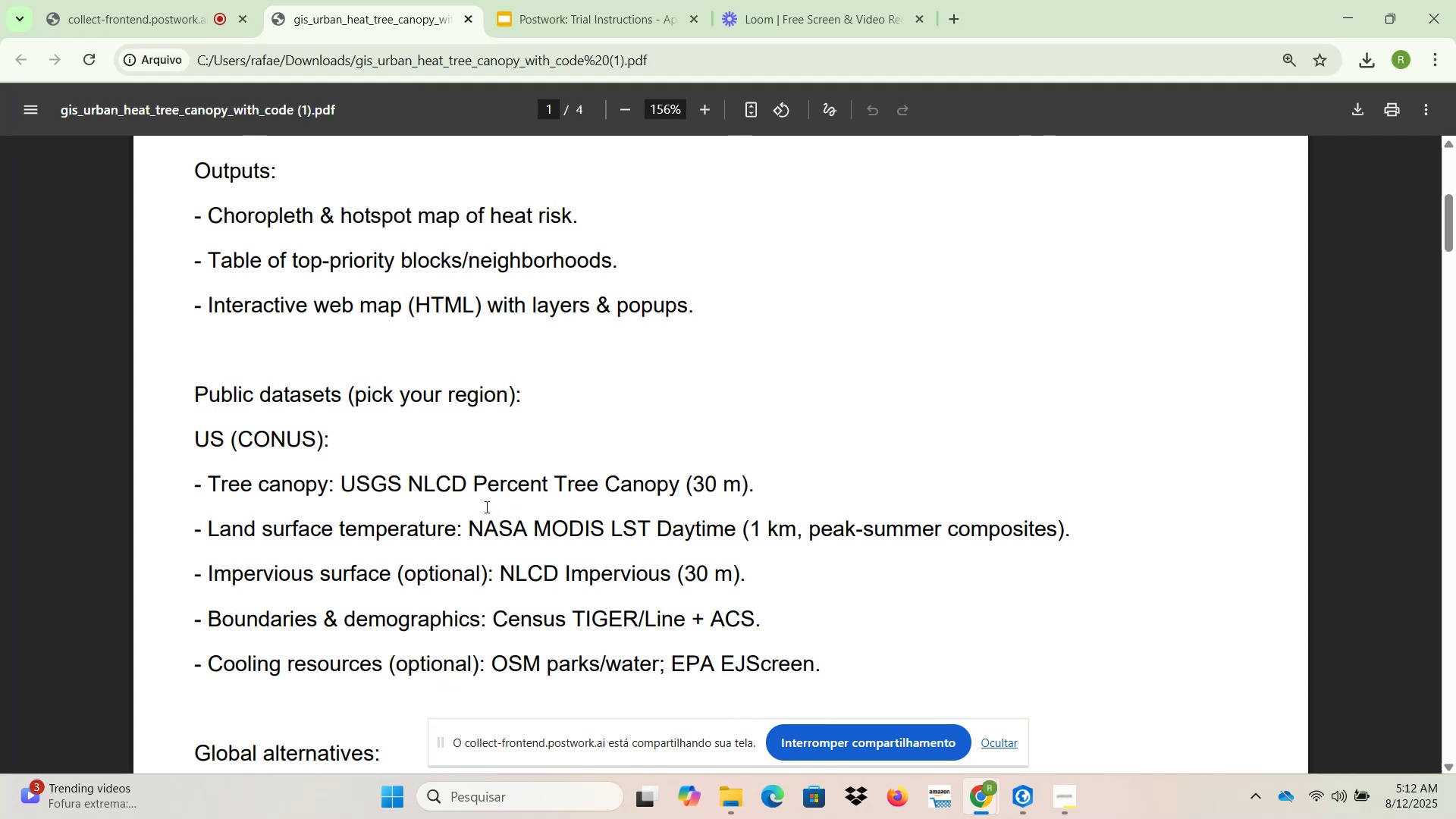 
wait(6.07)
 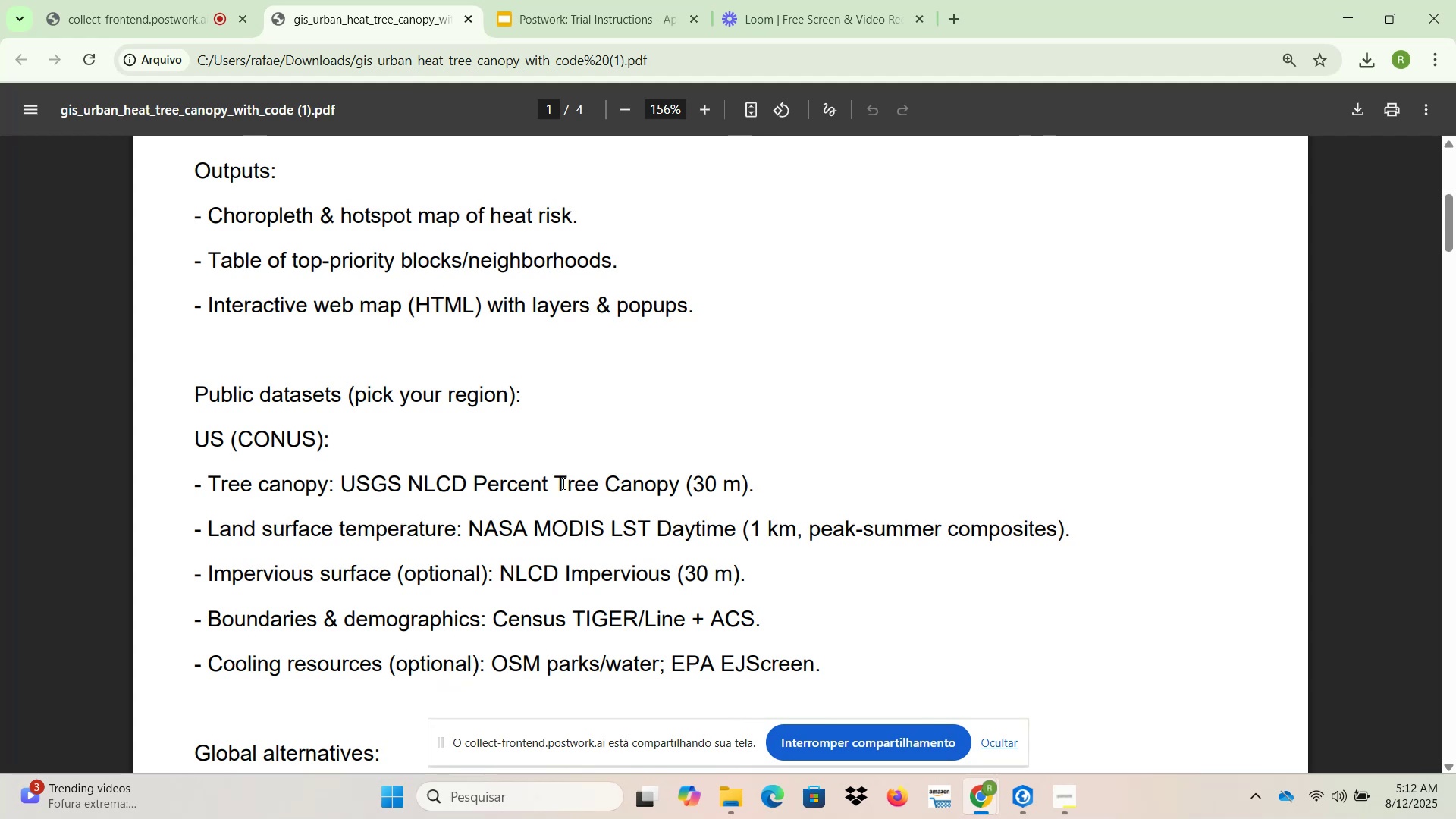 
left_click_drag(start_coordinate=[472, 529], to_coordinate=[1062, 531])
 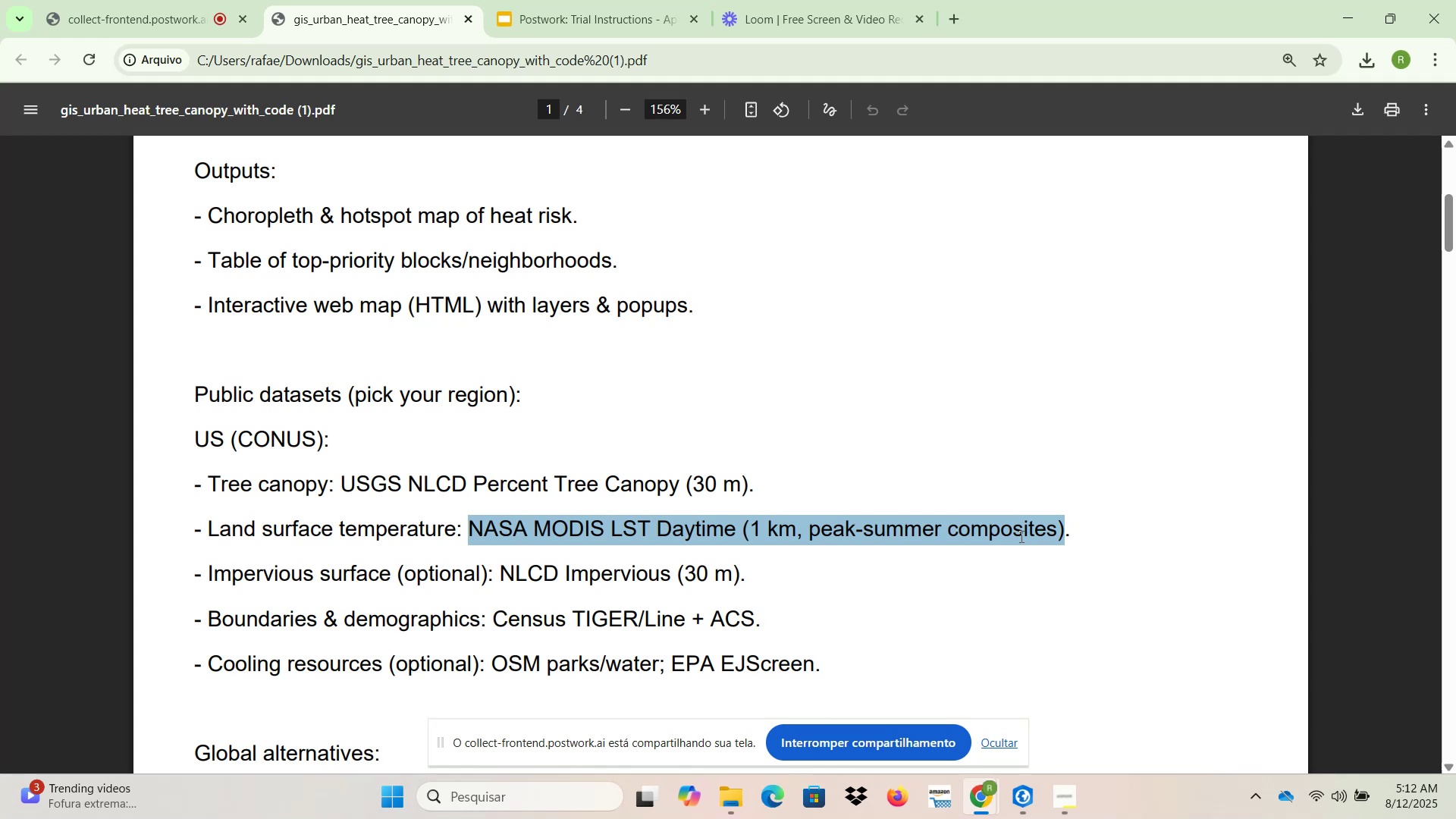 
key(Control+ControlLeft)
 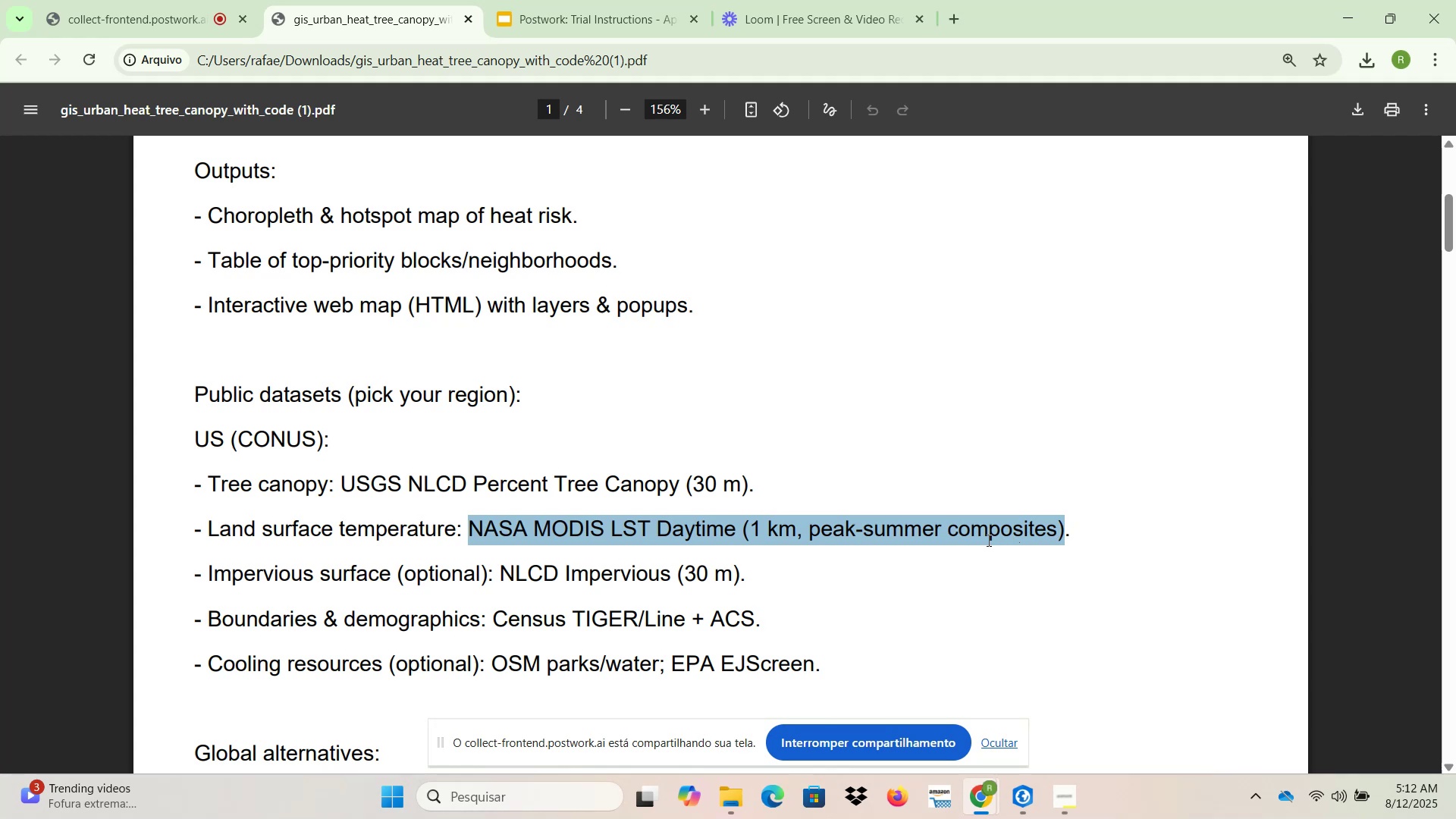 
key(Control+C)
 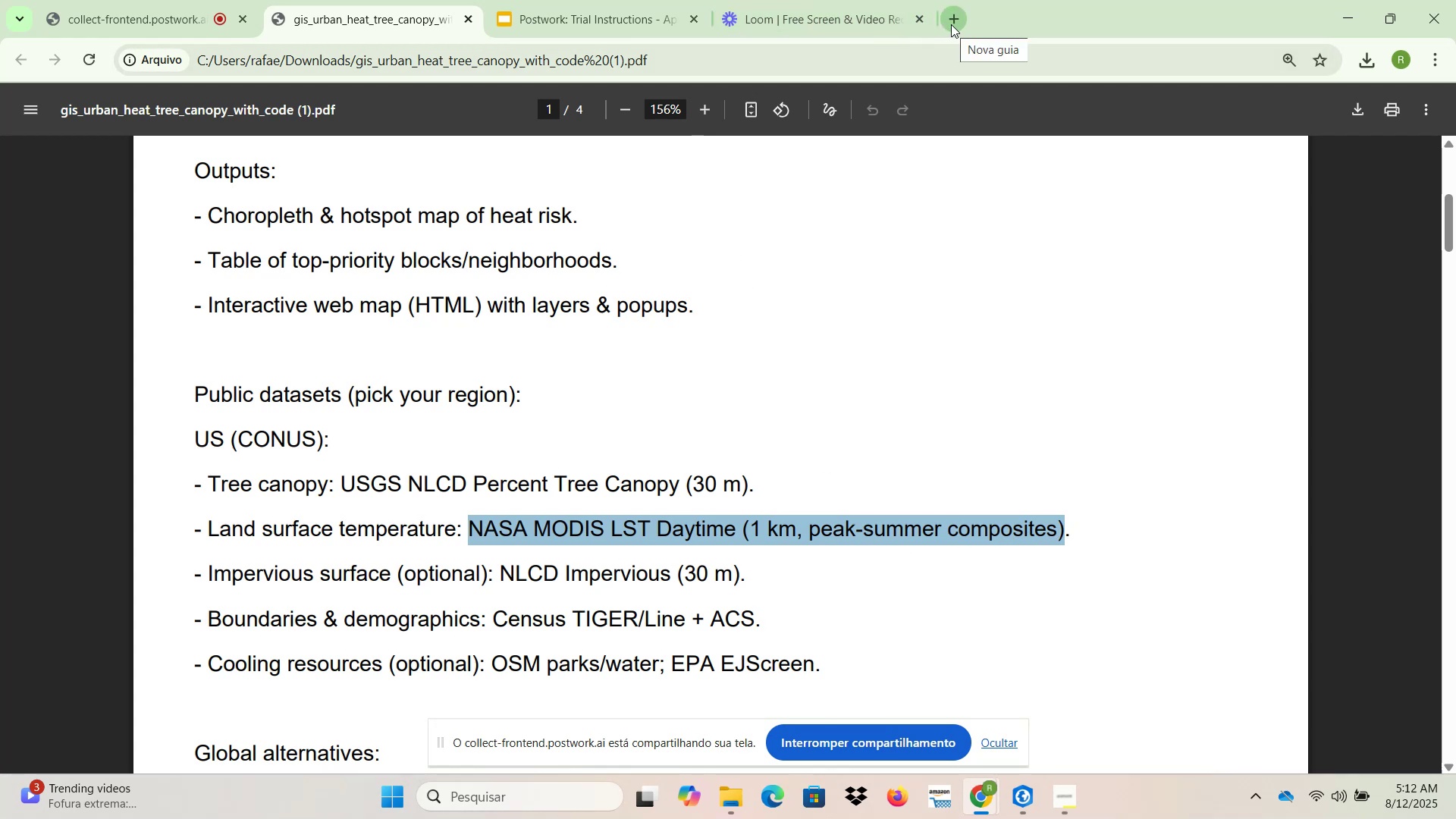 
left_click([951, 24])
 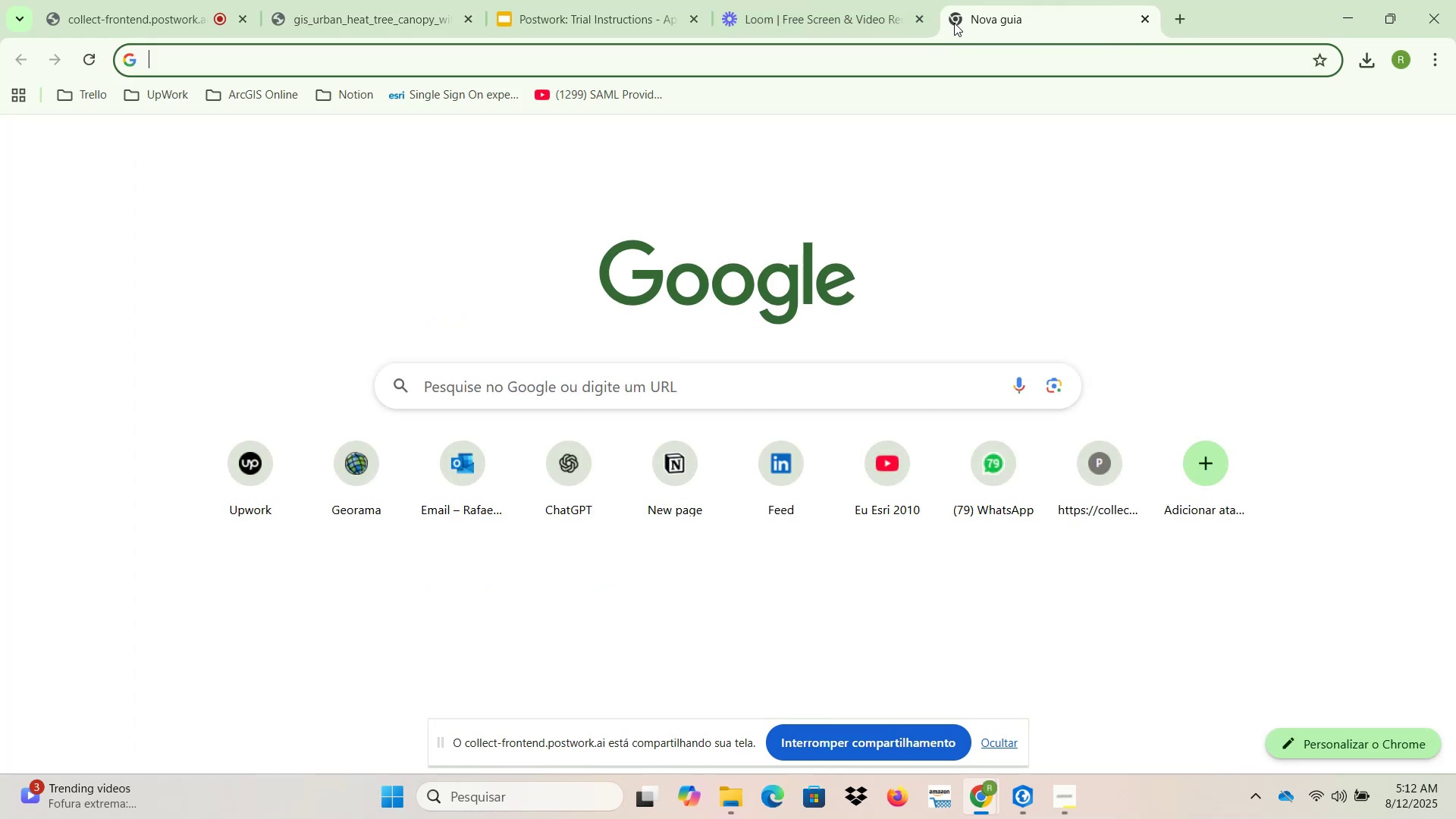 
type(download )
 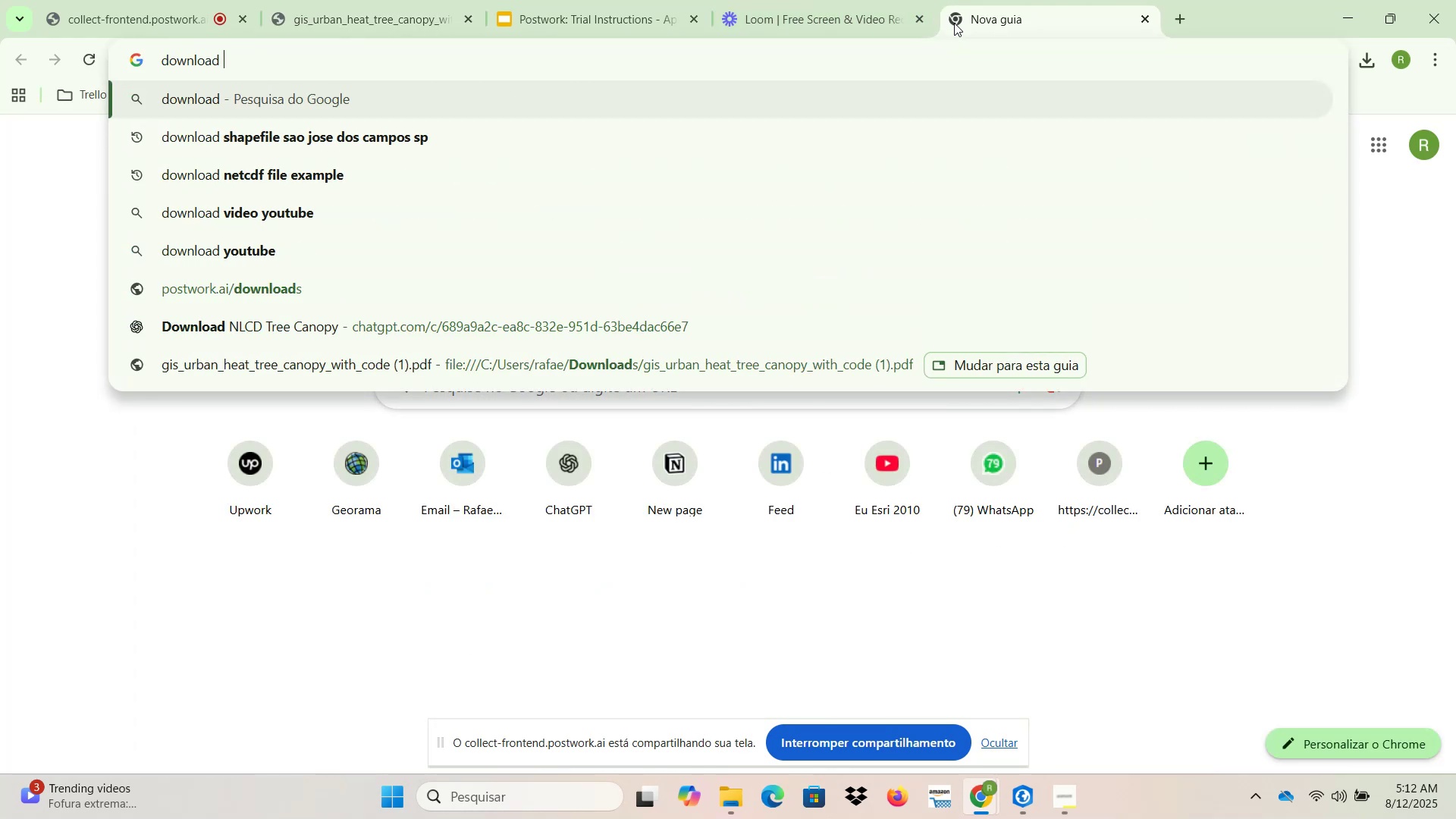 
key(Control+ControlLeft)
 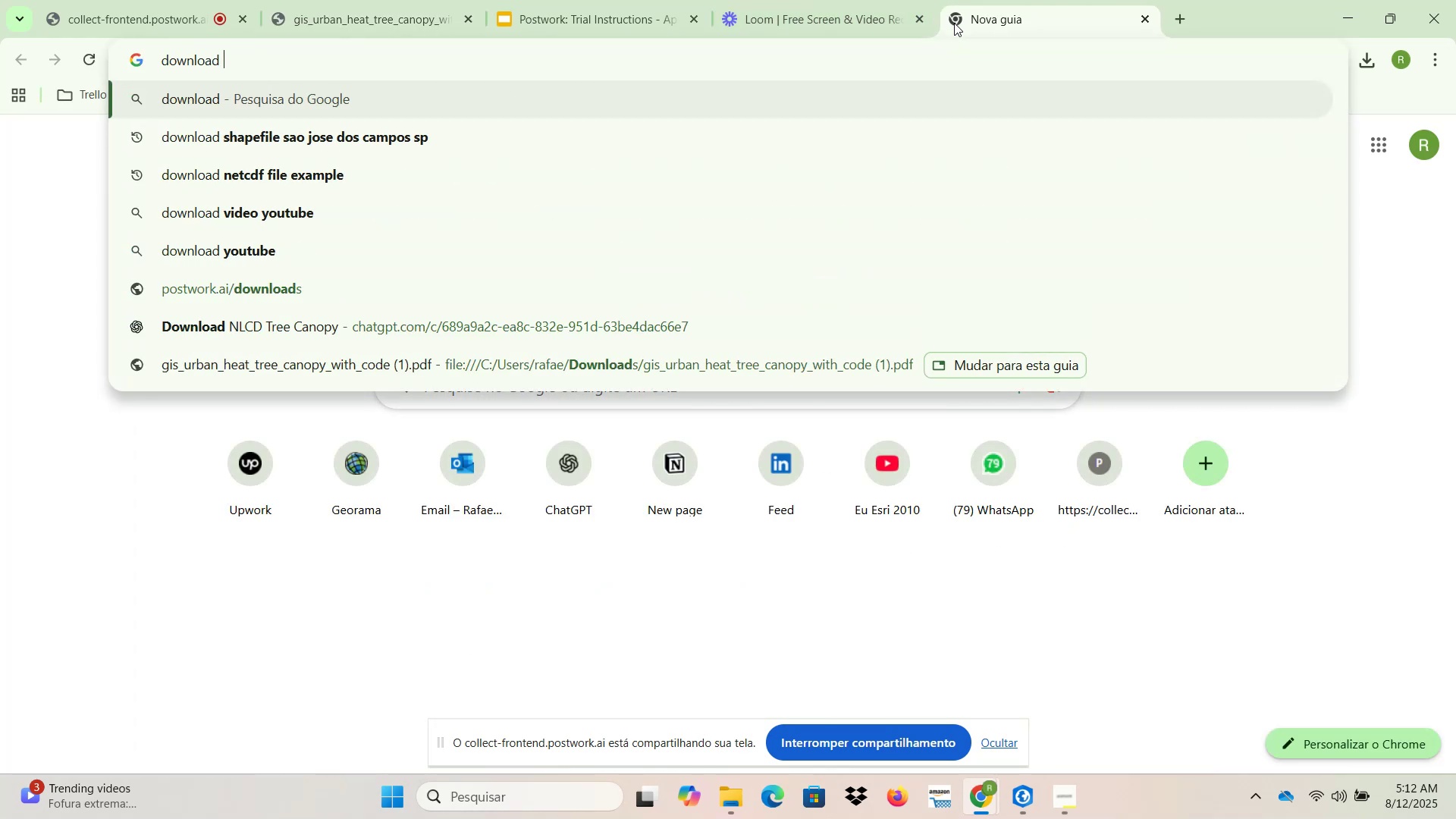 
key(Control+V)
 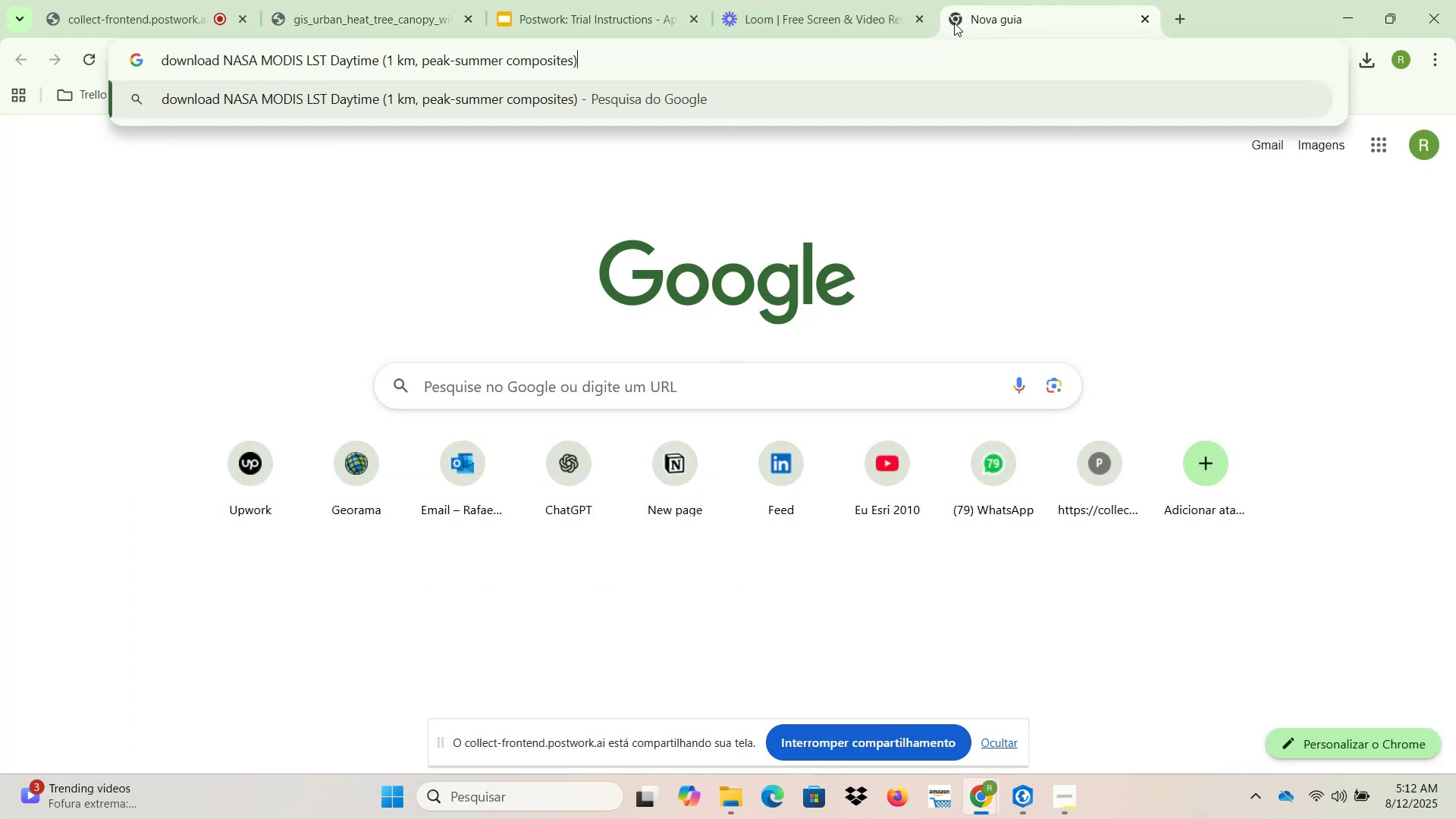 
key(Enter)
 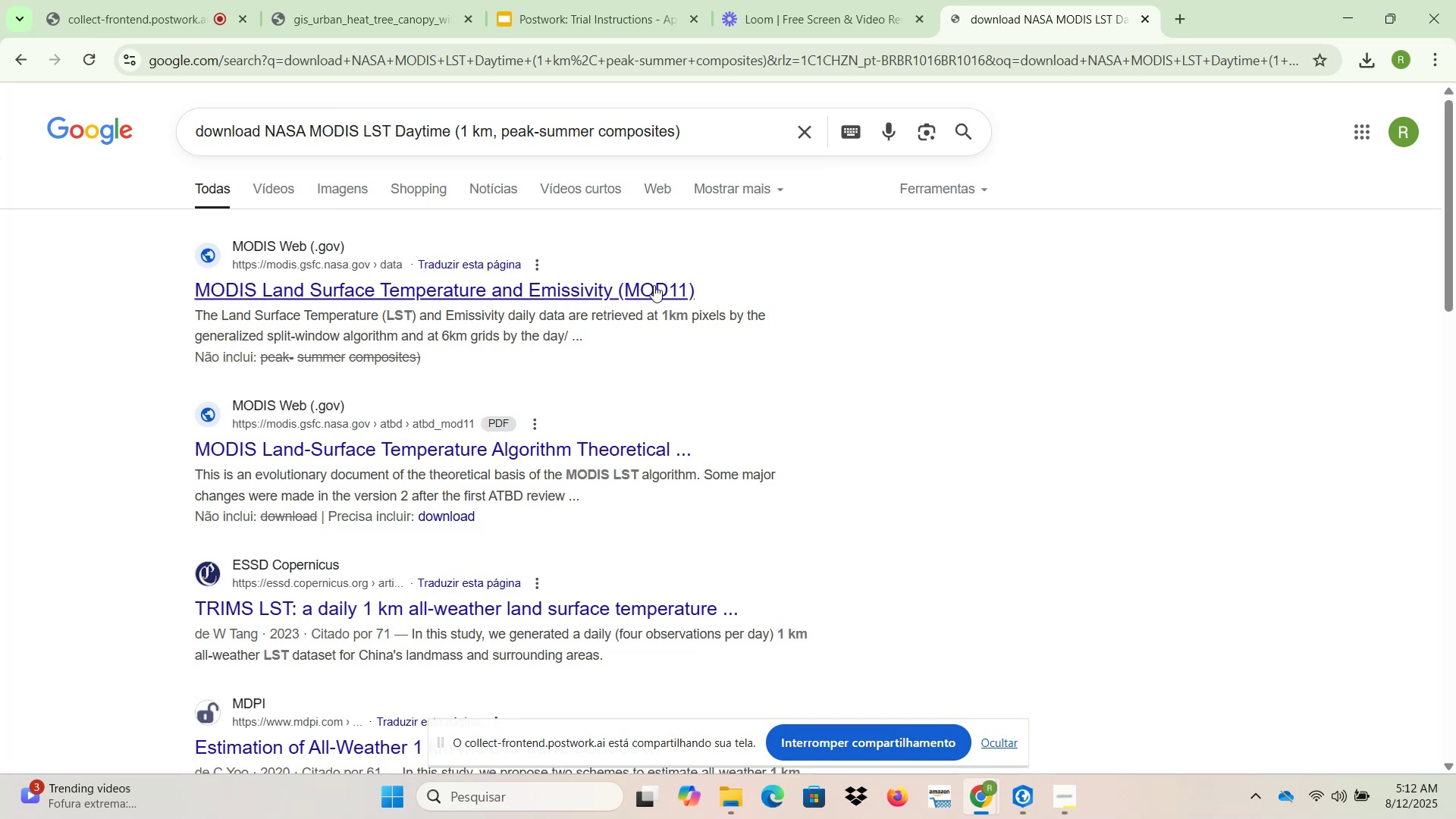 
right_click([589, 290])
 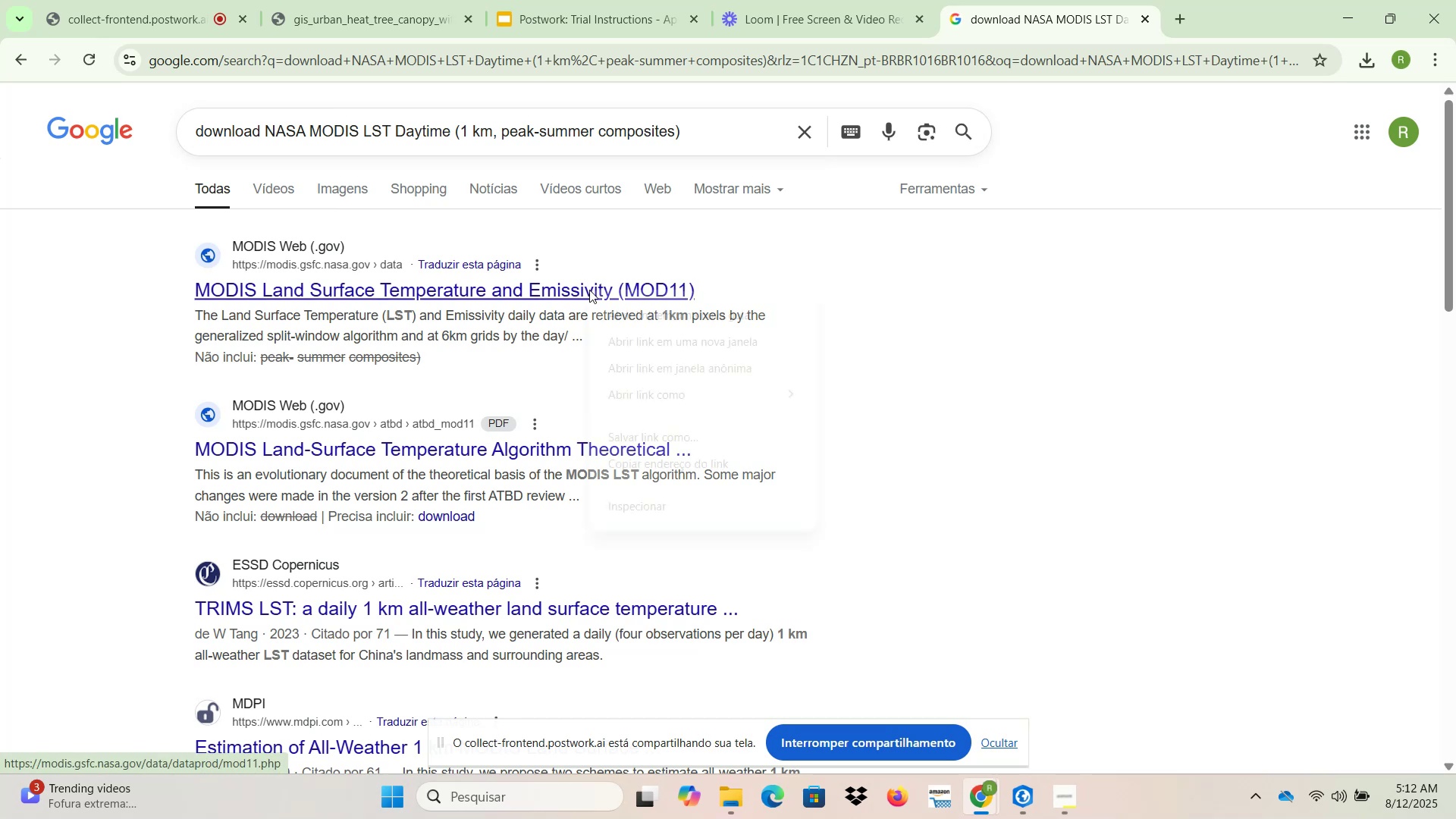 
mouse_move([600, 322])
 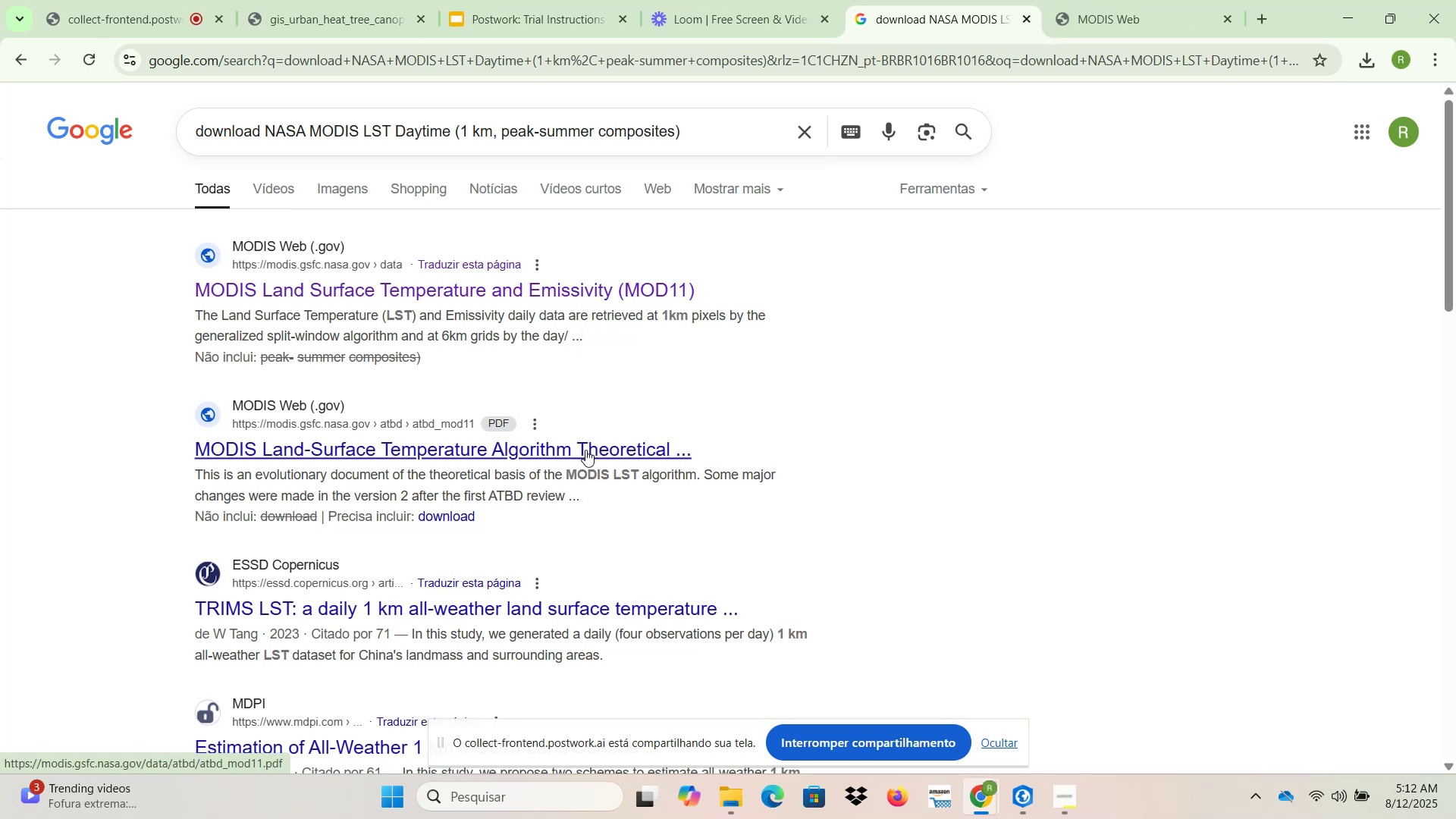 
mouse_move([1091, 7])
 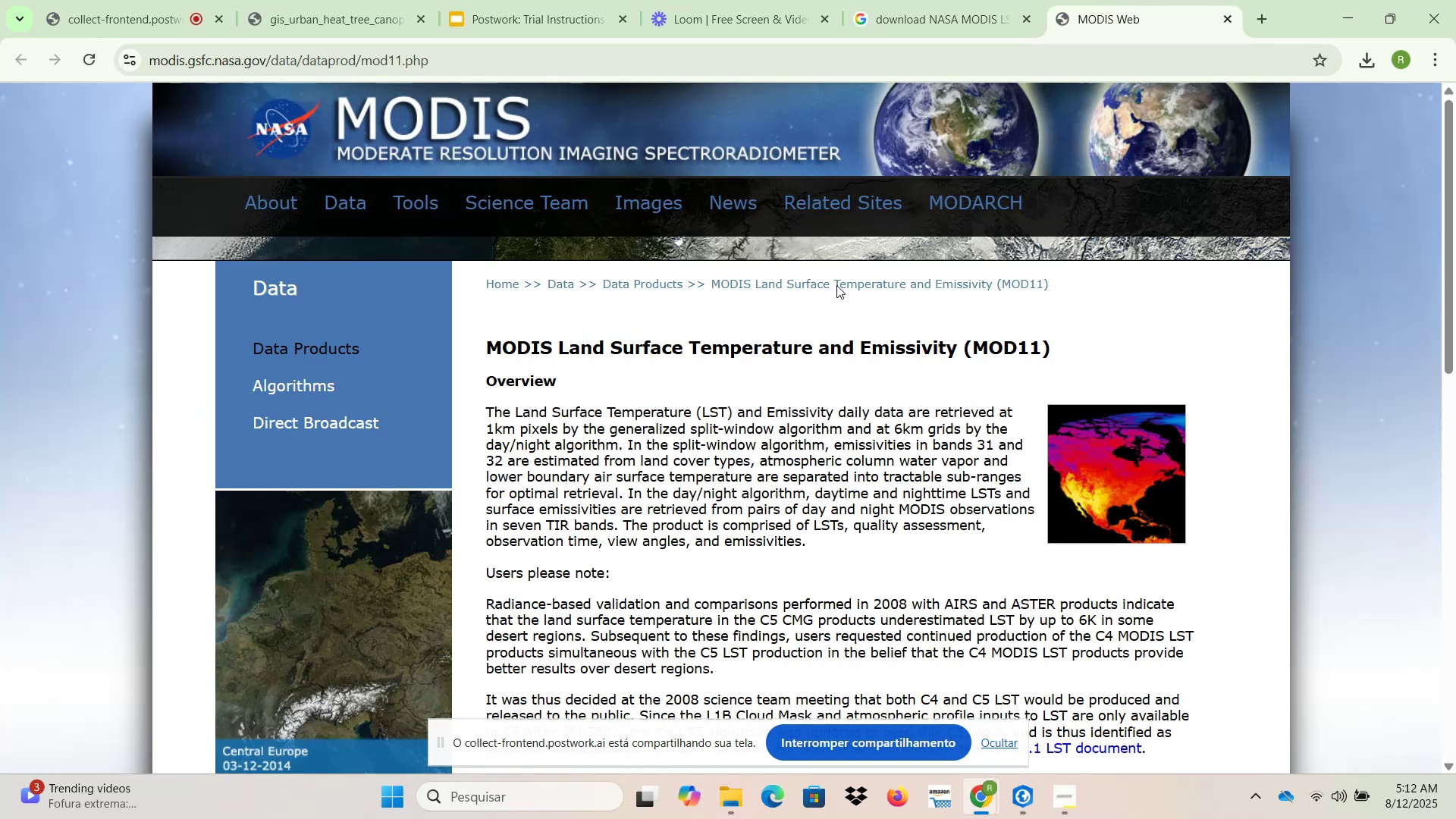 
scroll: coordinate [794, 409], scroll_direction: down, amount: 6.0
 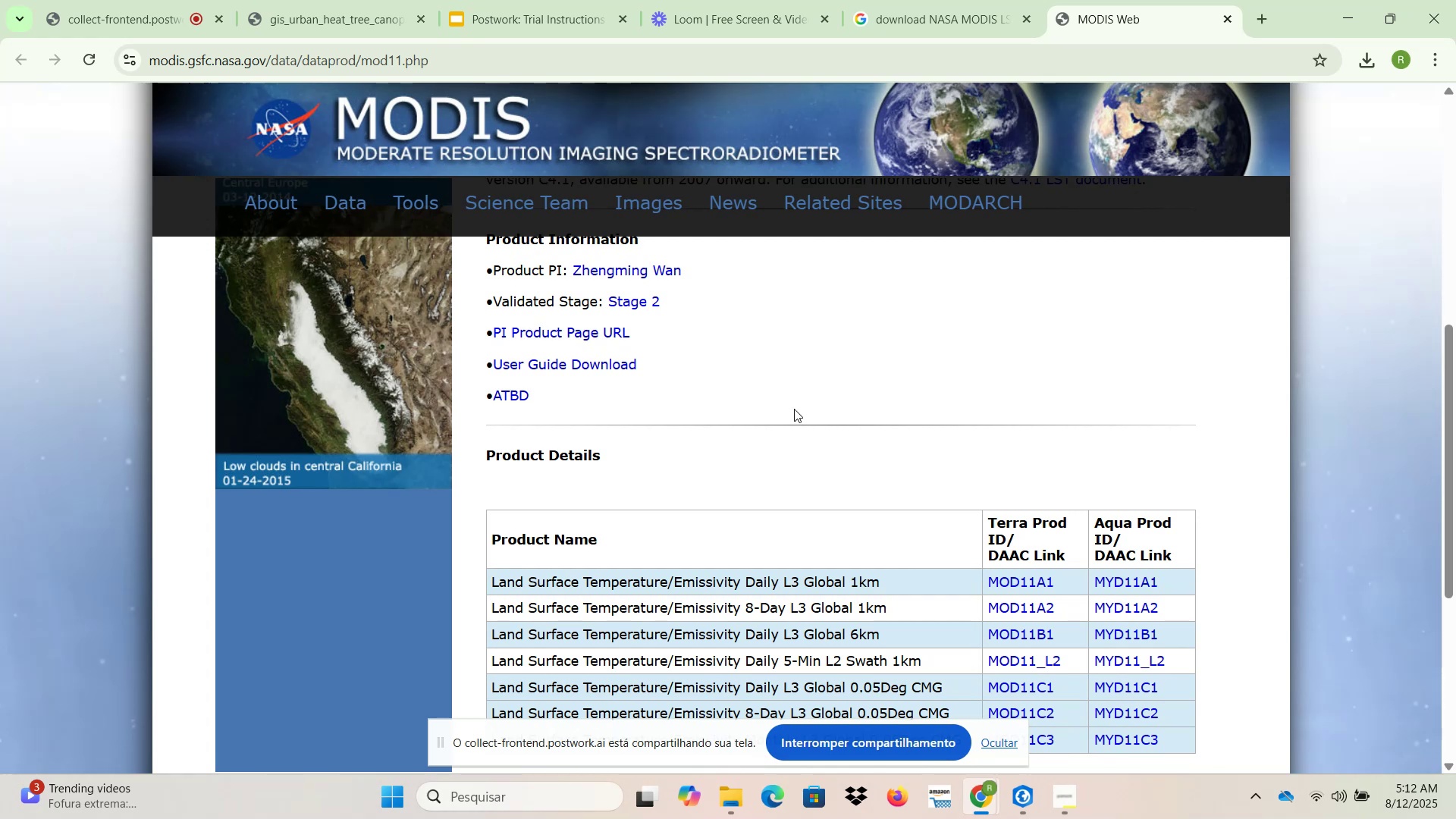 
left_click([751, 0])
 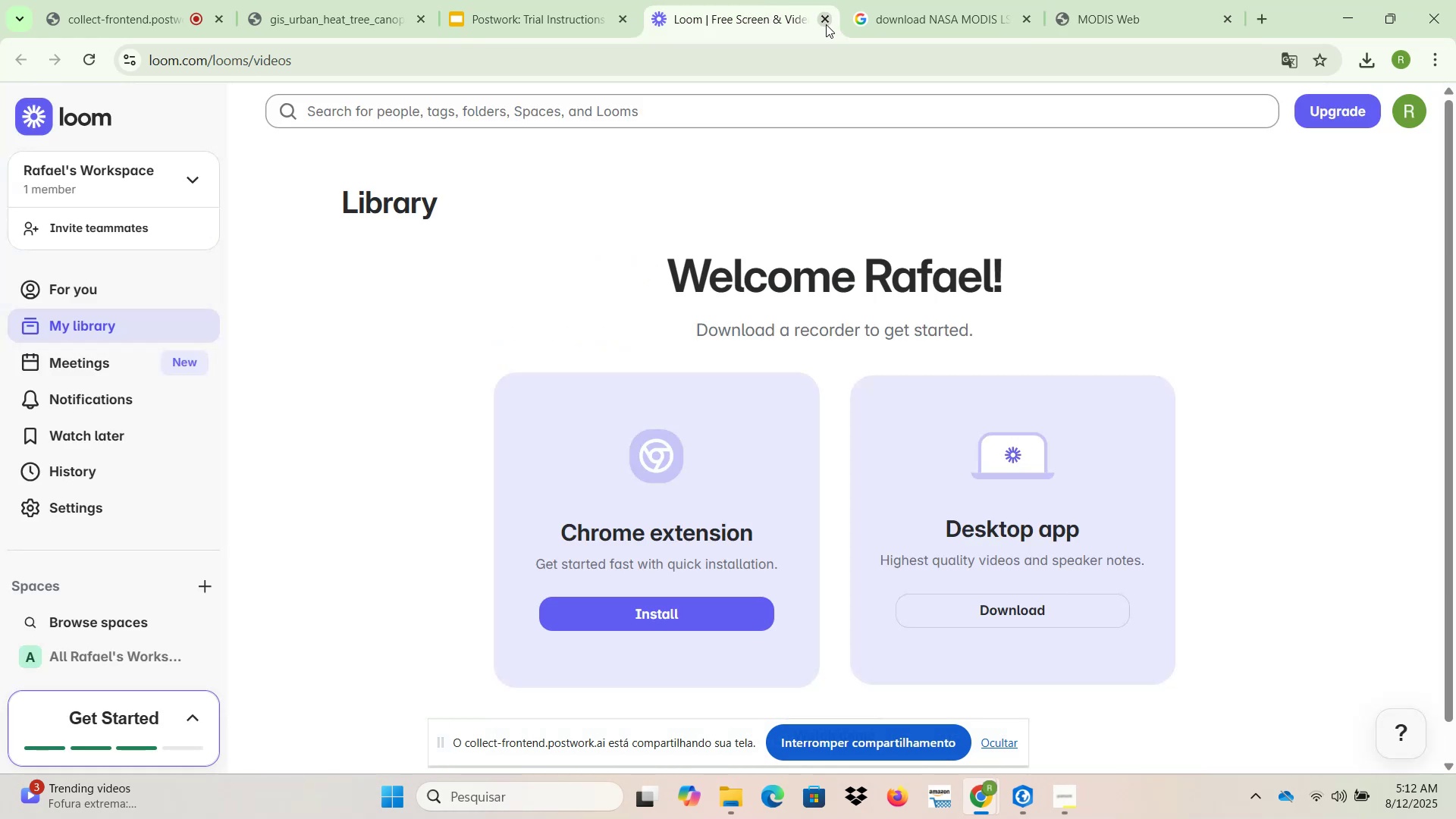 
left_click([573, 0])
 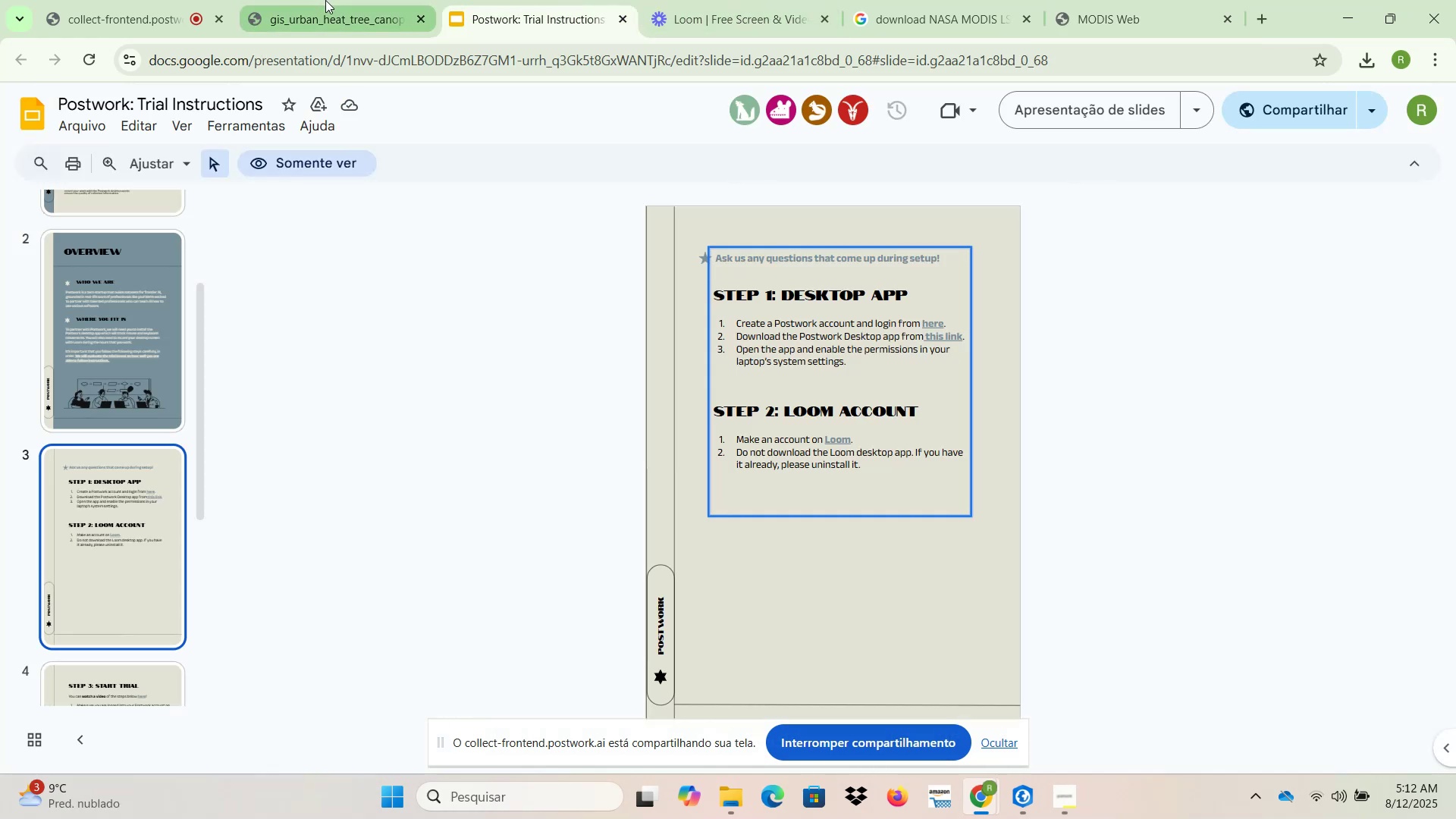 
left_click([325, 0])
 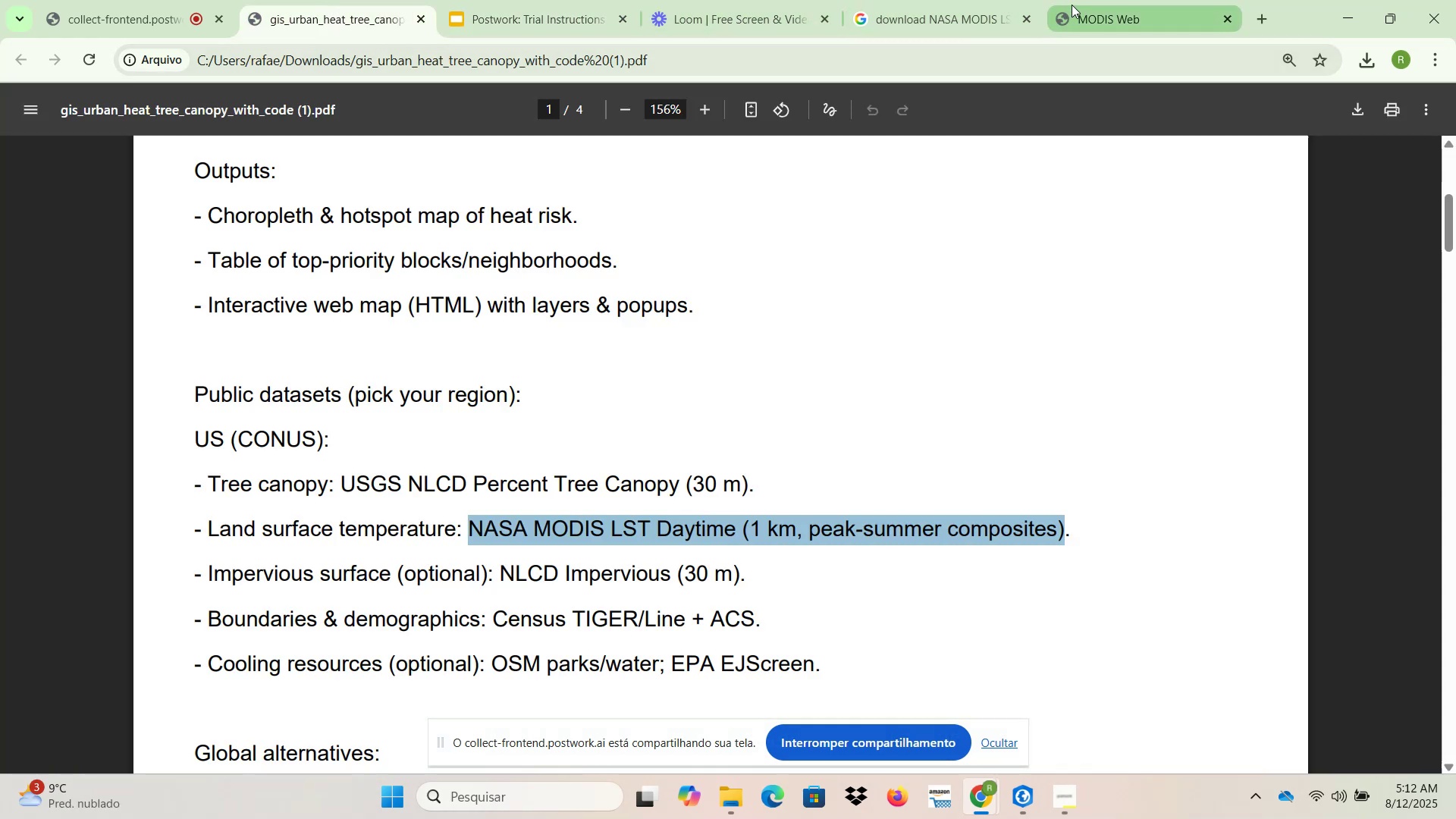 
scroll: coordinate [905, 393], scroll_direction: down, amount: 1.0
 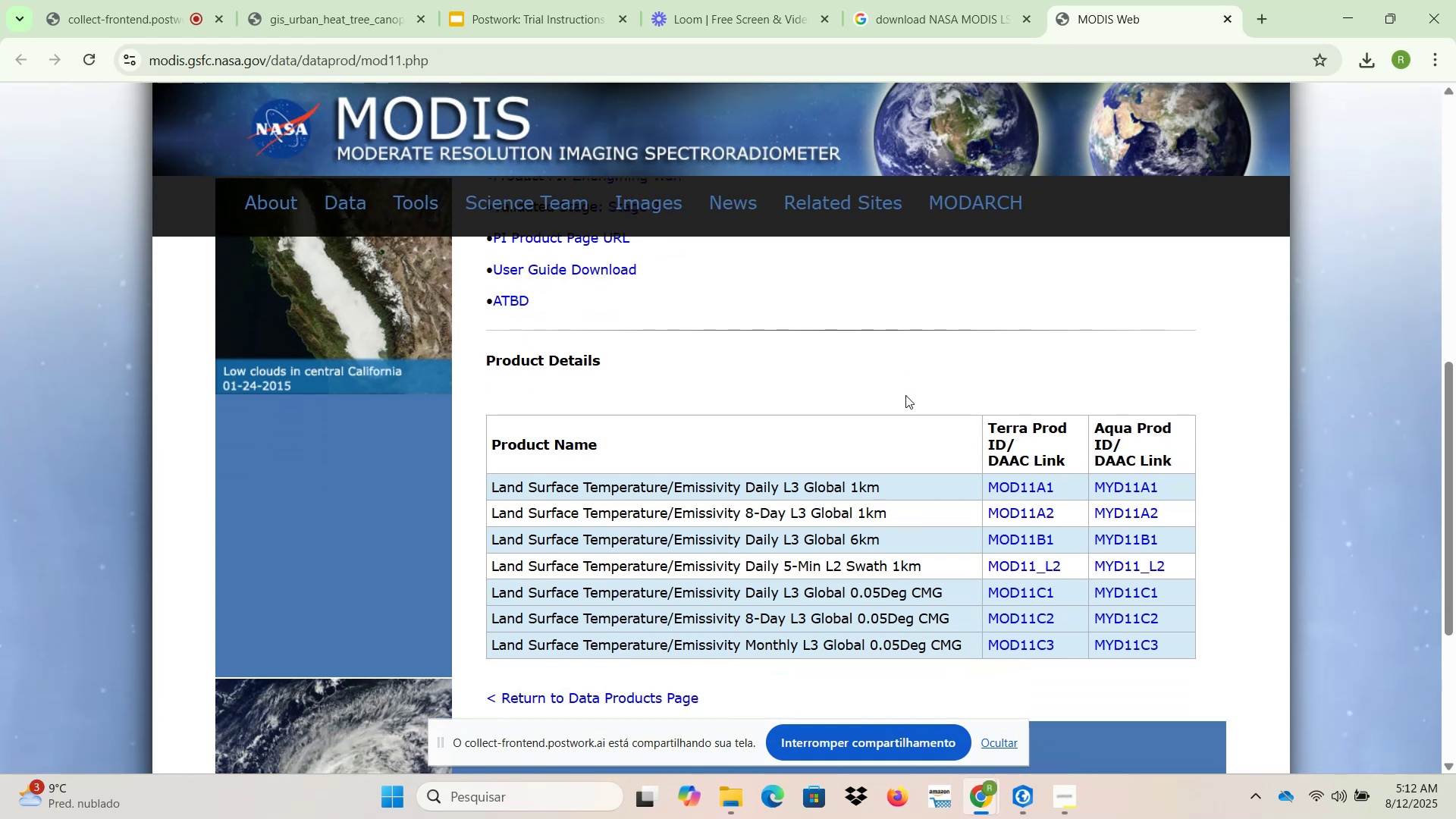 
left_click([327, 0])
 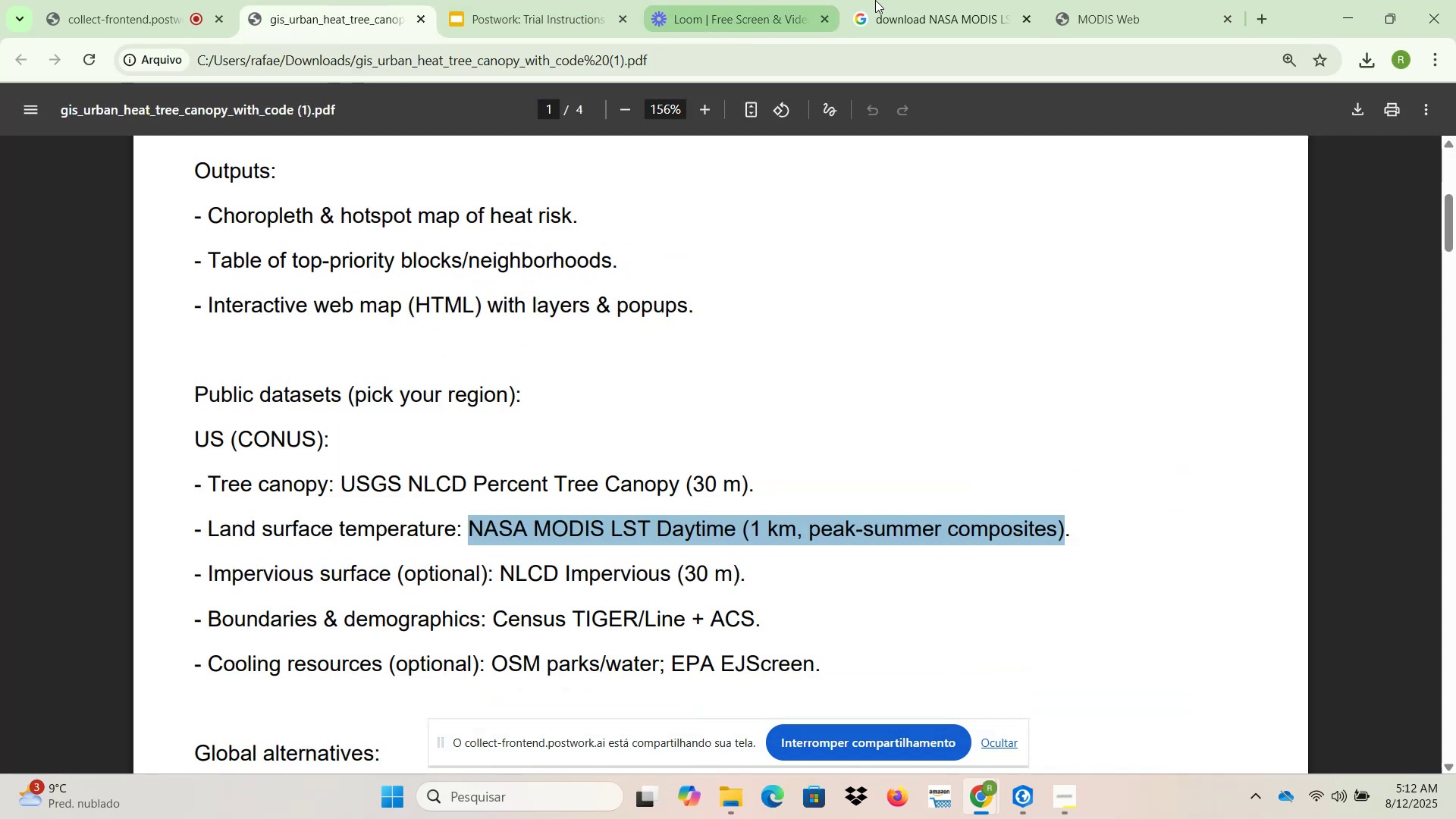 
left_click([1144, 0])
 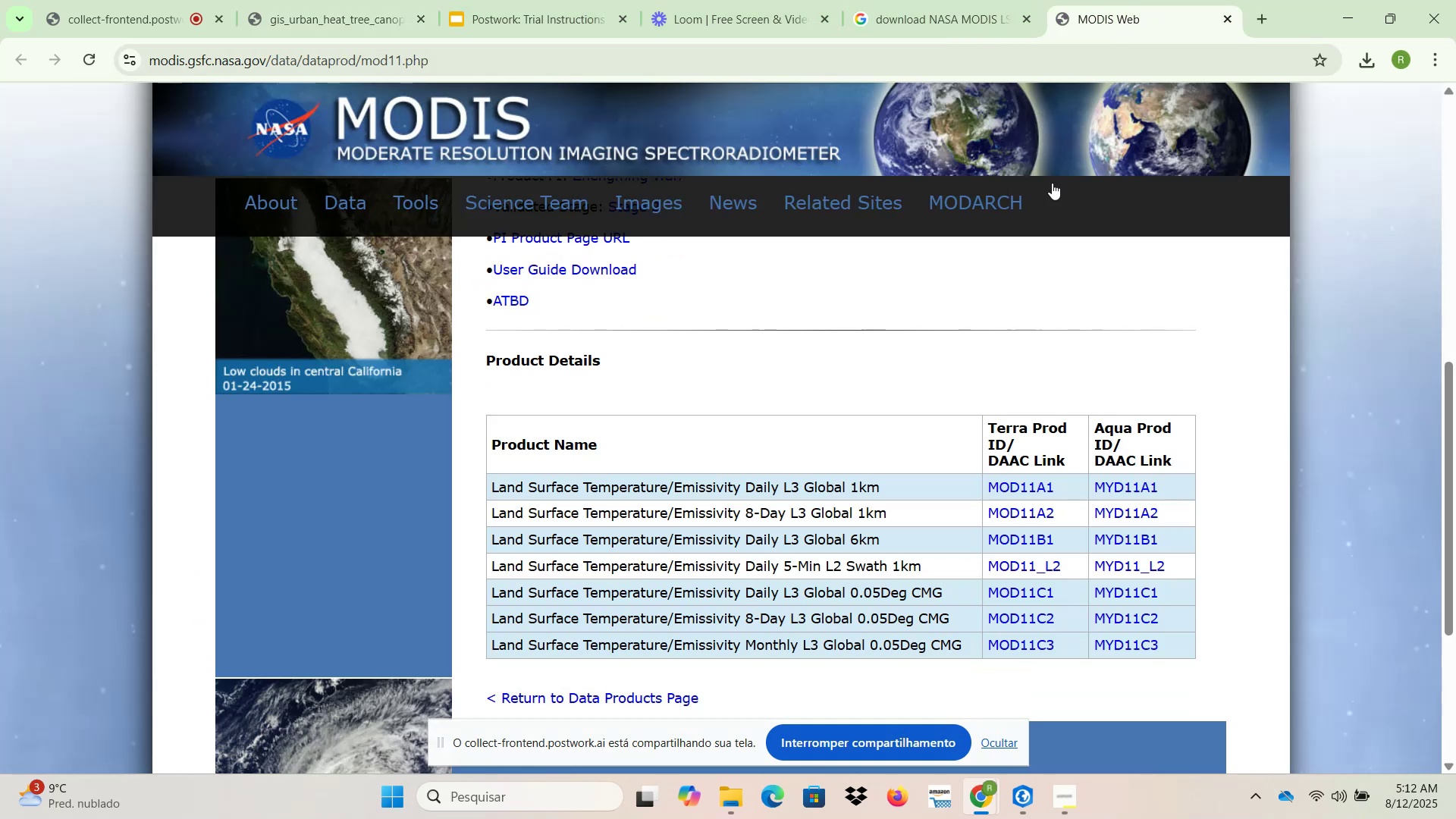 
scroll: coordinate [899, 423], scroll_direction: down, amount: 2.0
 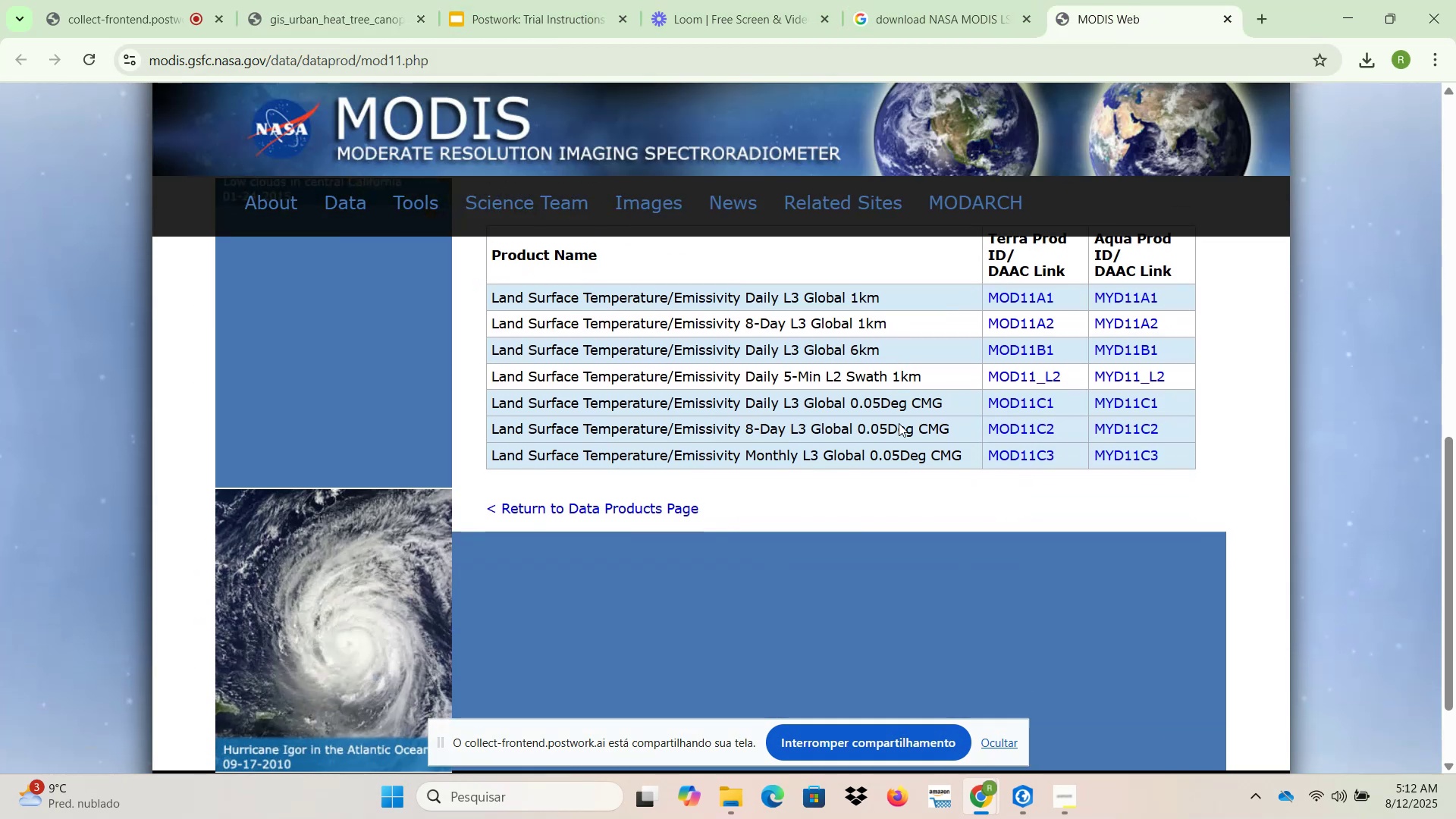 
scroll: coordinate [899, 423], scroll_direction: up, amount: 1.0
 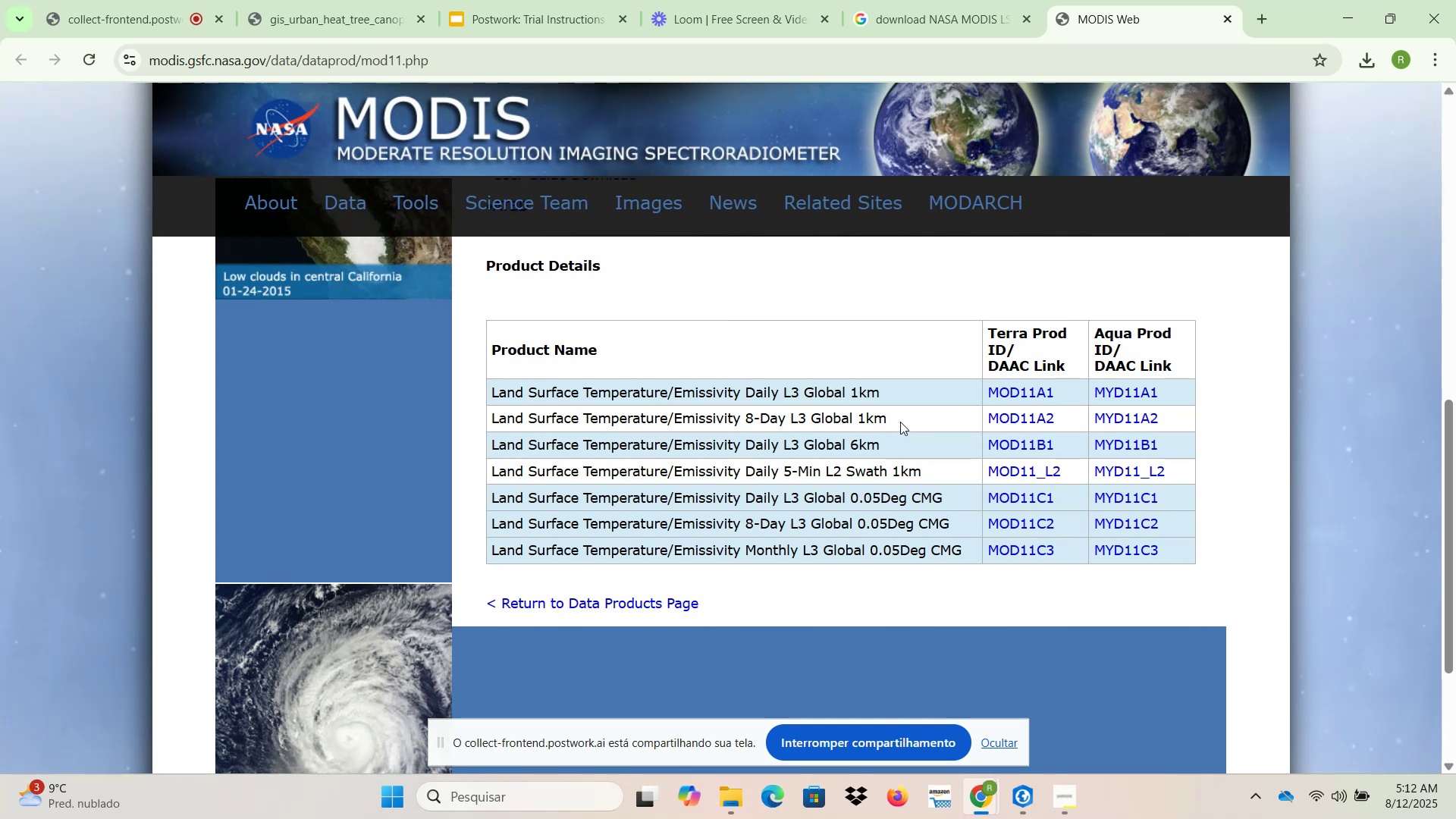 
wait(8.56)
 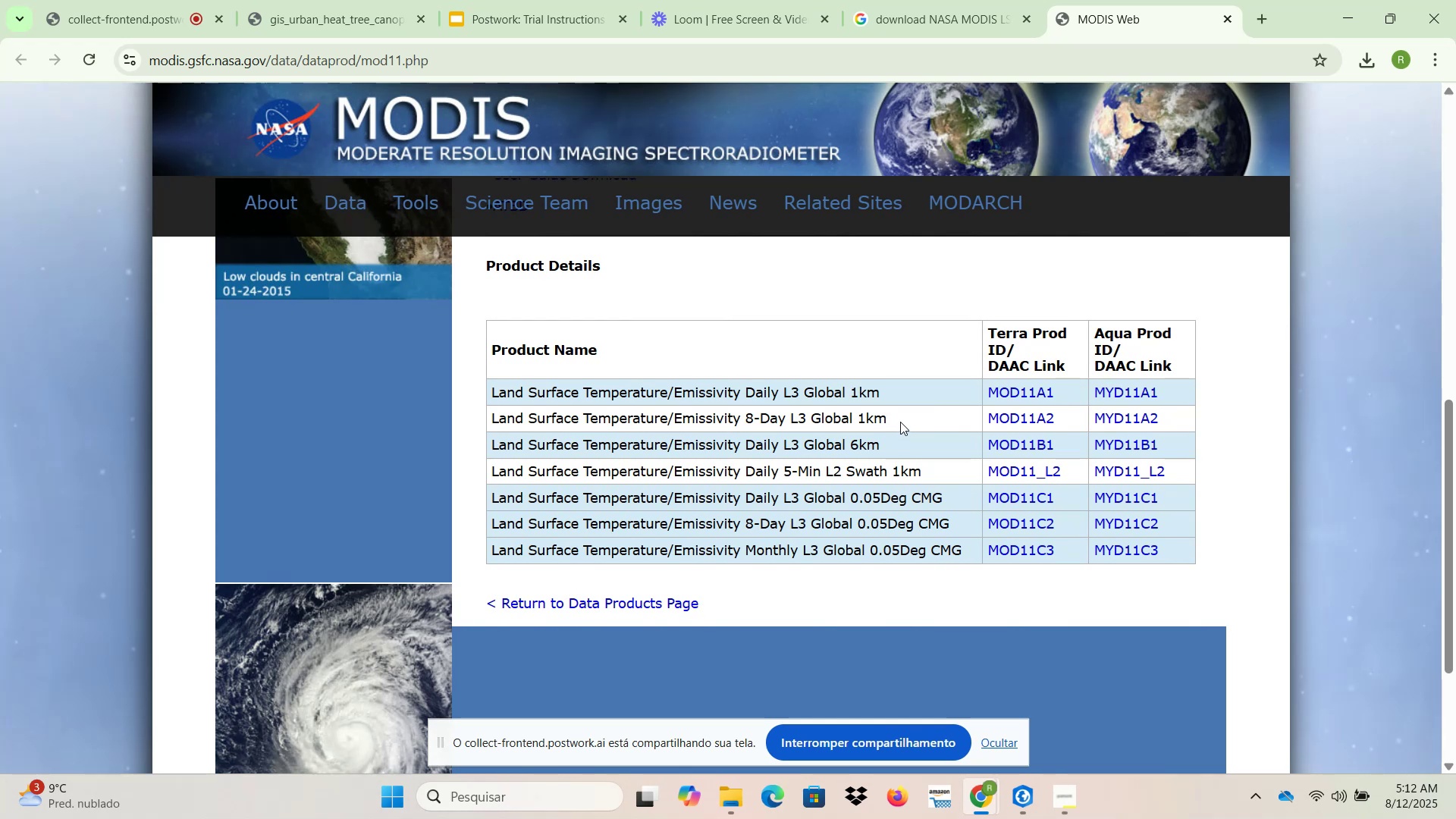 
left_click([335, 0])
 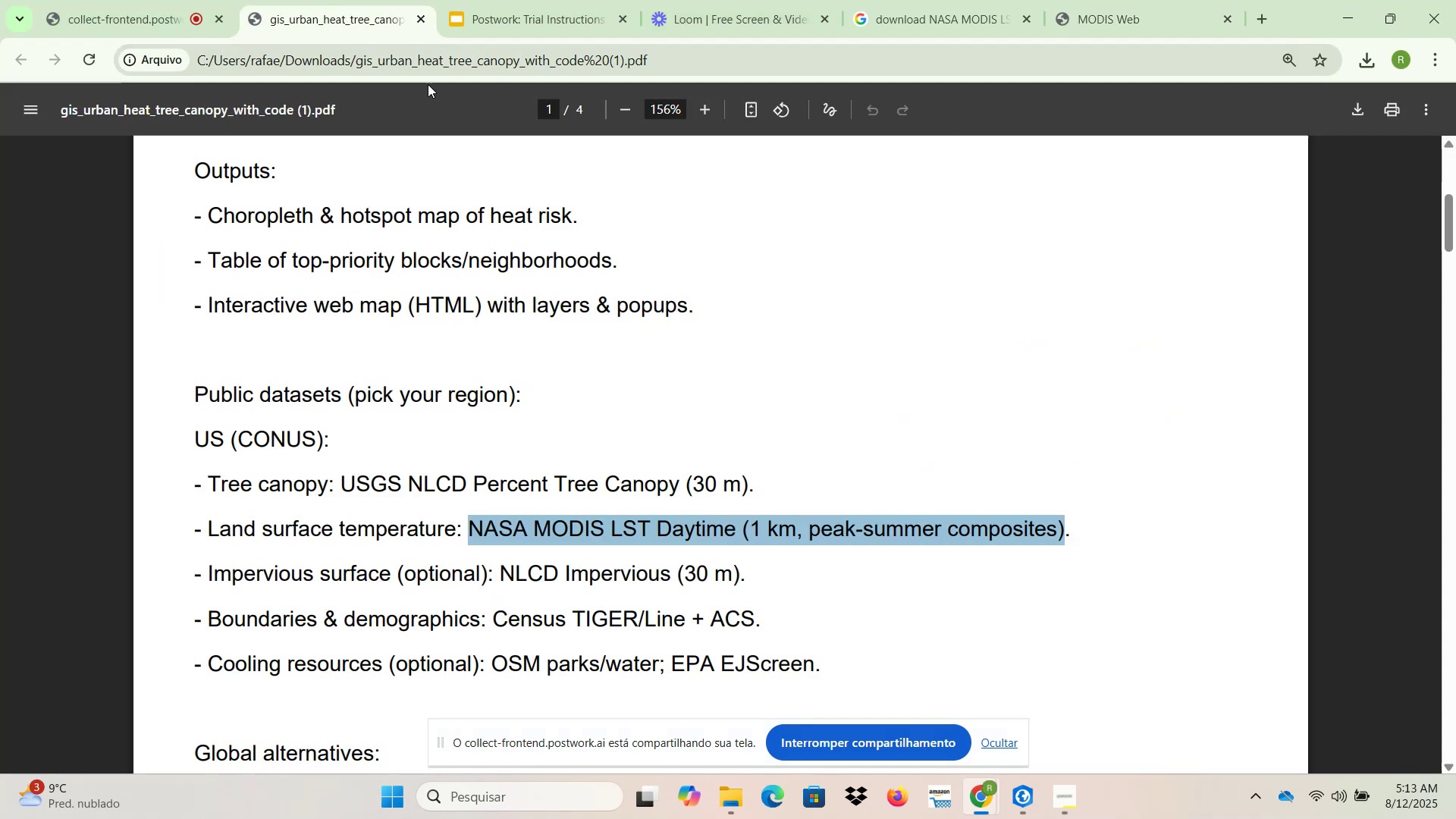 
left_click([1146, 0])
 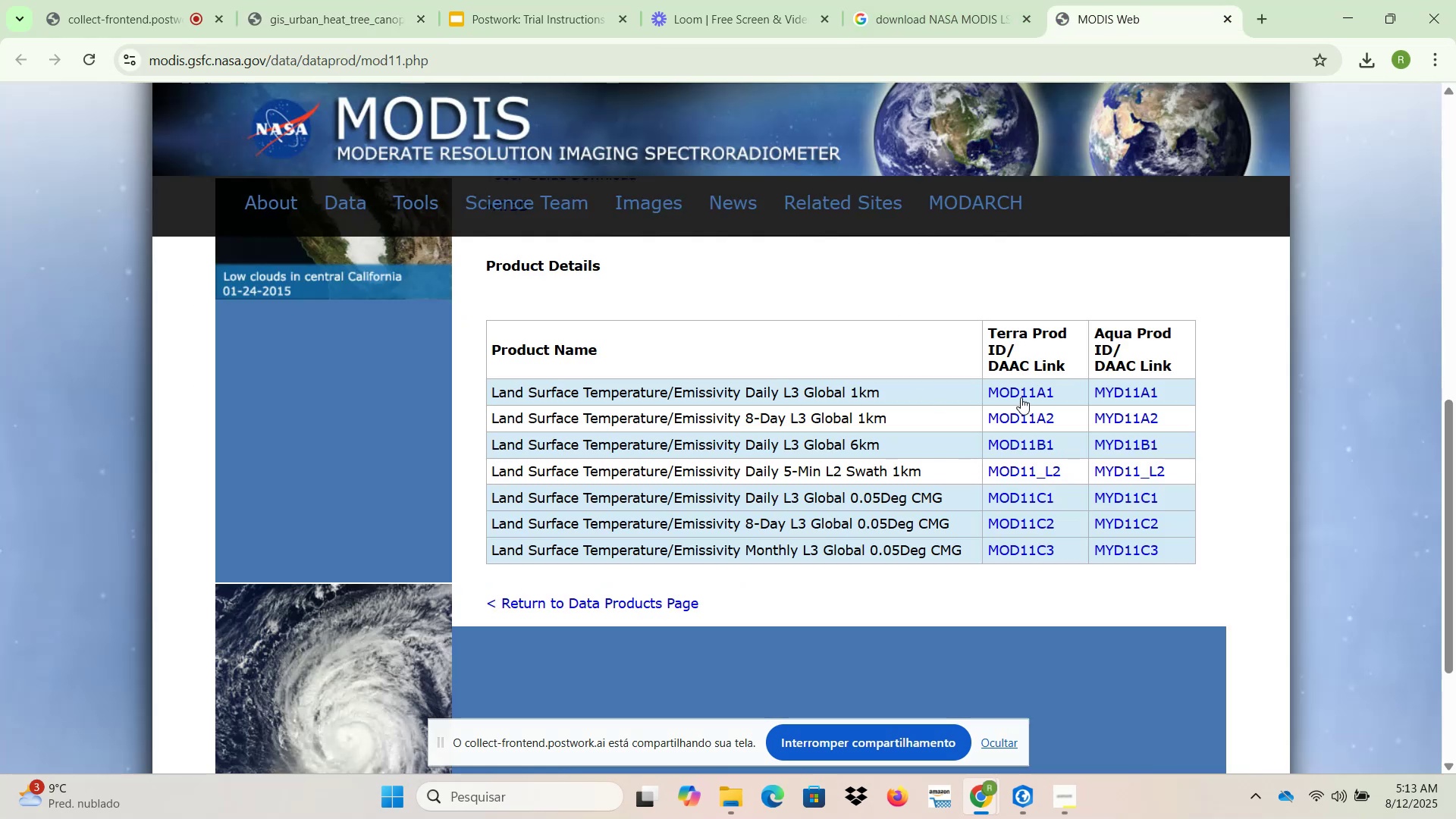 
left_click([1027, 392])
 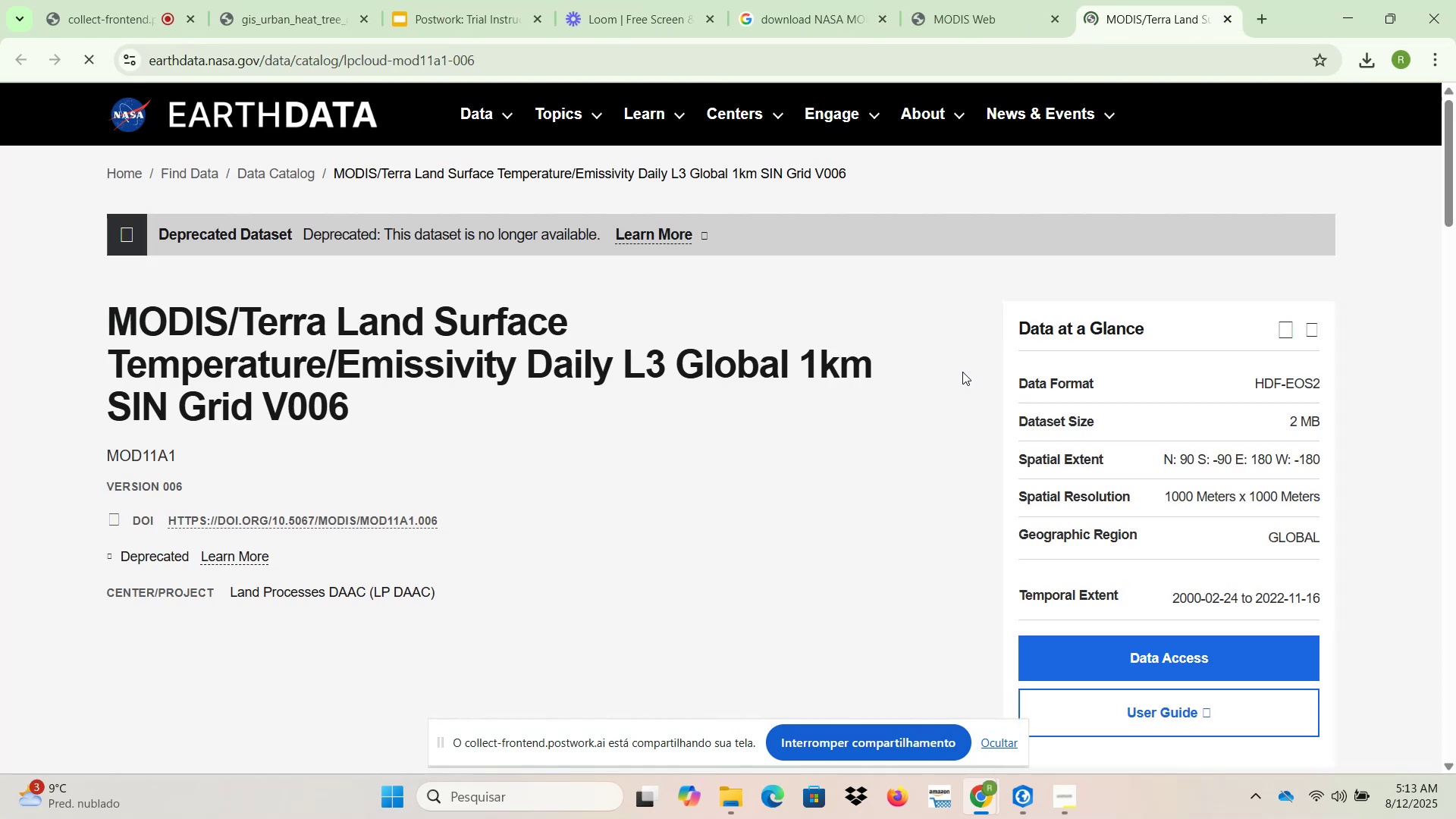 
scroll: coordinate [878, 391], scroll_direction: down, amount: 18.0
 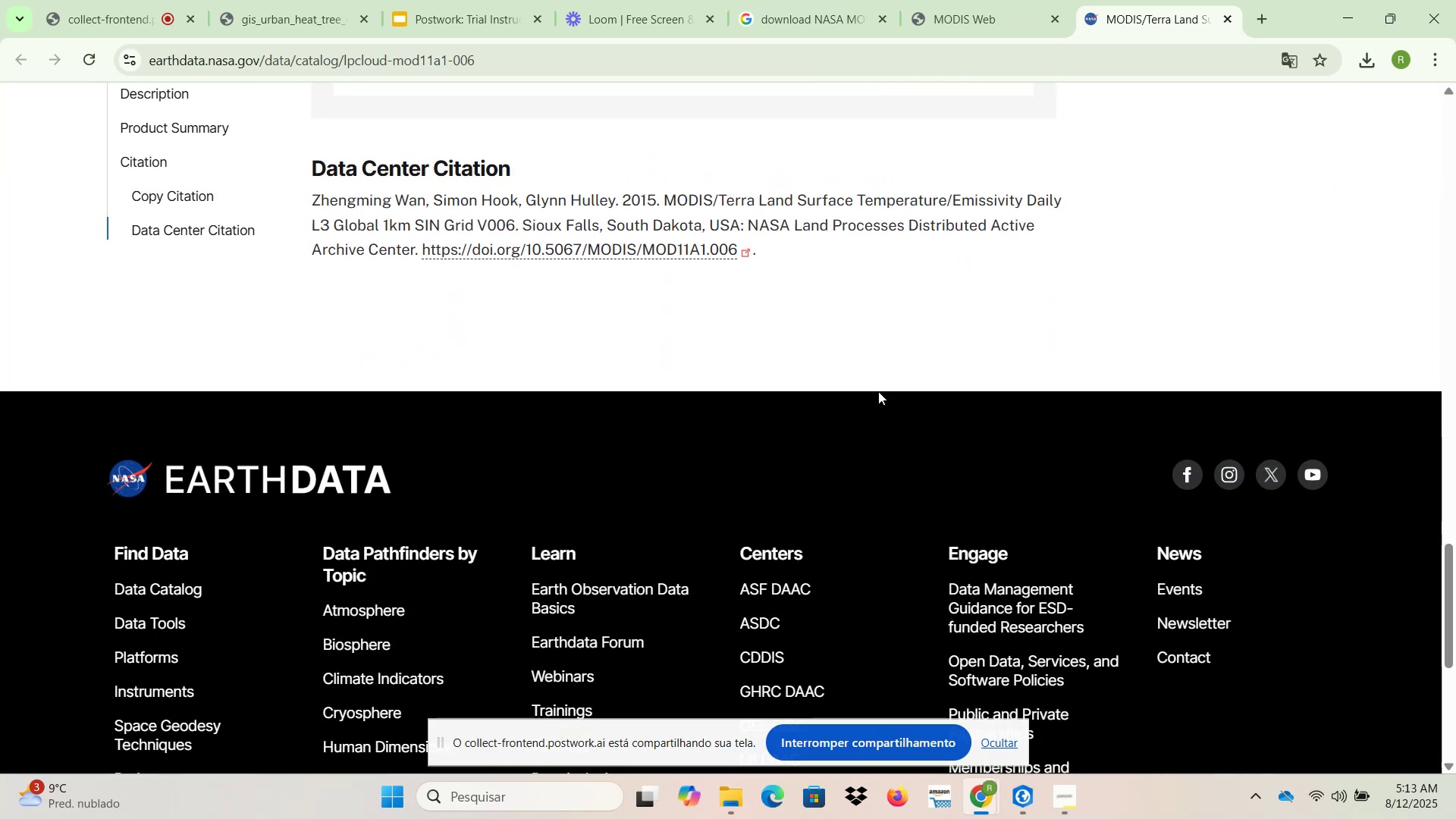 
scroll: coordinate [888, 425], scroll_direction: up, amount: 25.0
 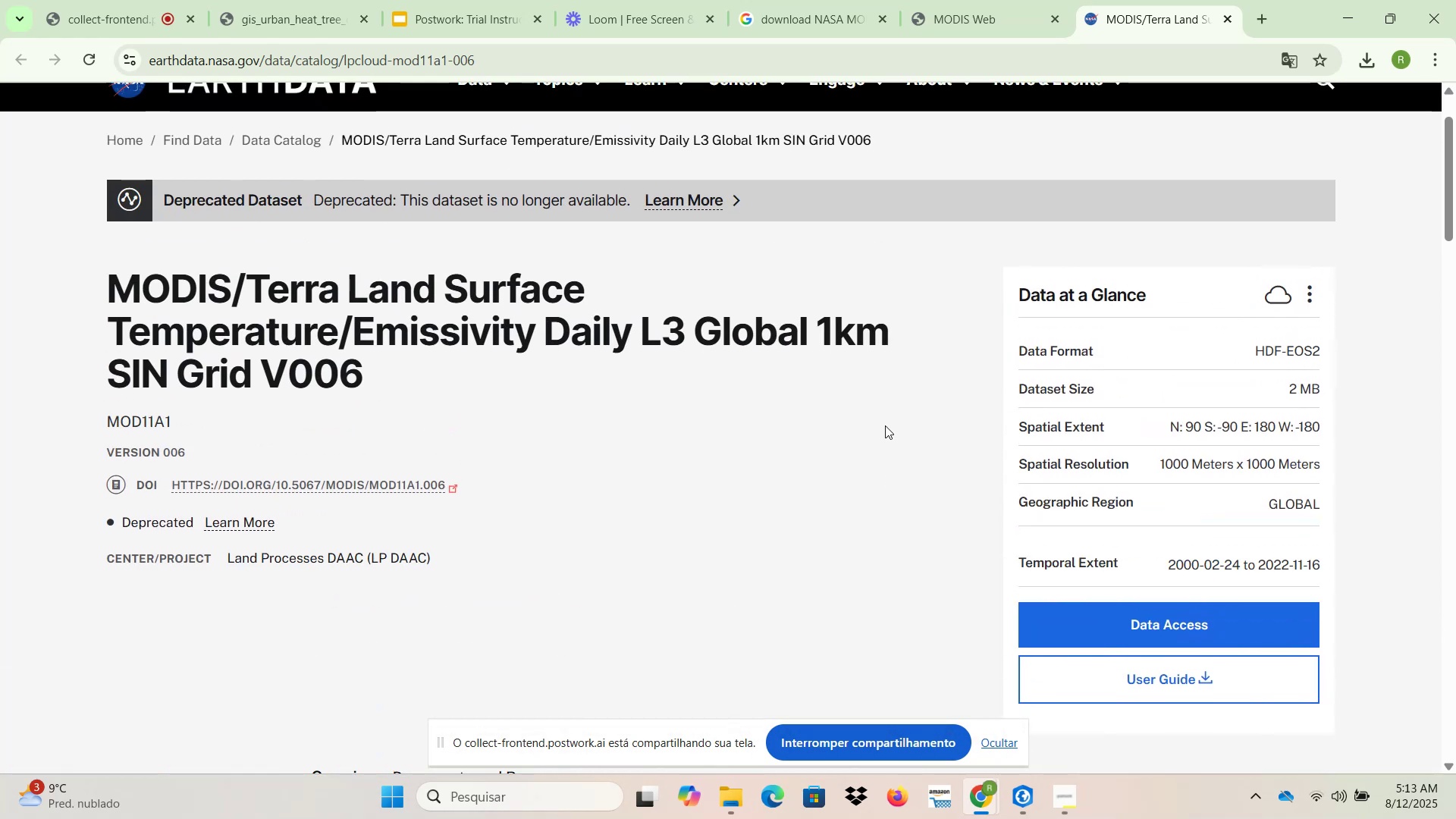 
wait(14.53)
 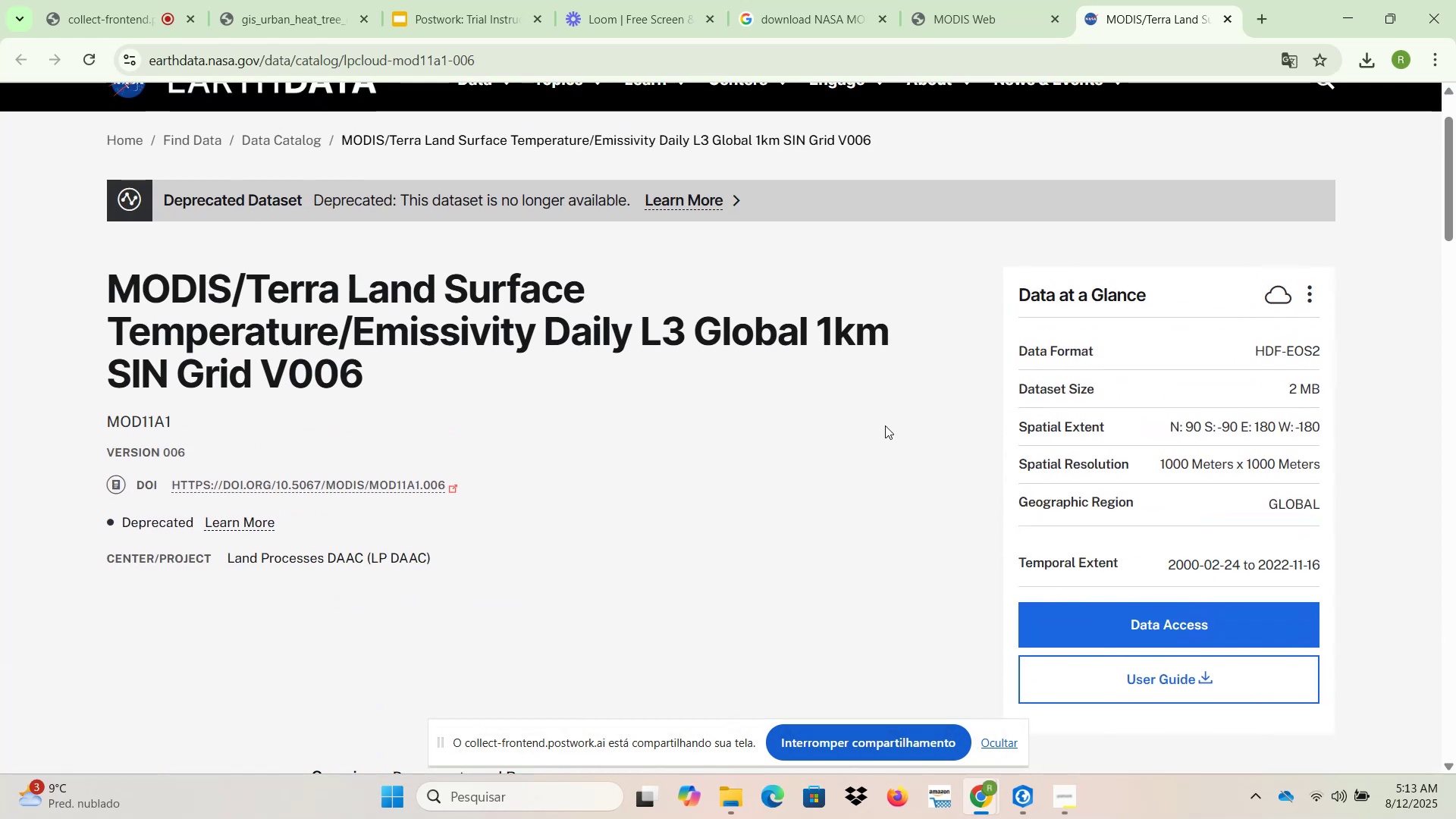 
left_click([1116, 629])
 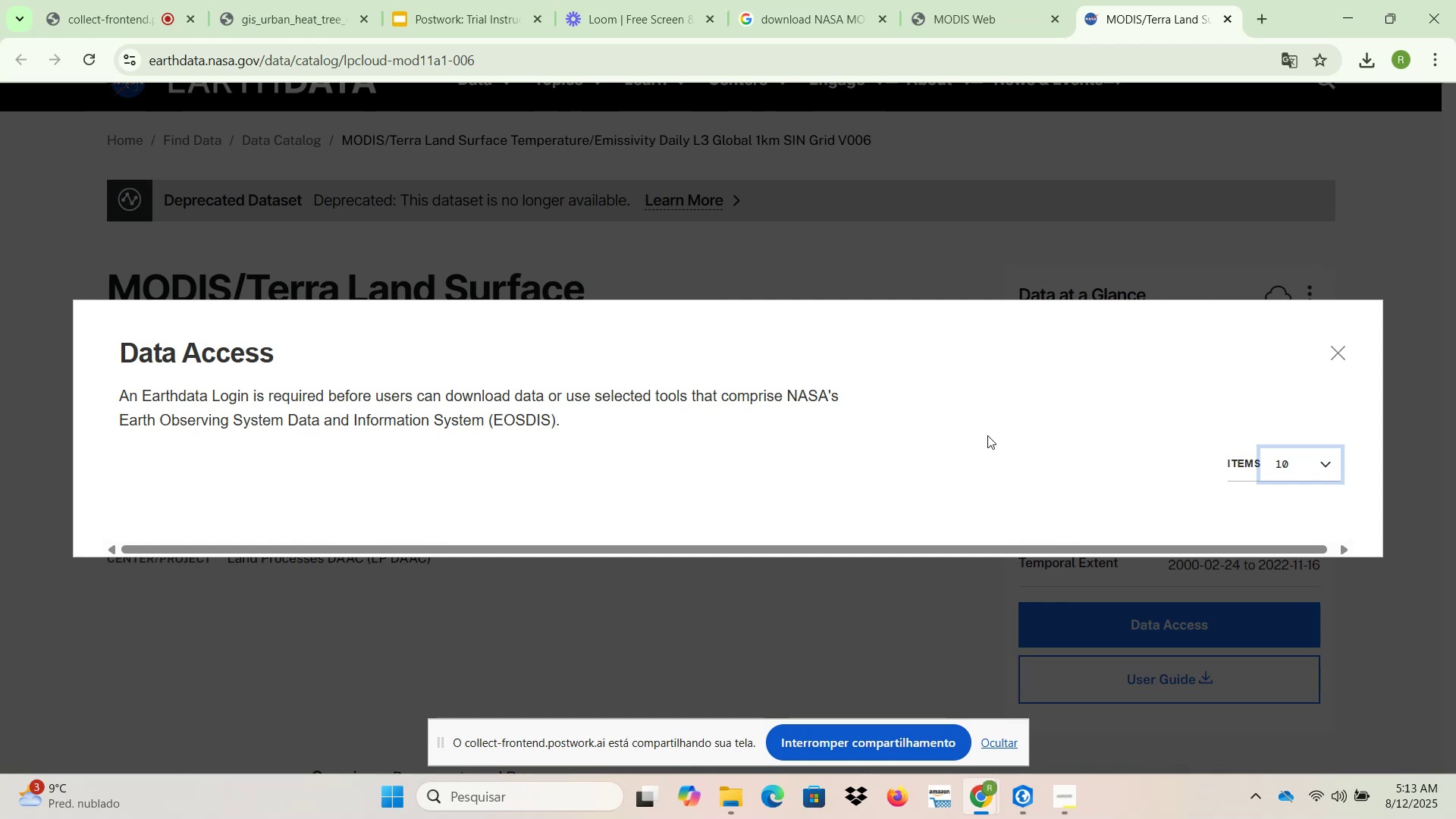 
wait(7.38)
 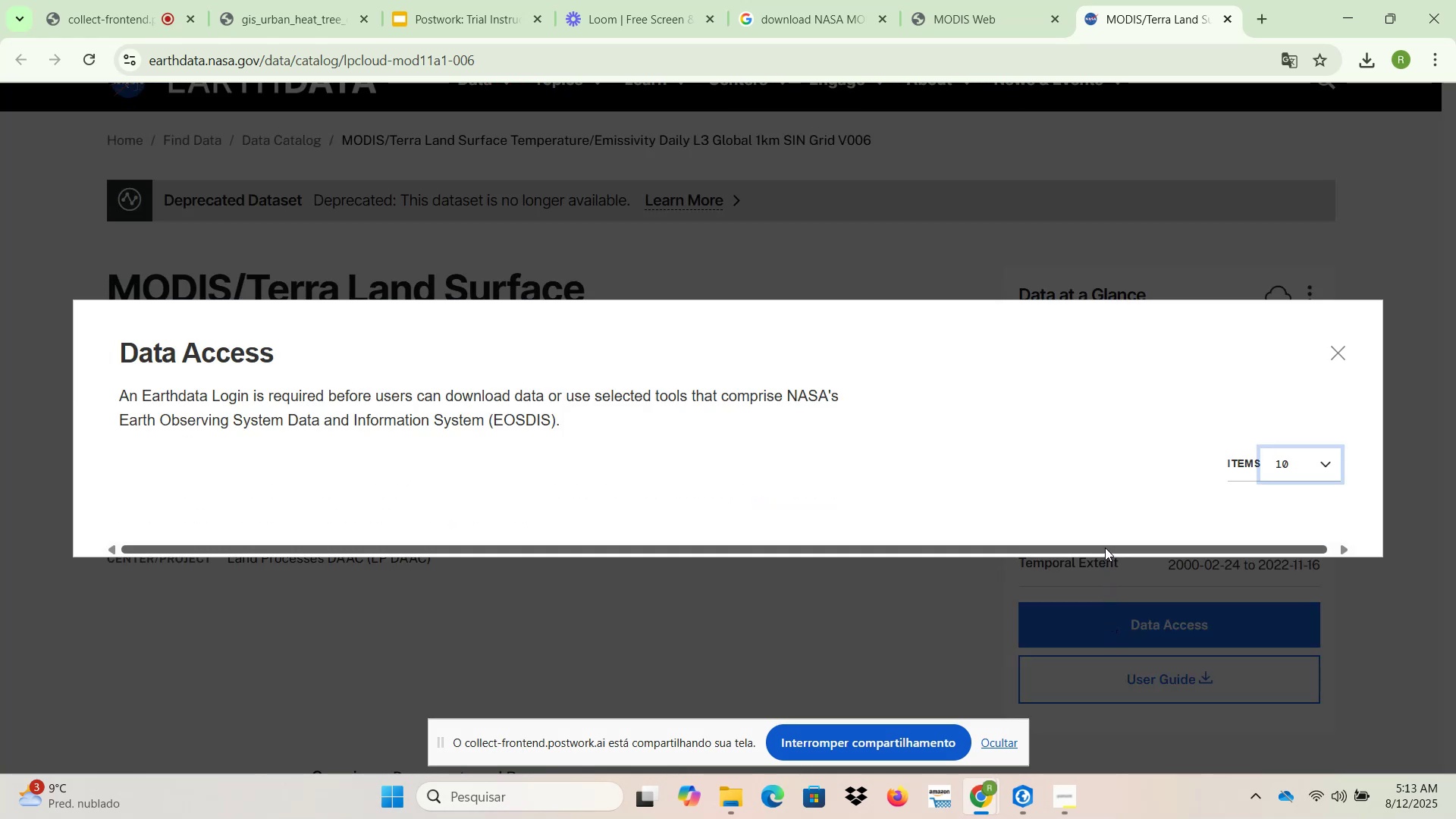 
left_click([1342, 346])
 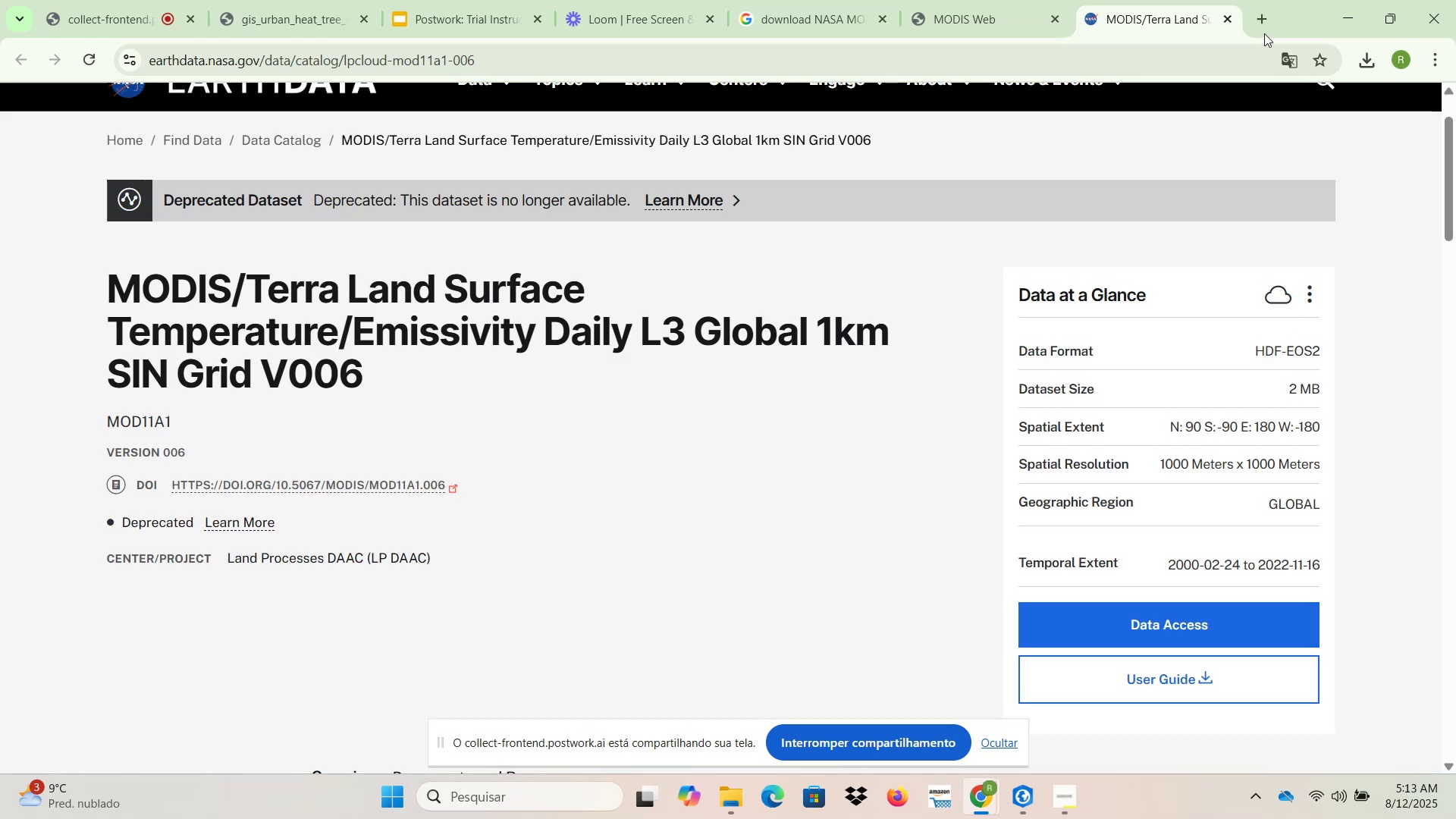 
left_click([1269, 14])
 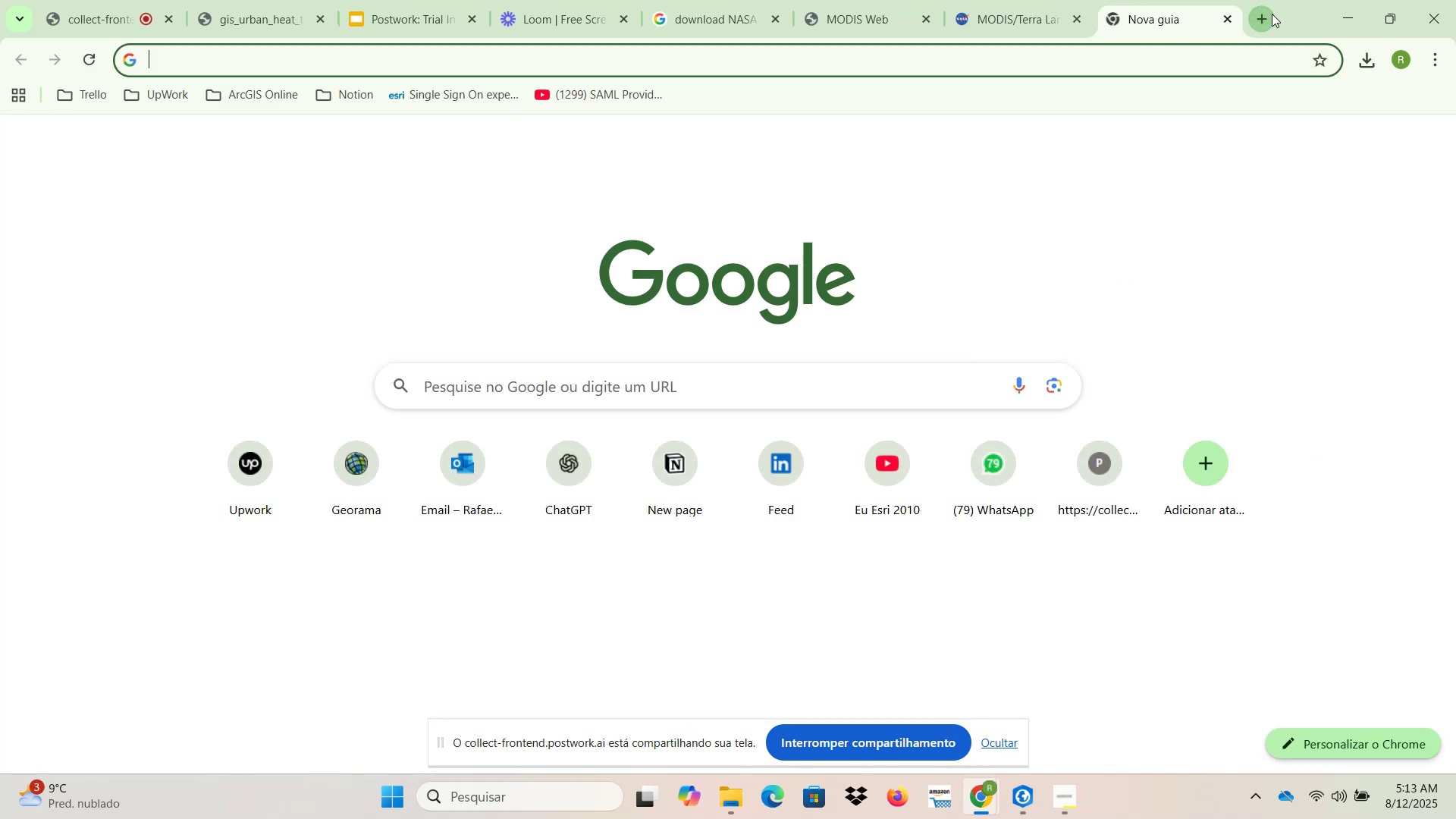 
type(chat)
 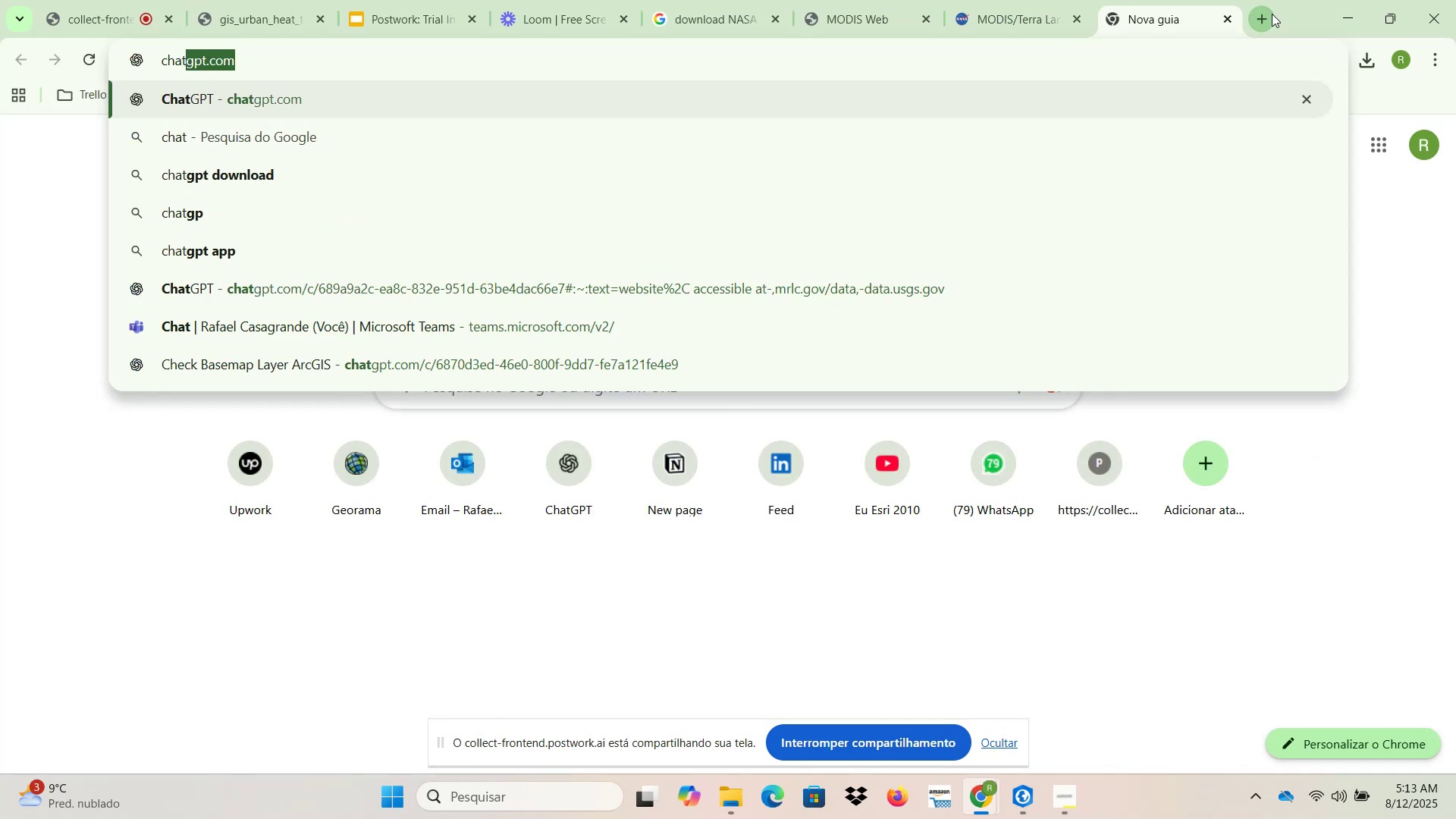 
left_click([115, 403])
 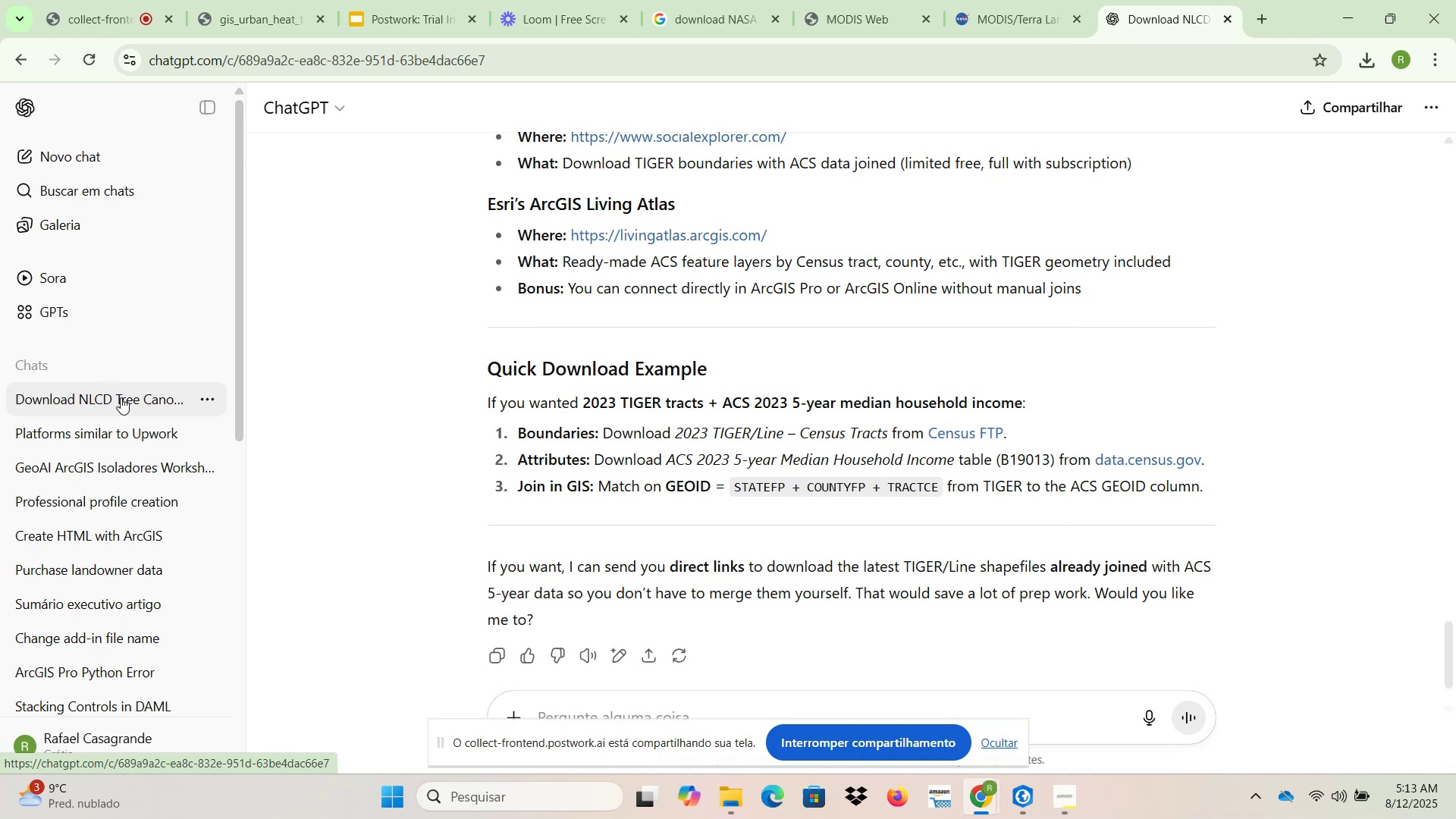 
scroll: coordinate [642, 522], scroll_direction: down, amount: 4.0
 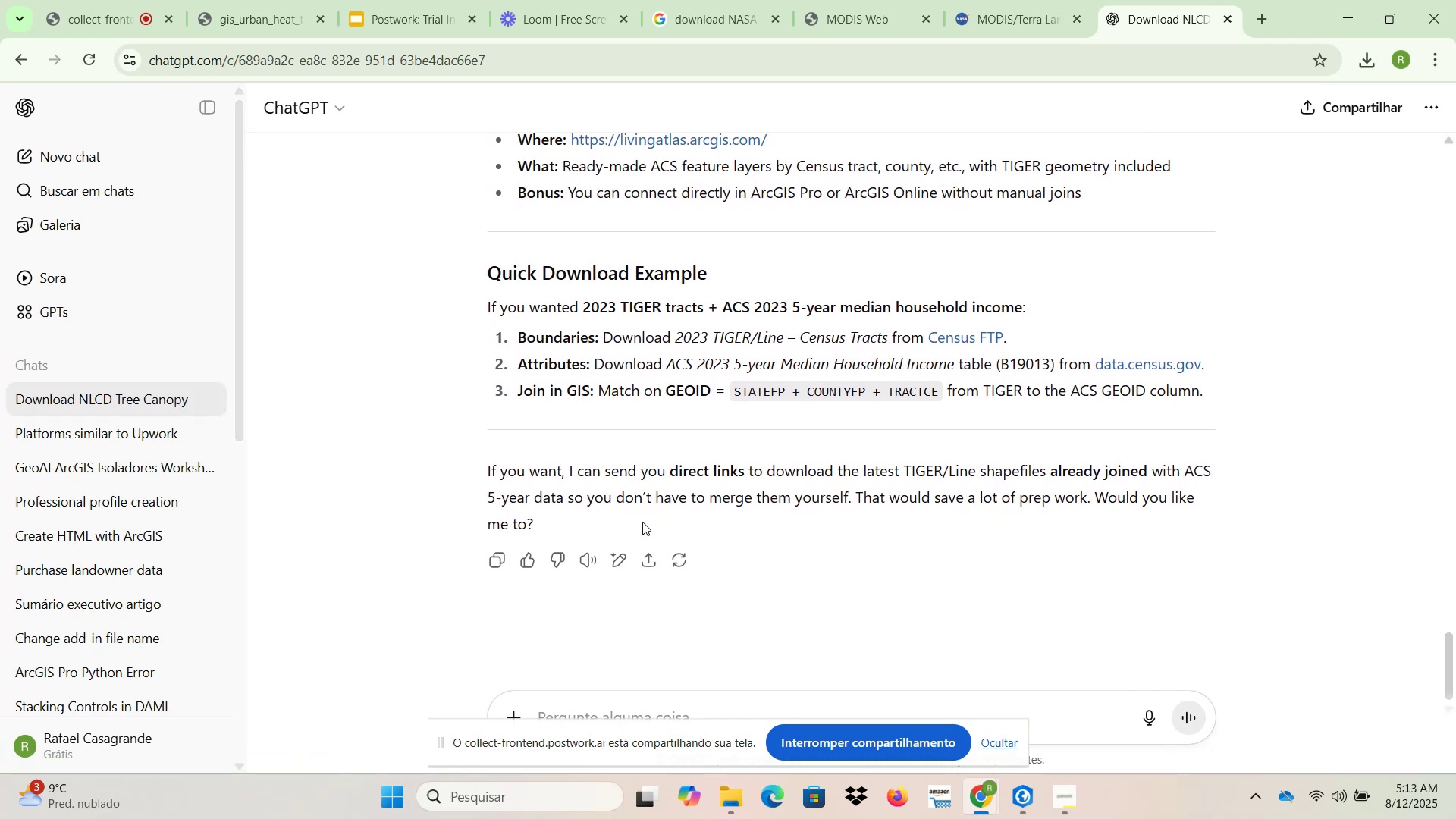 
scroll: coordinate [642, 522], scroll_direction: up, amount: 10.0
 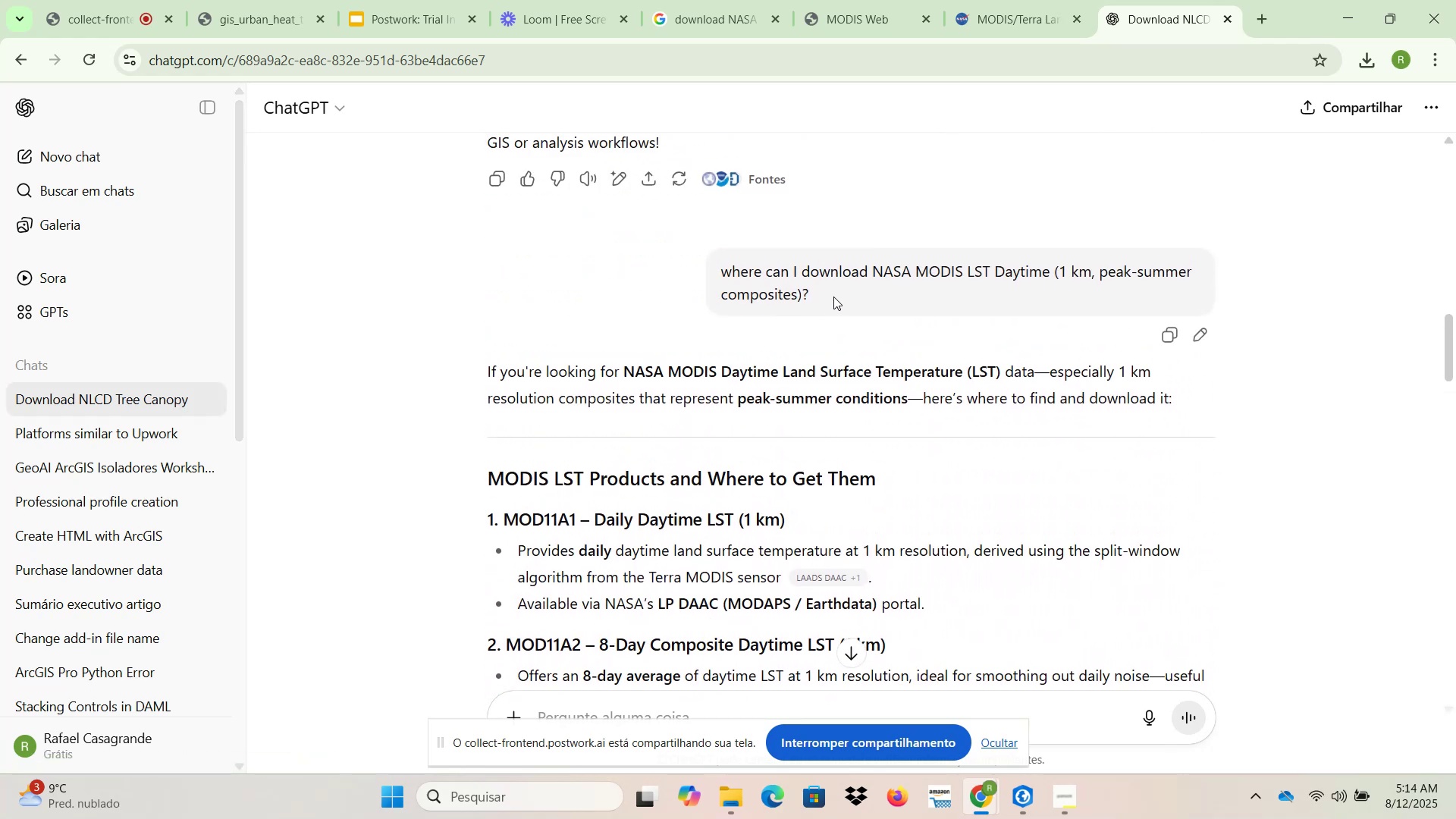 
left_click_drag(start_coordinate=[830, 297], to_coordinate=[720, 275])
 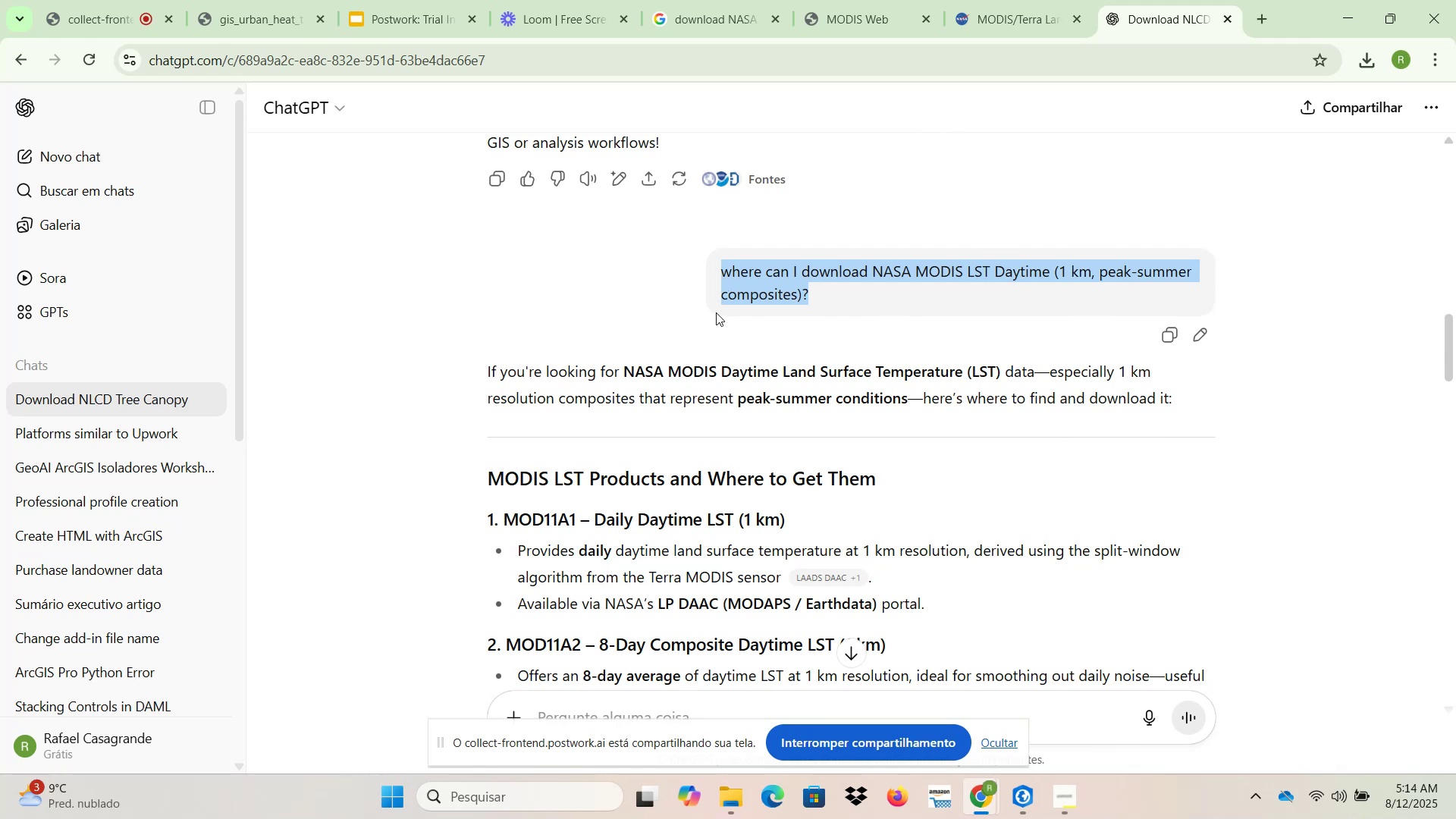 
scroll: coordinate [717, 400], scroll_direction: down, amount: 2.0
 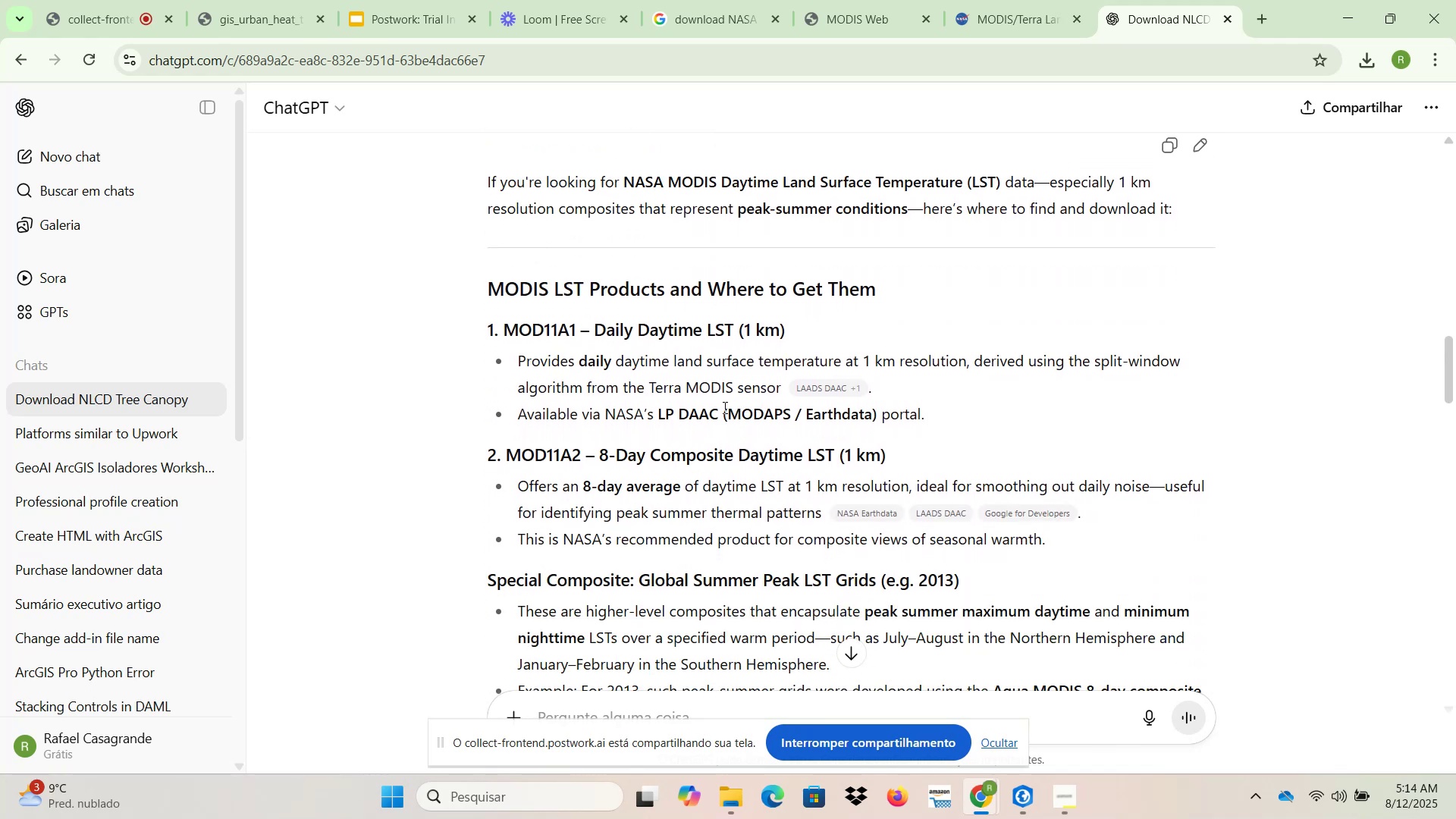 
right_click([836, 388])
 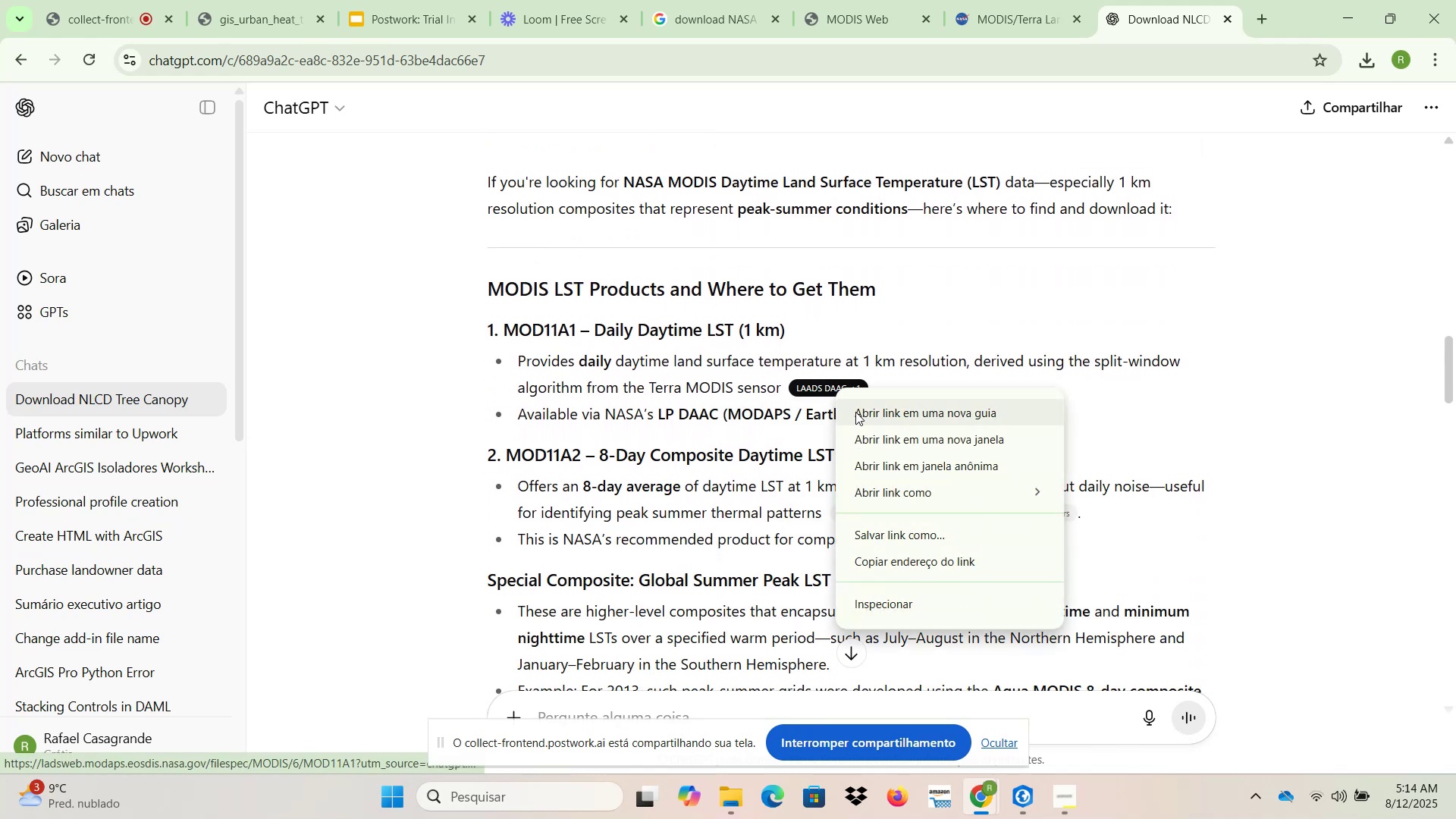 
left_click([857, 413])
 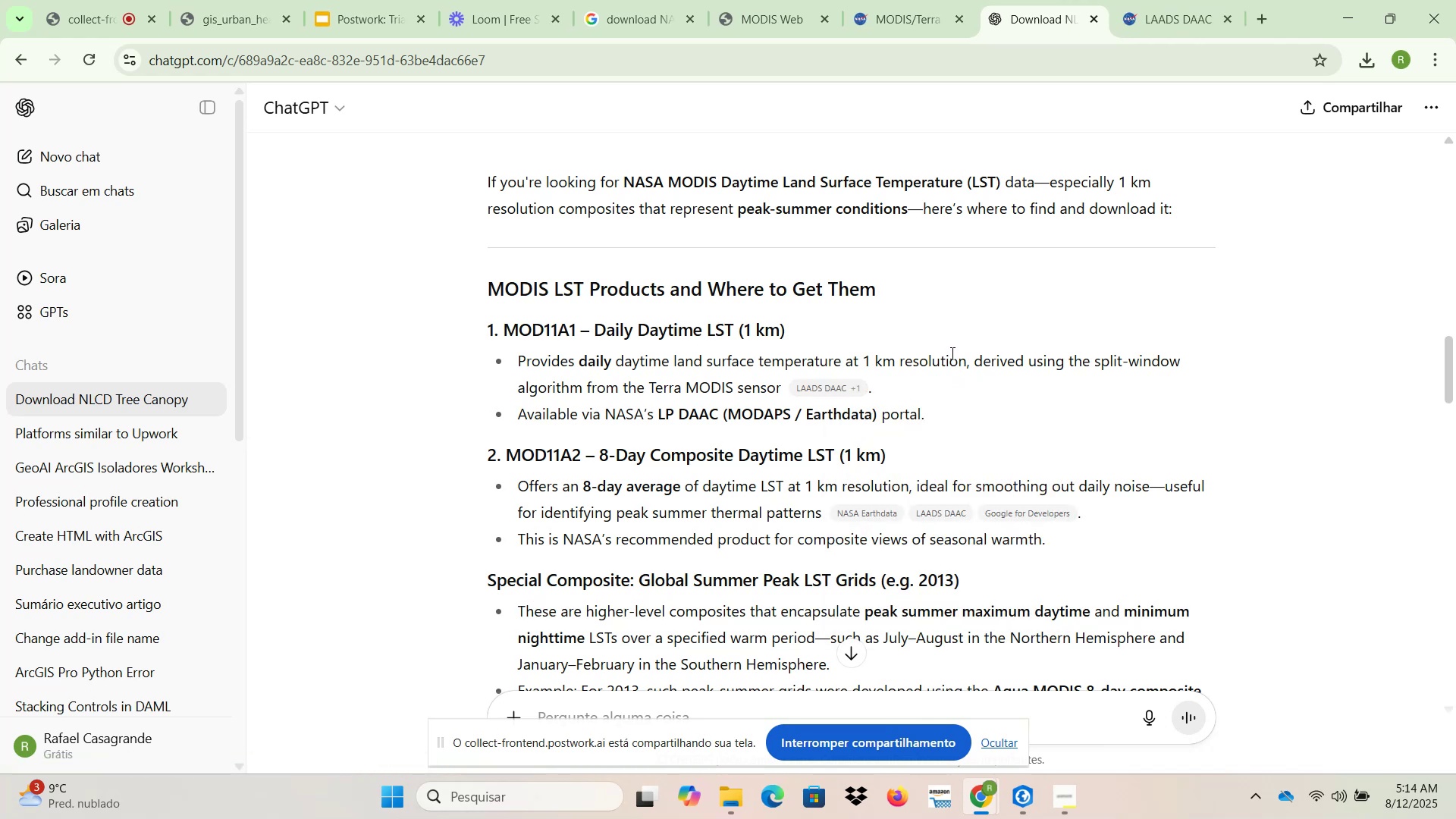 
wait(5.12)
 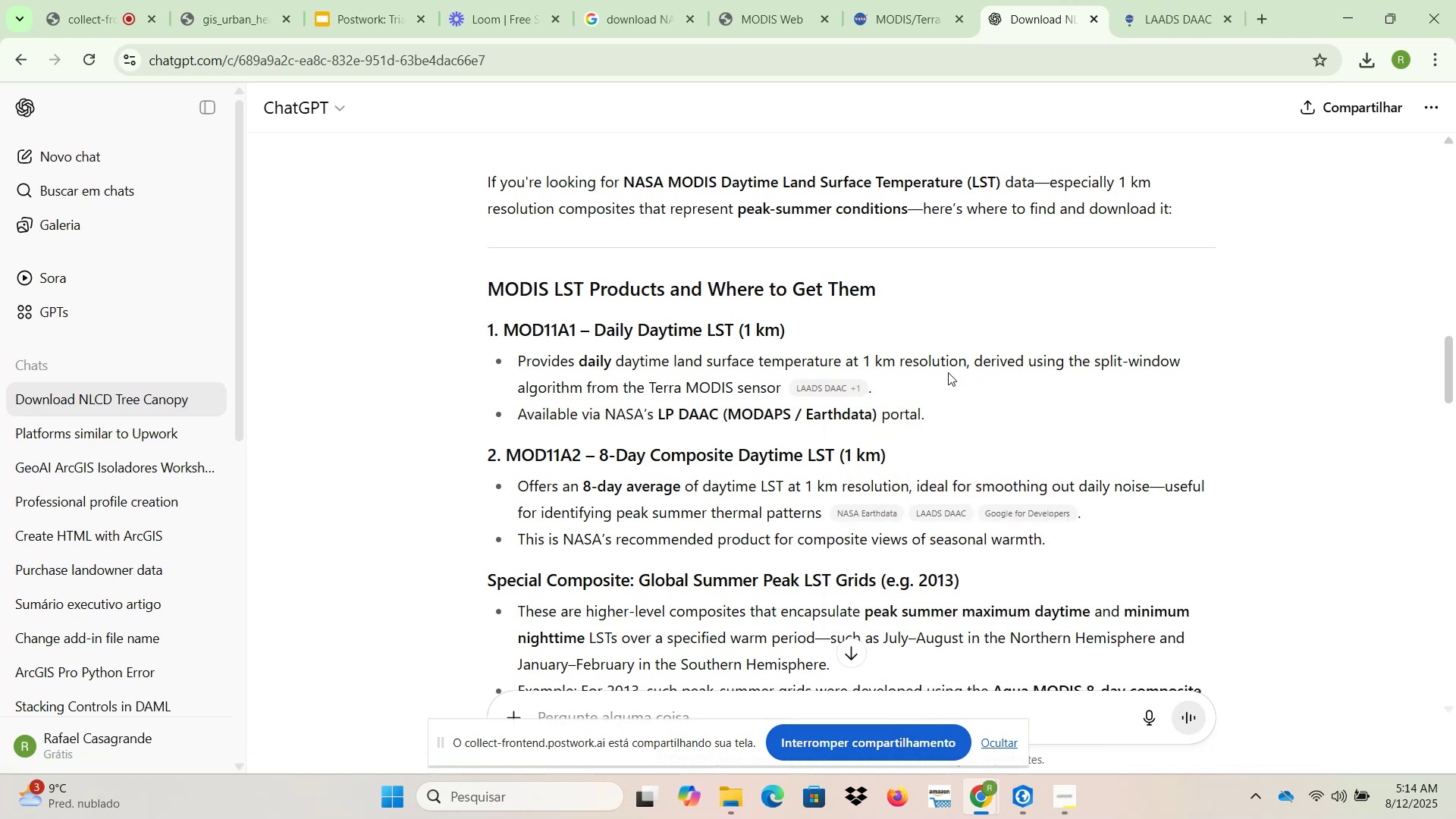 
left_click([1163, 2])
 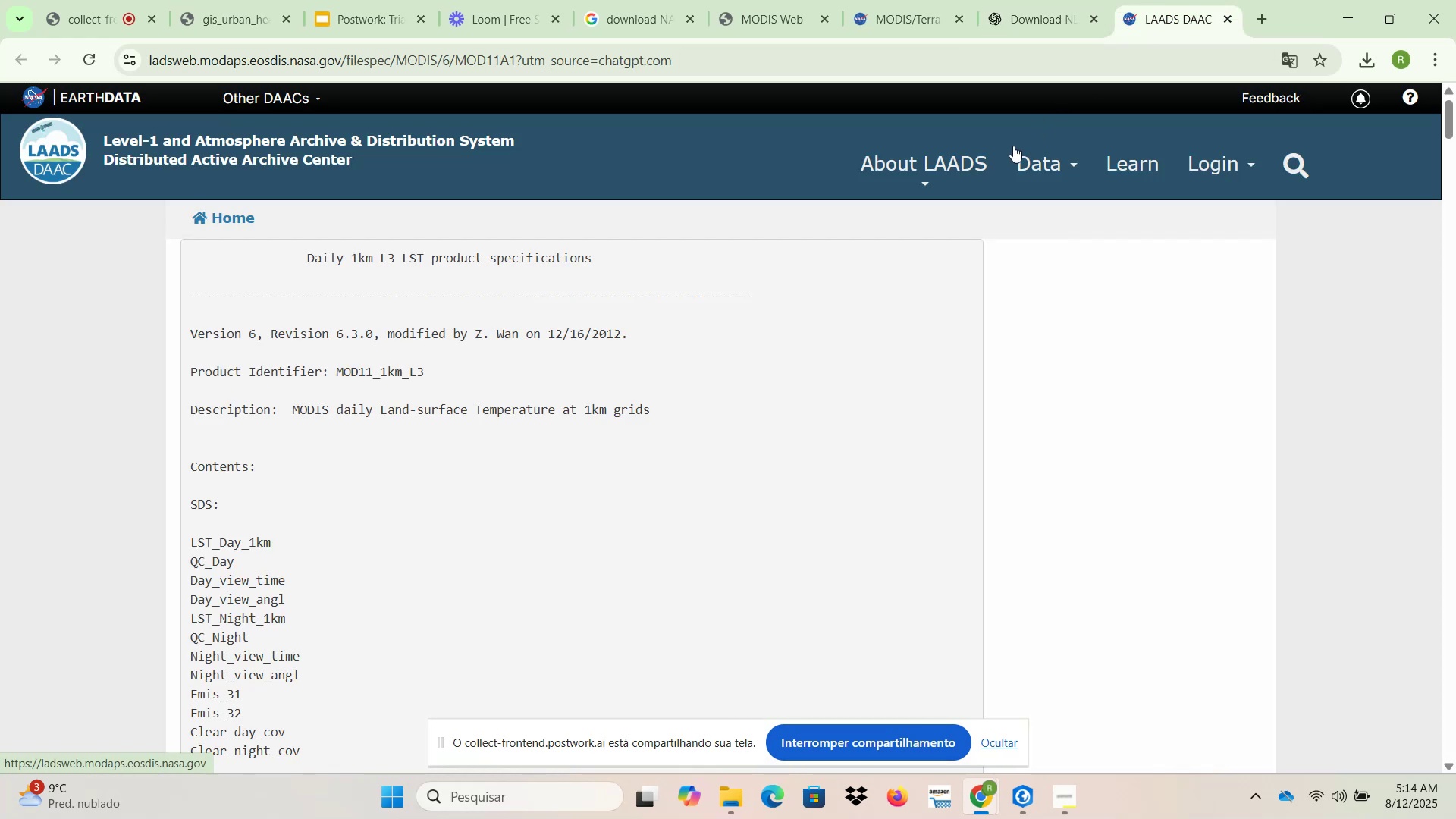 
left_click([1053, 173])
 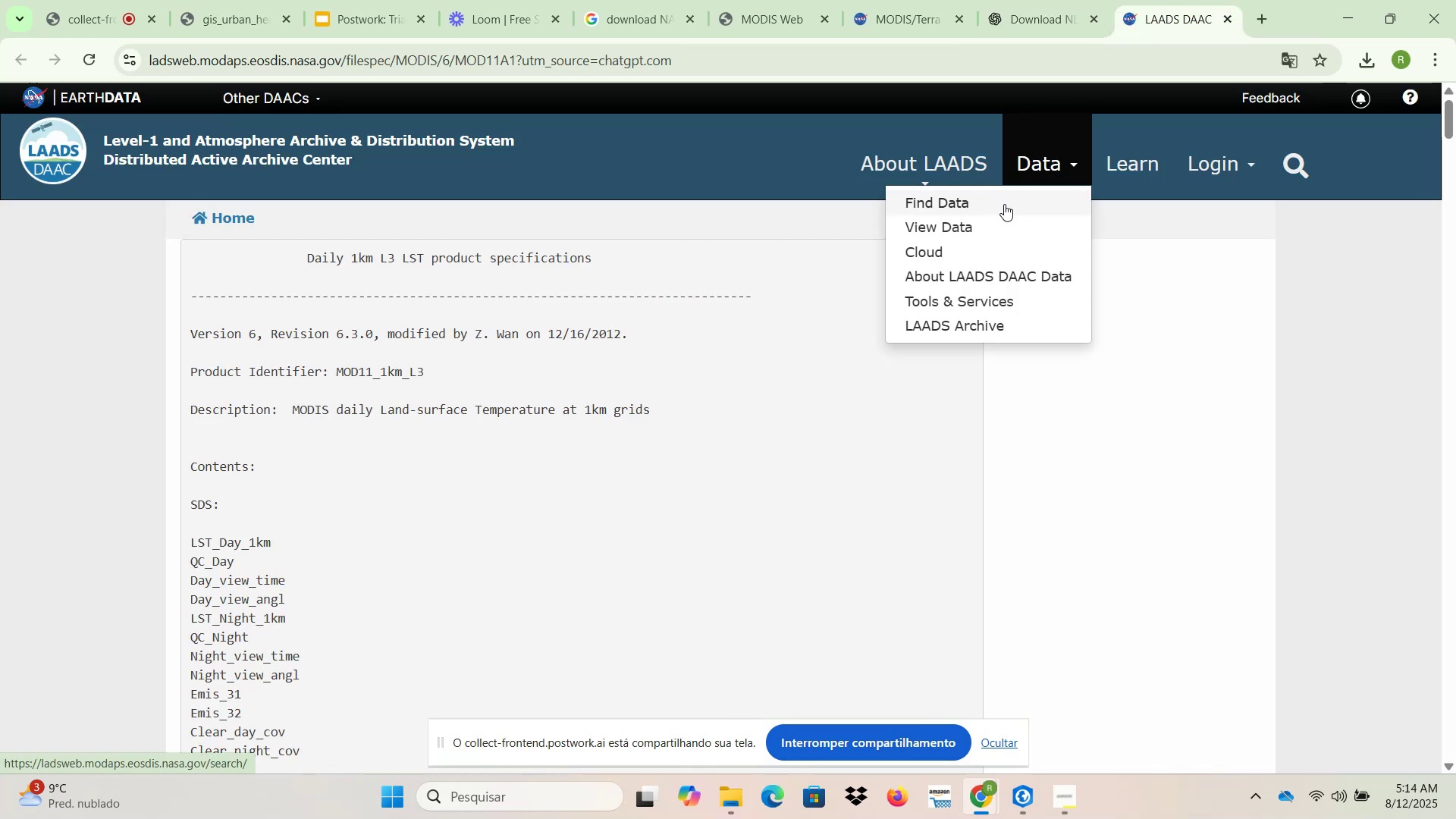 
left_click([987, 225])
 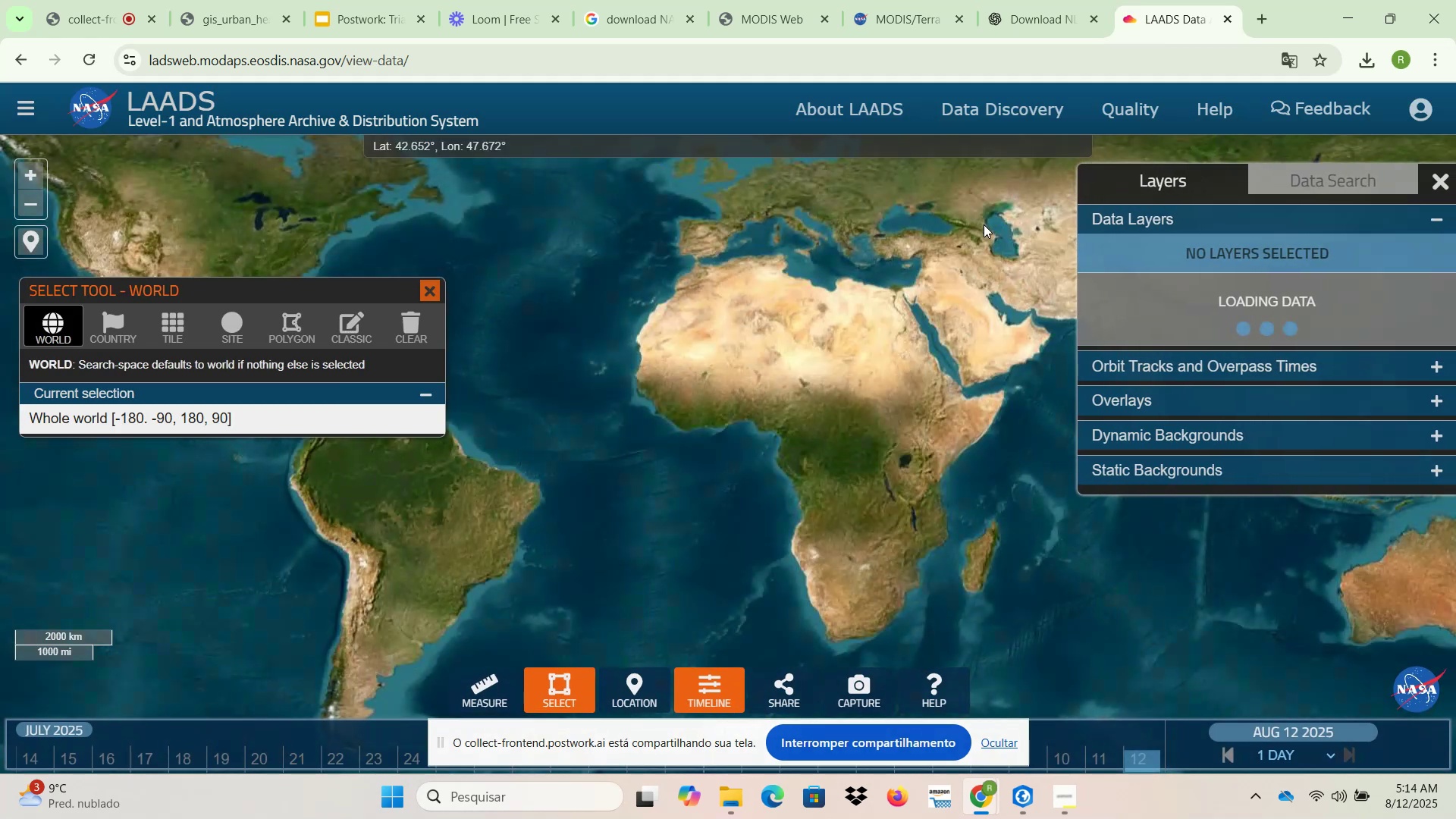 
left_click_drag(start_coordinate=[666, 340], to_coordinate=[1003, 355])
 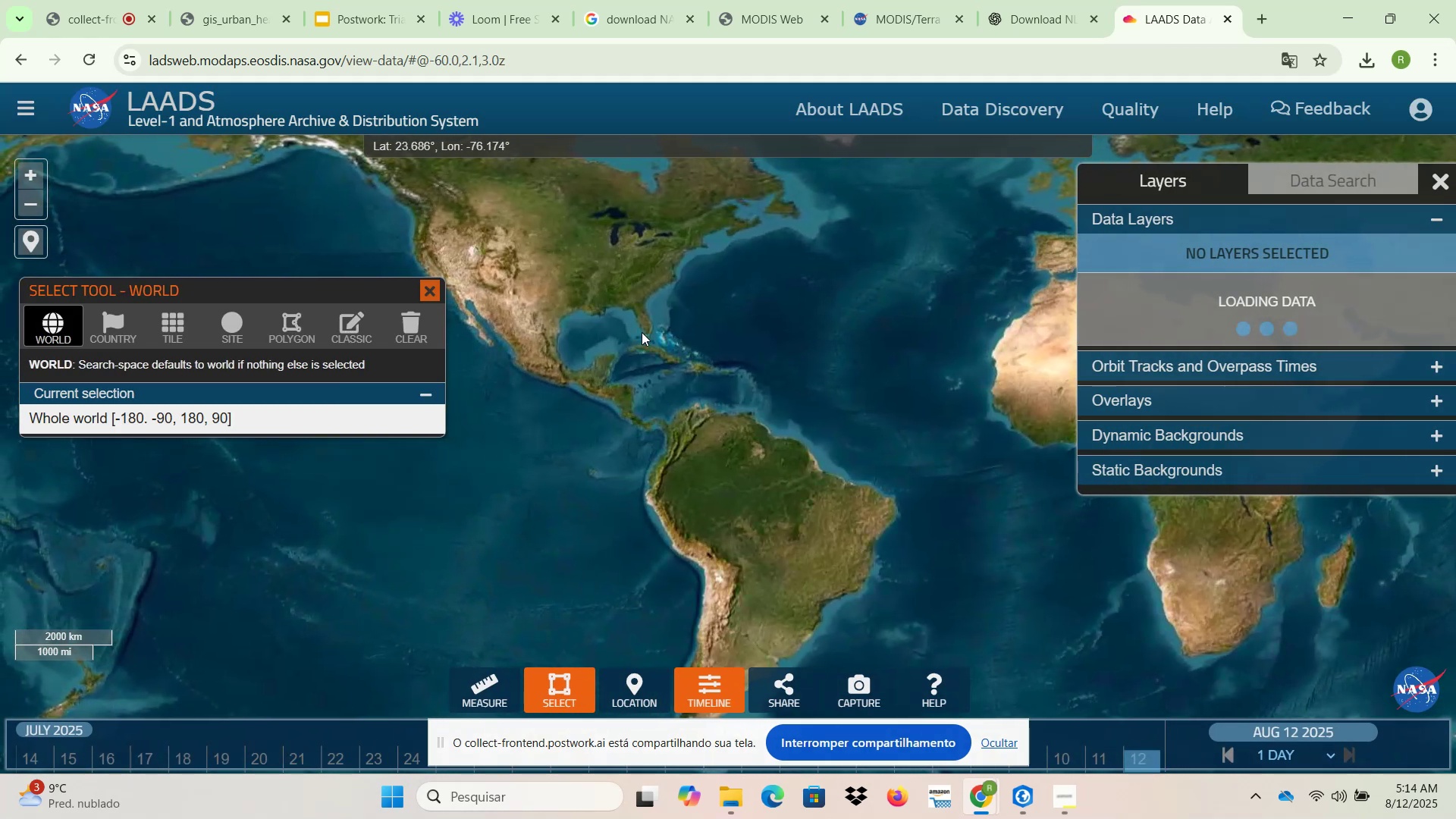 
scroll: coordinate [664, 386], scroll_direction: up, amount: 23.0
 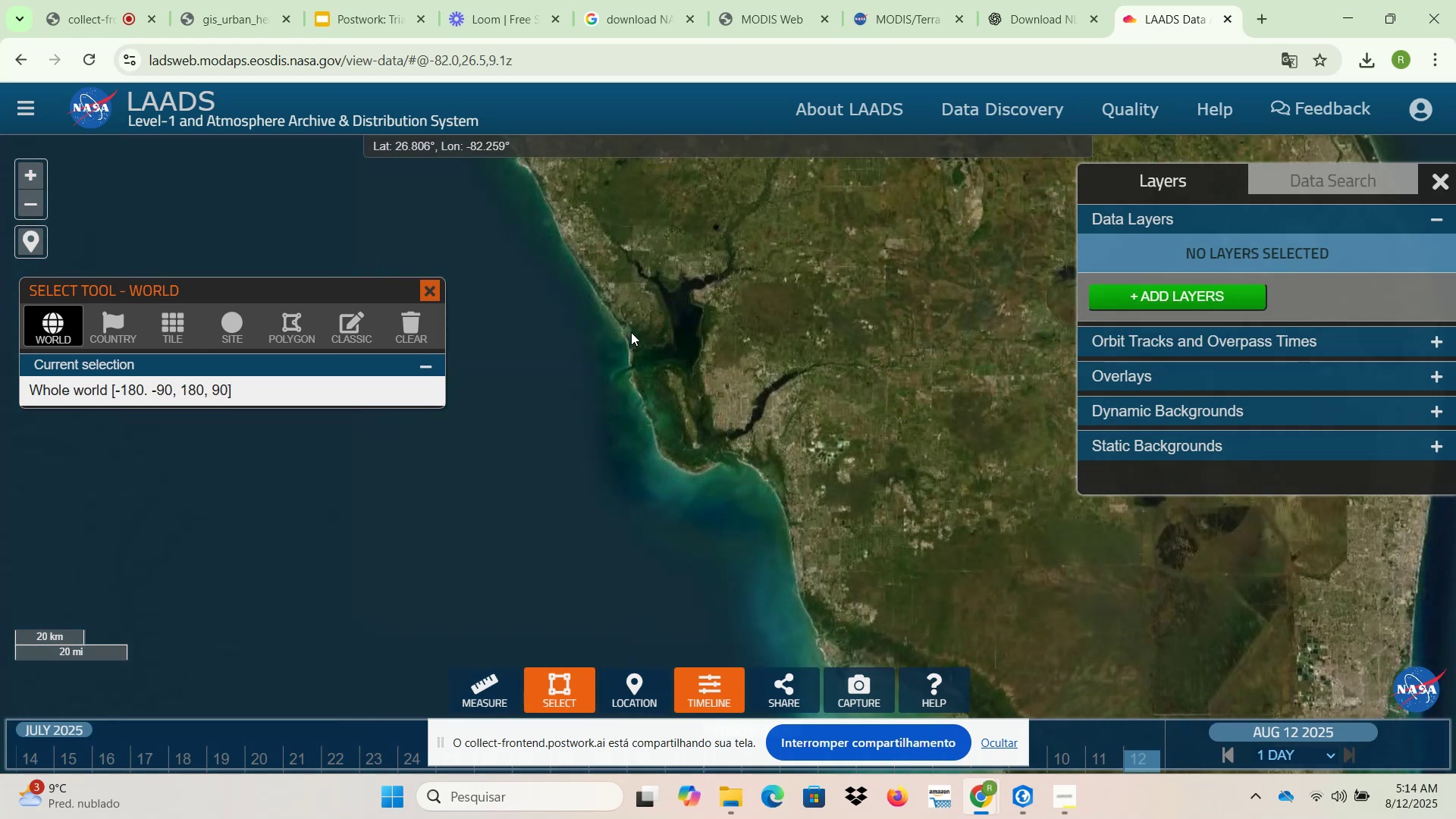 
left_click_drag(start_coordinate=[707, 351], to_coordinate=[757, 403])
 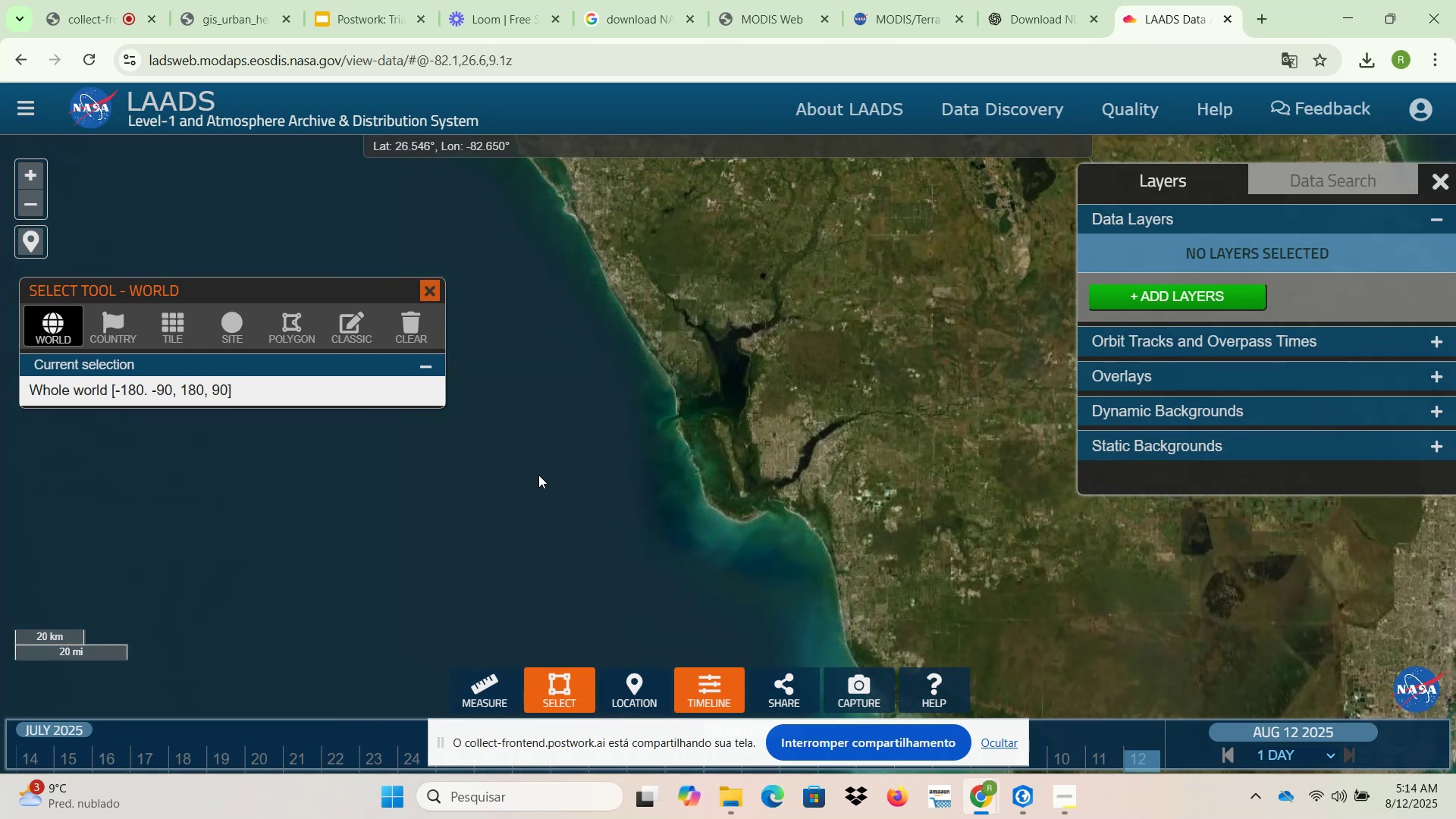 
wait(5.03)
 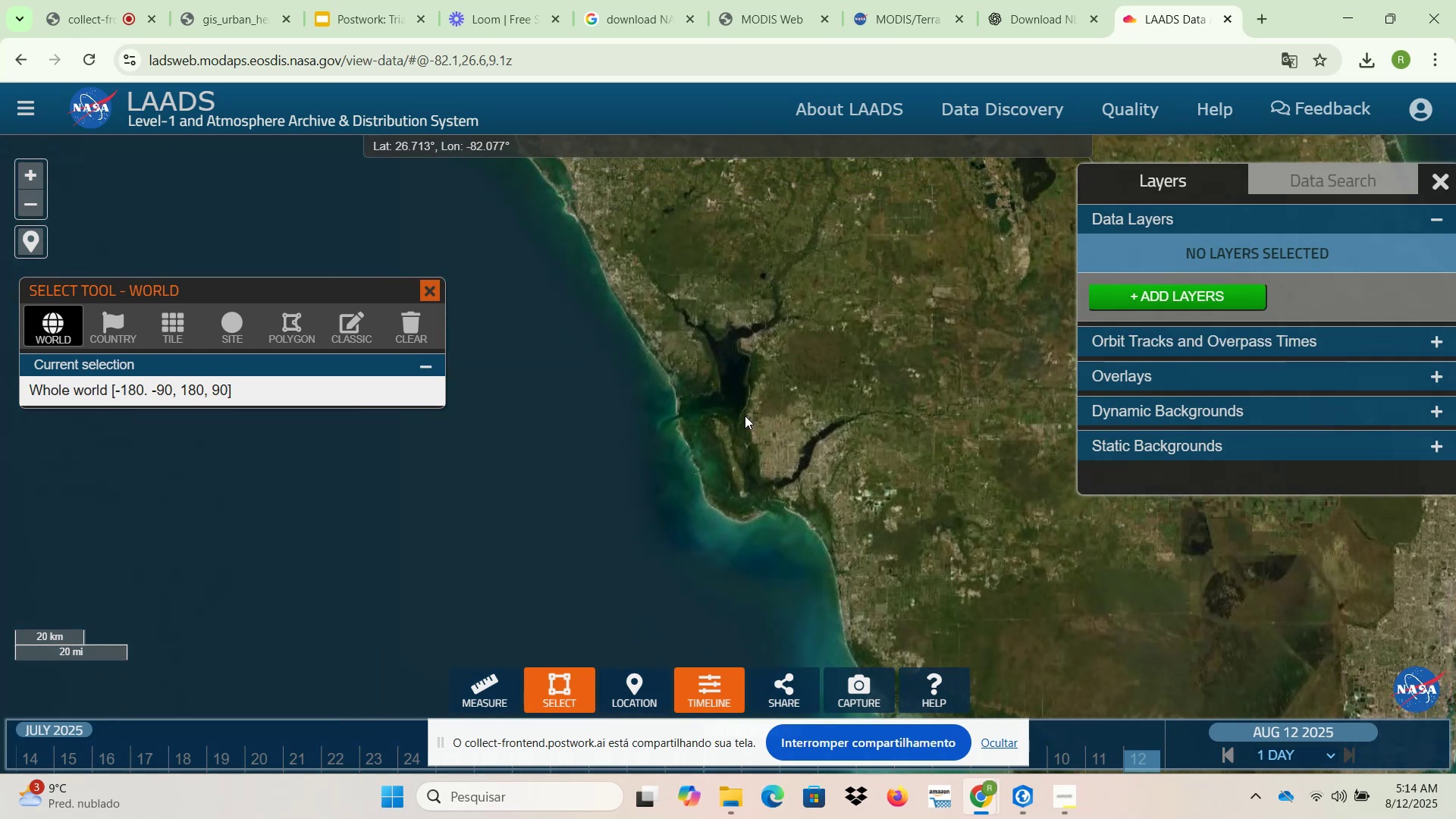 
left_click_drag(start_coordinate=[671, 311], to_coordinate=[714, 335])
 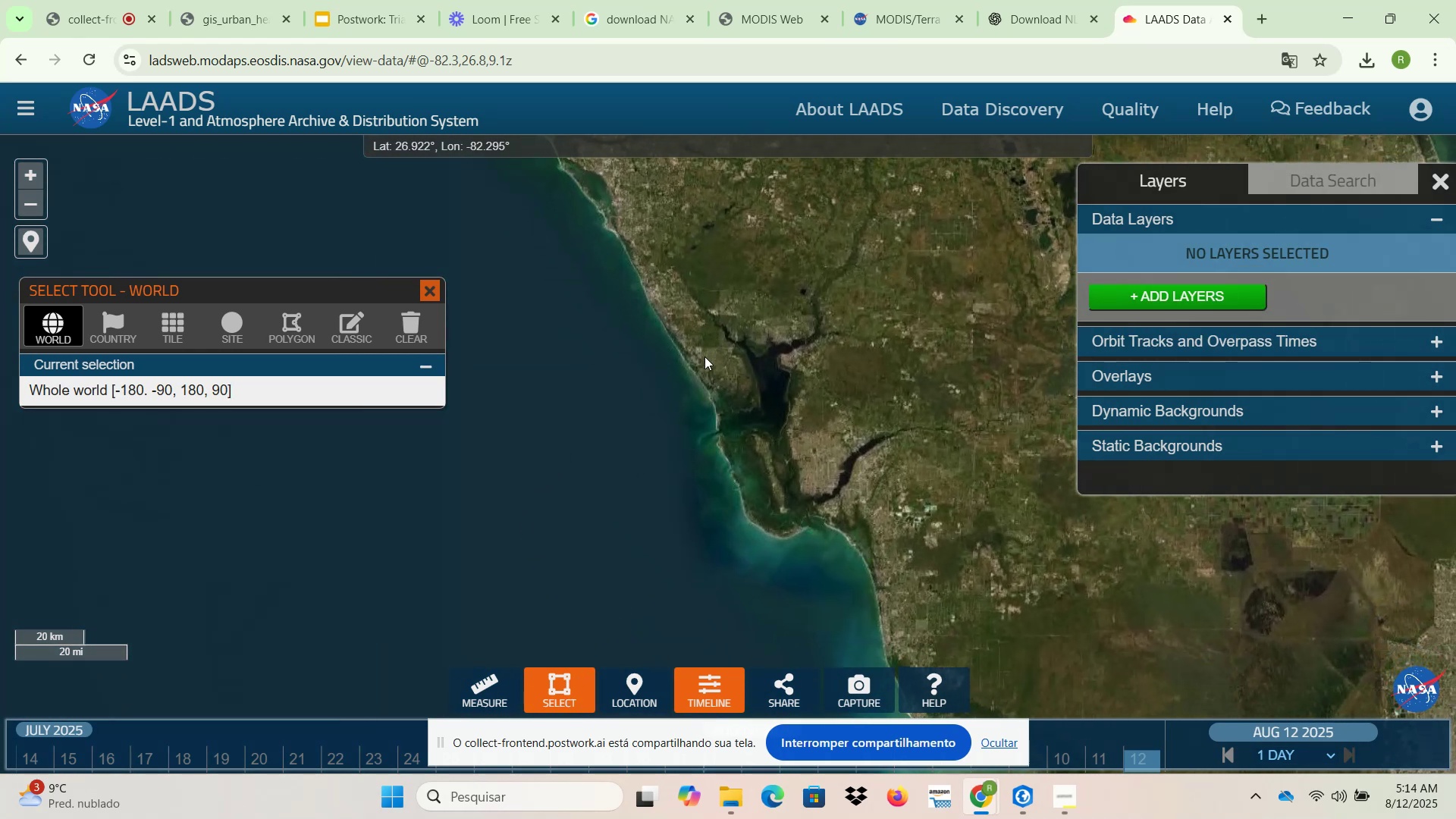 
left_click_drag(start_coordinate=[698, 364], to_coordinate=[799, 379])
 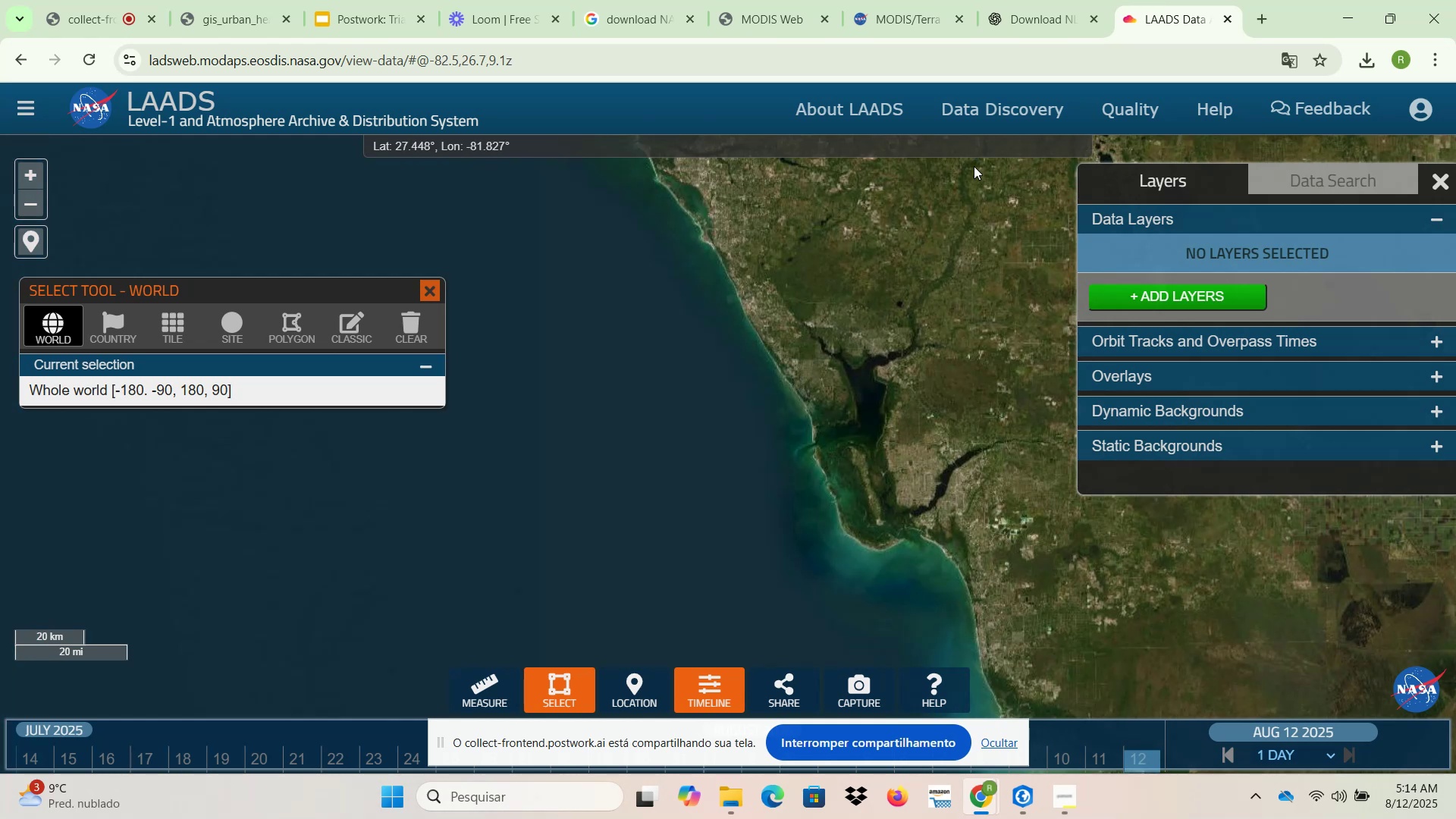 
left_click([990, 104])
 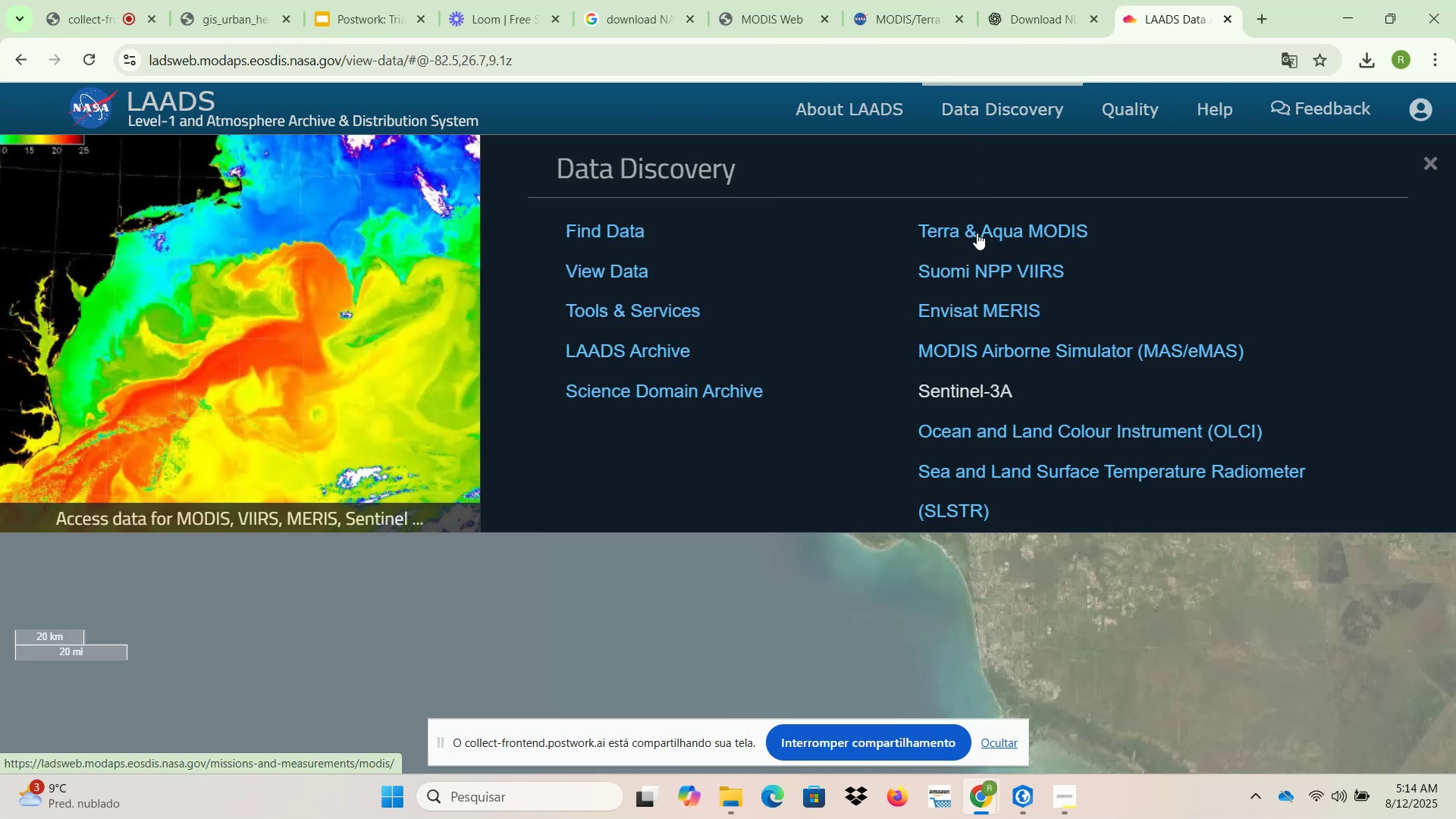 
left_click([977, 233])
 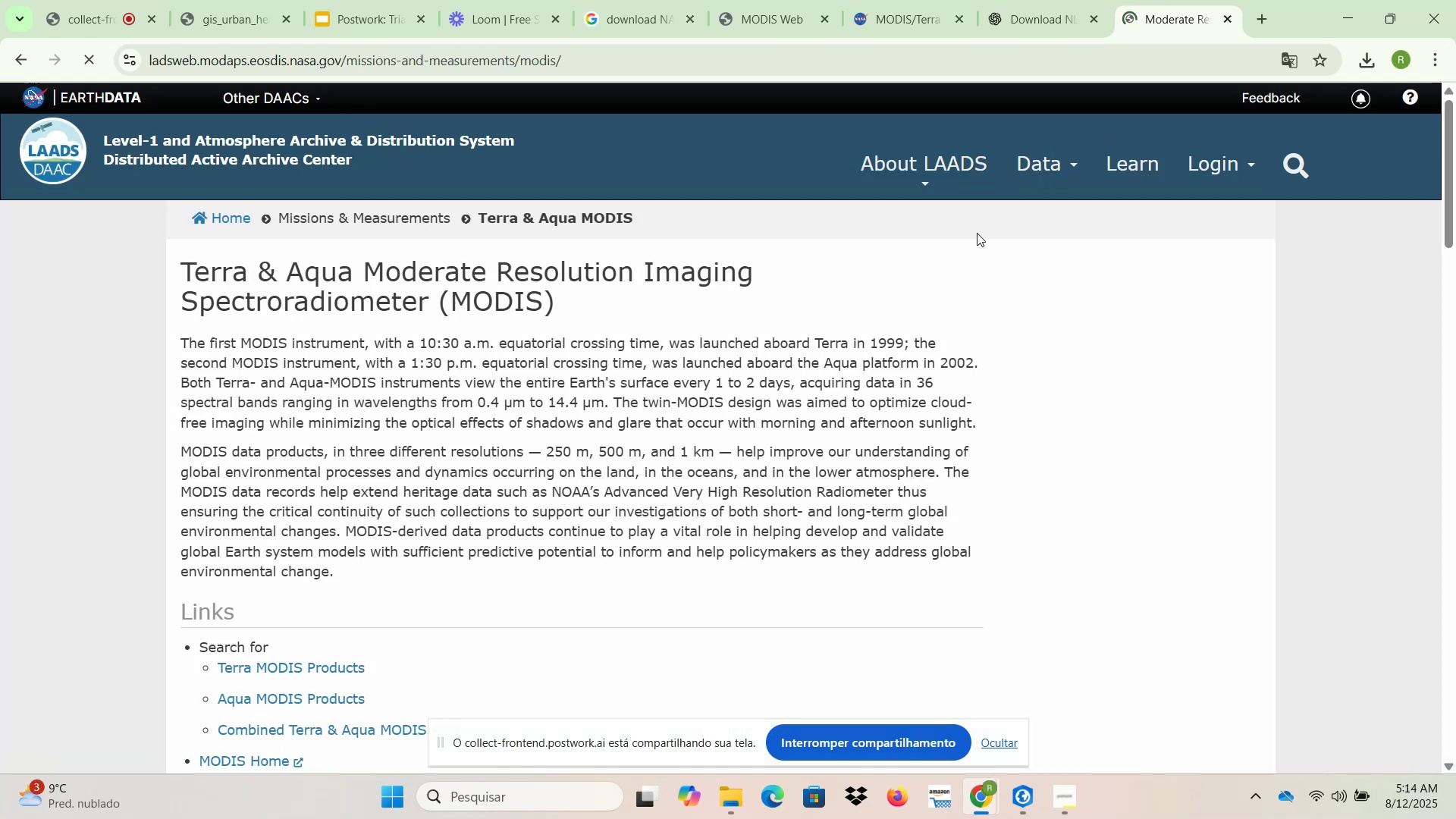 
scroll: coordinate [775, 347], scroll_direction: down, amount: 7.0
 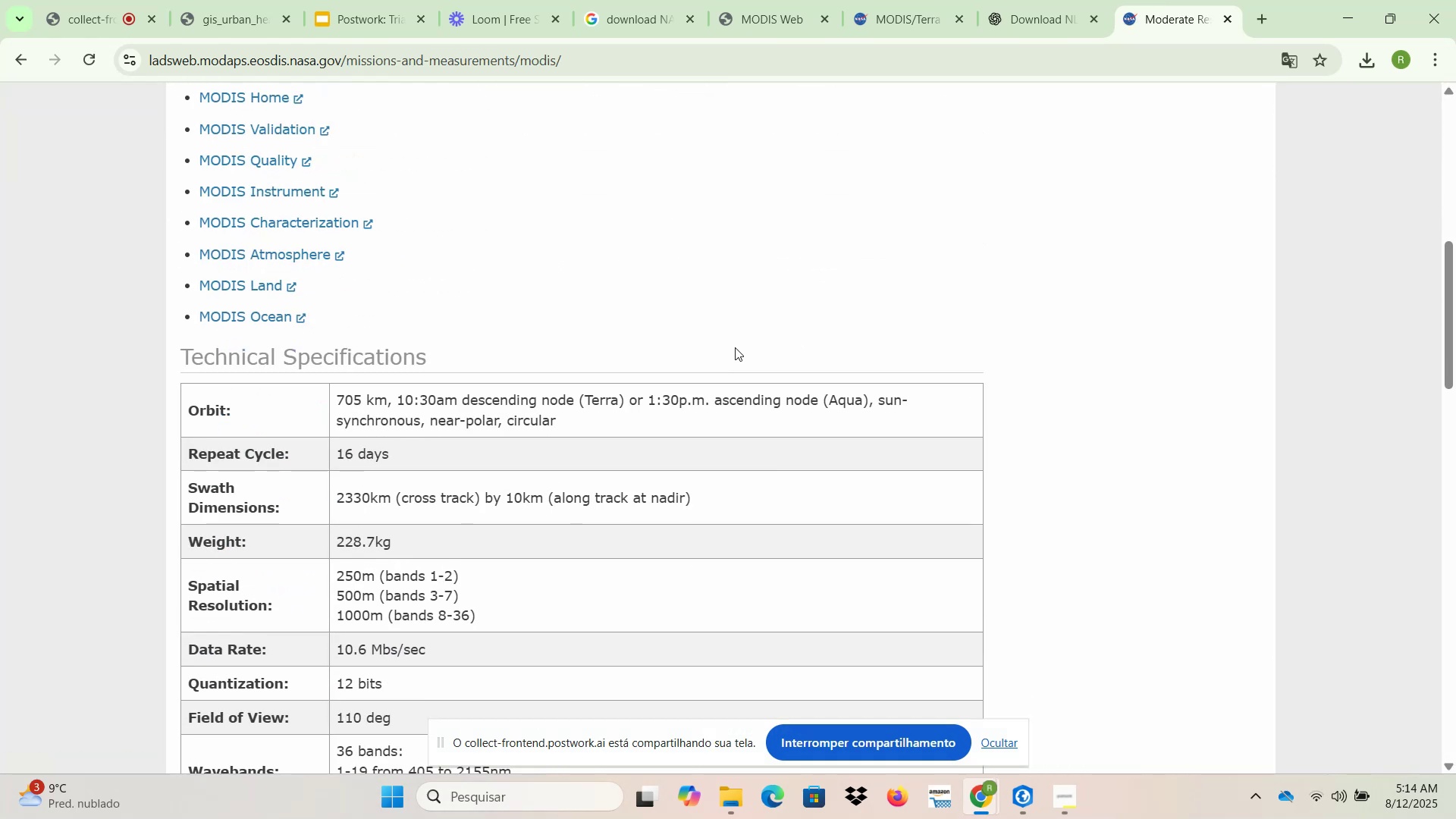 
scroll: coordinate [699, 350], scroll_direction: up, amount: 2.0
 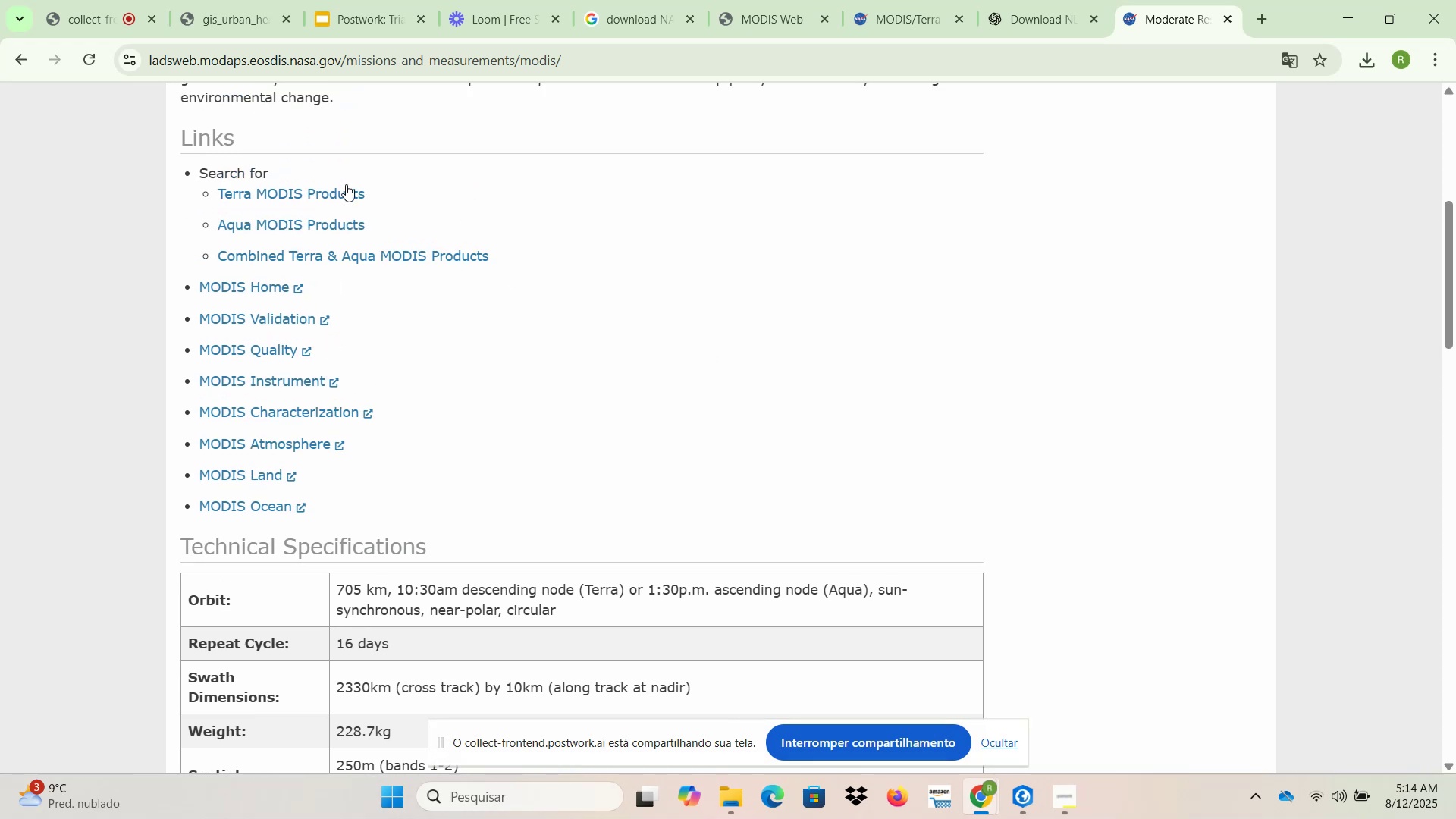 
left_click([344, 191])
 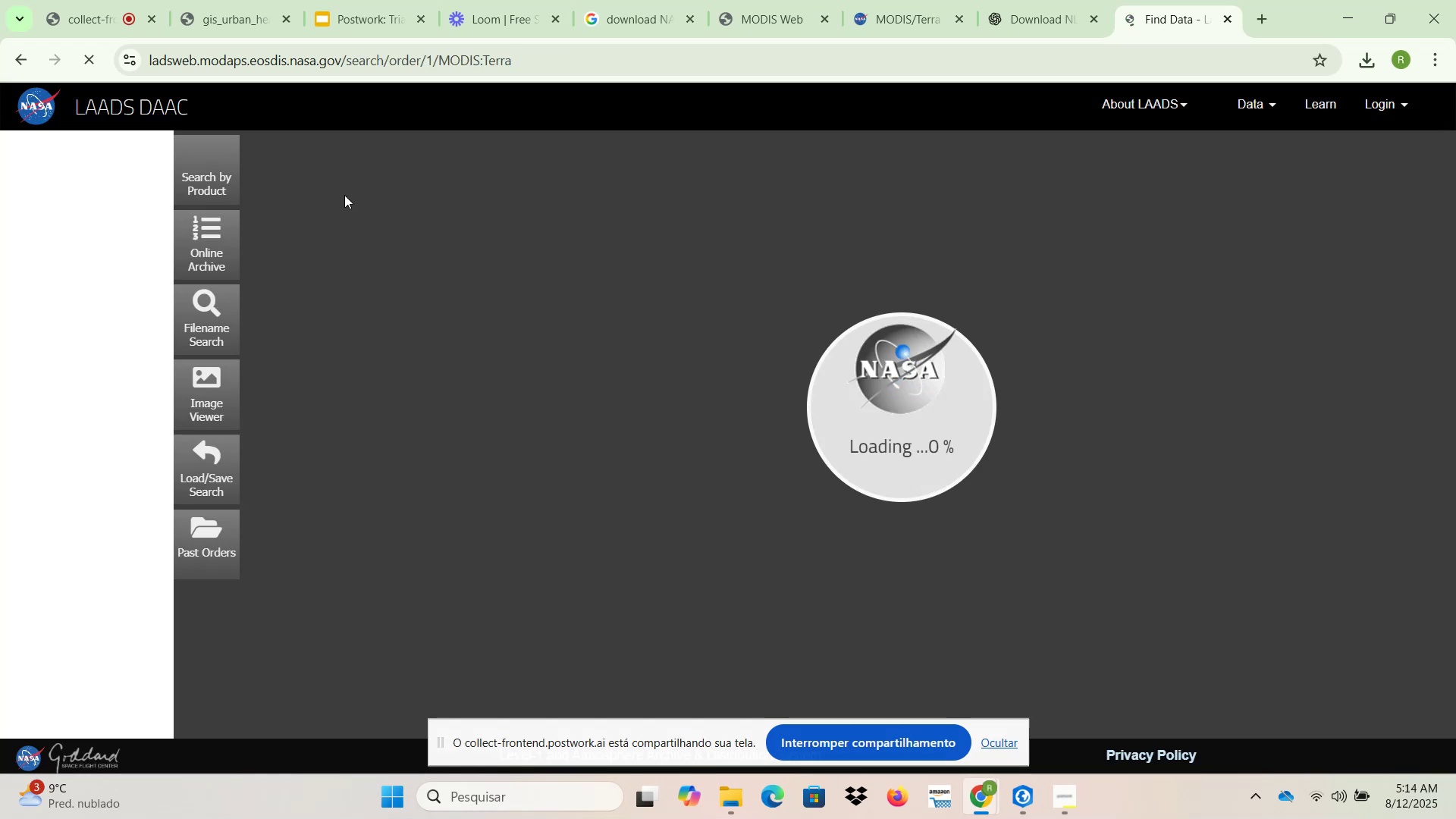 
mouse_move([371, 221])
 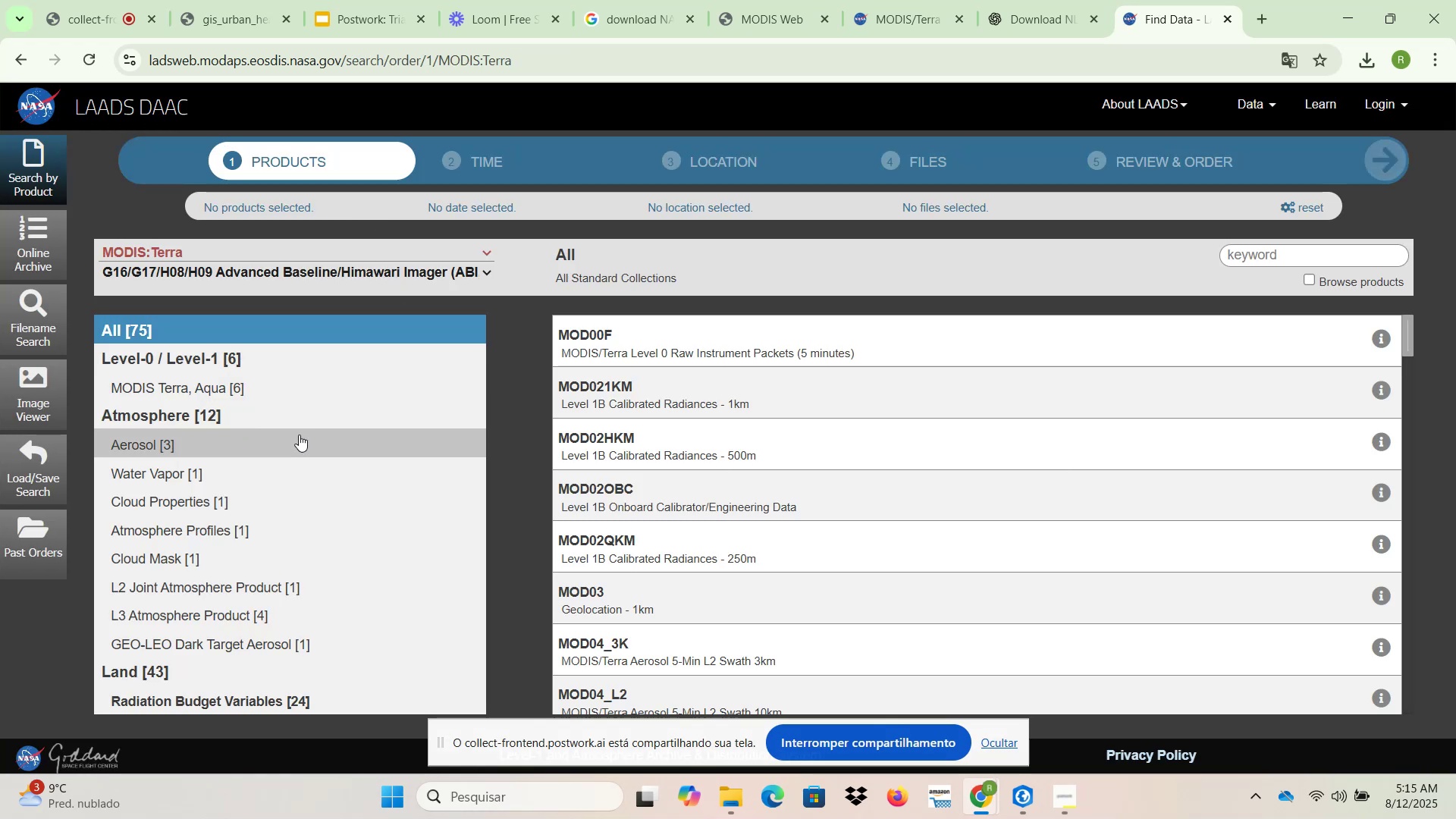 
scroll: coordinate [289, 469], scroll_direction: down, amount: 4.0
 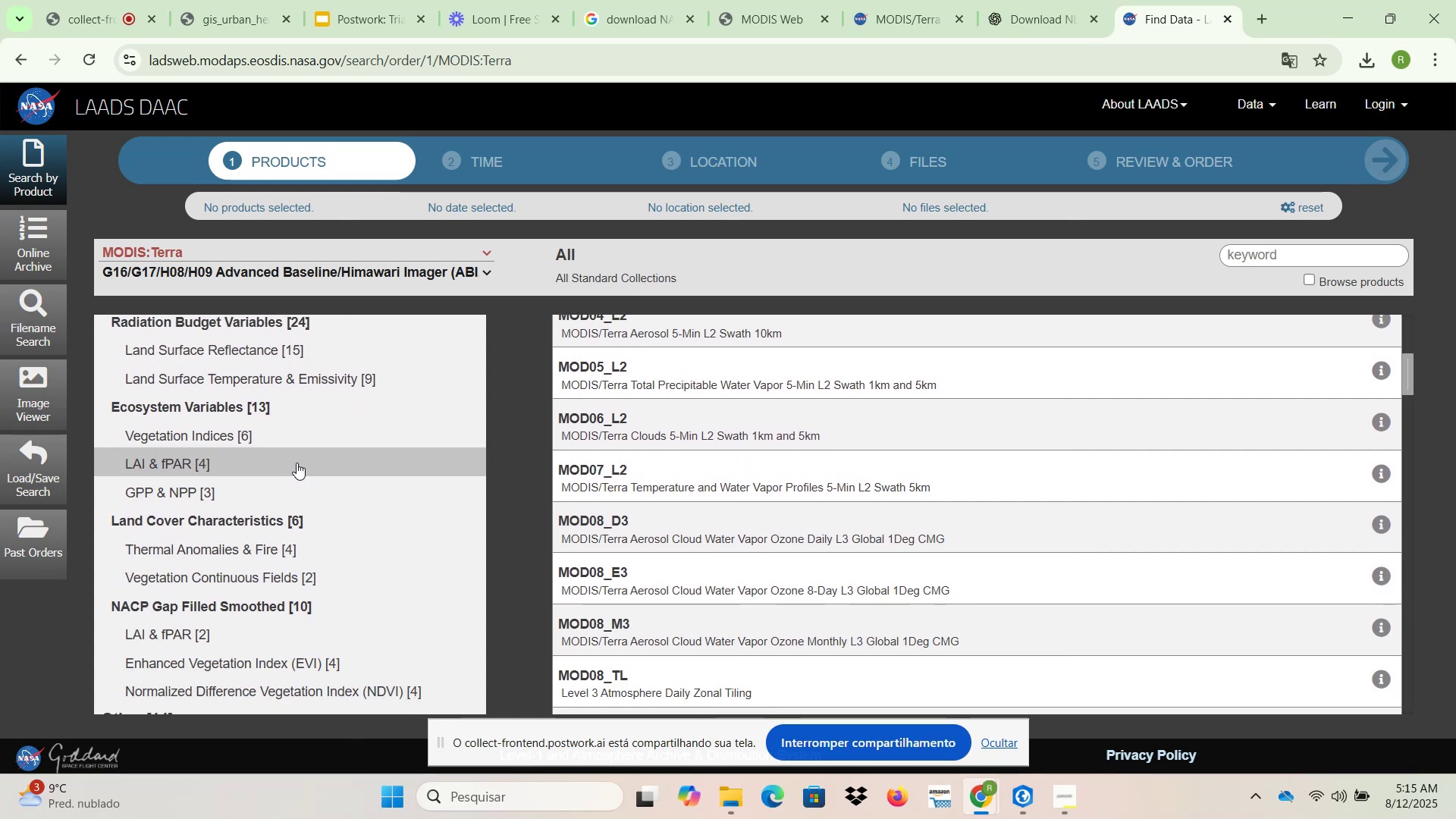 
wait(6.94)
 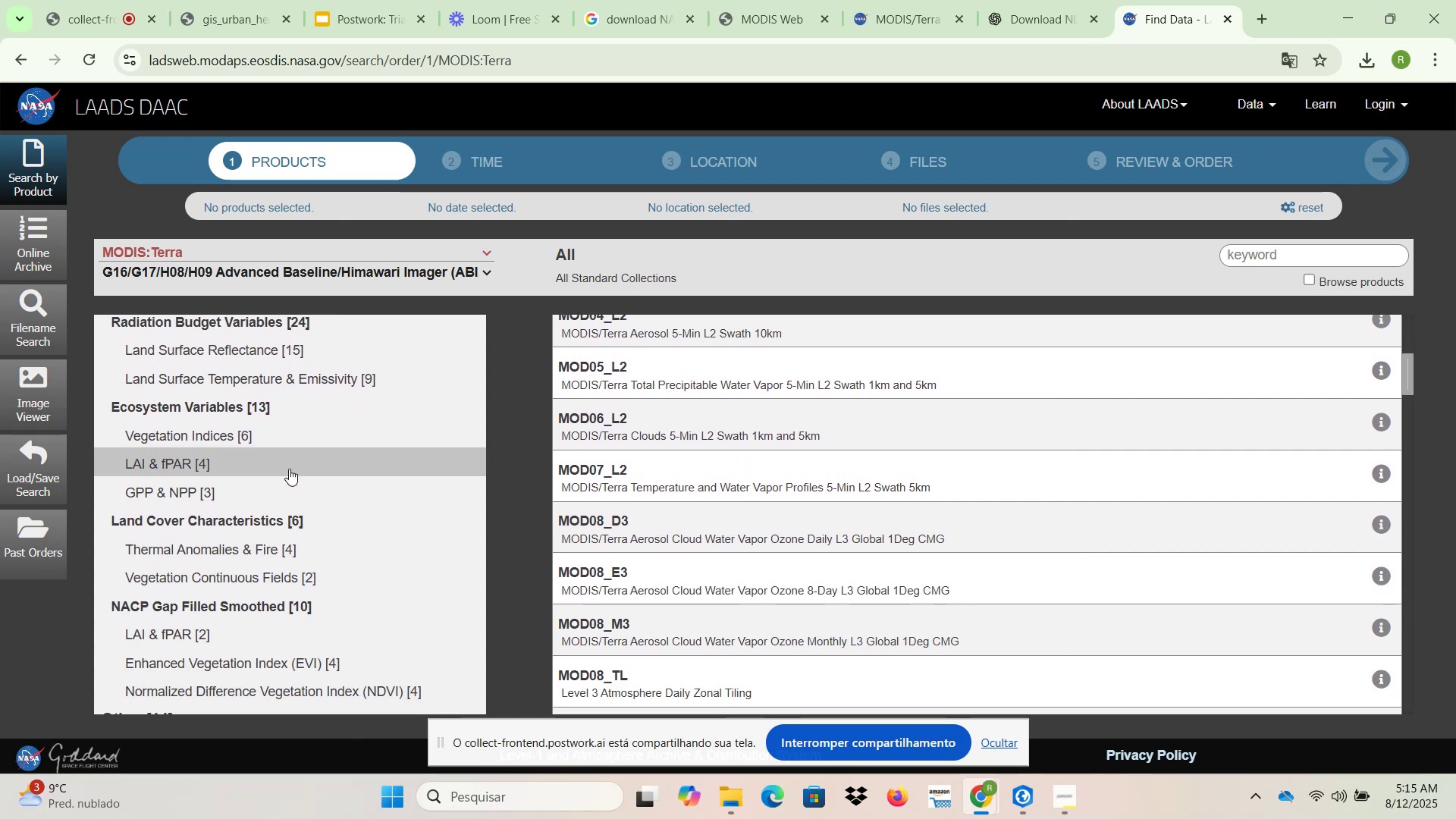 
scroll: coordinate [303, 464], scroll_direction: up, amount: 5.0
 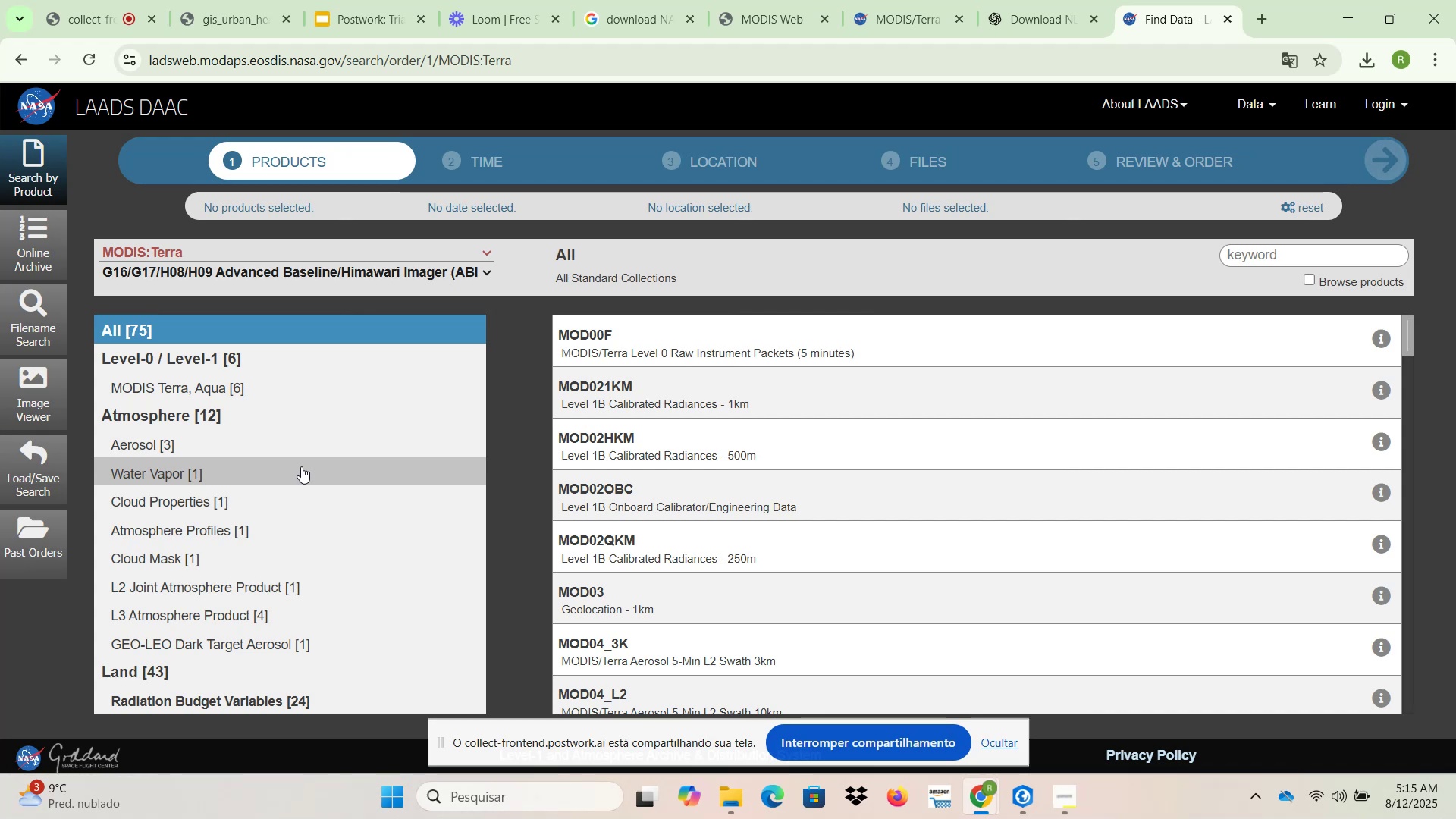 
wait(5.29)
 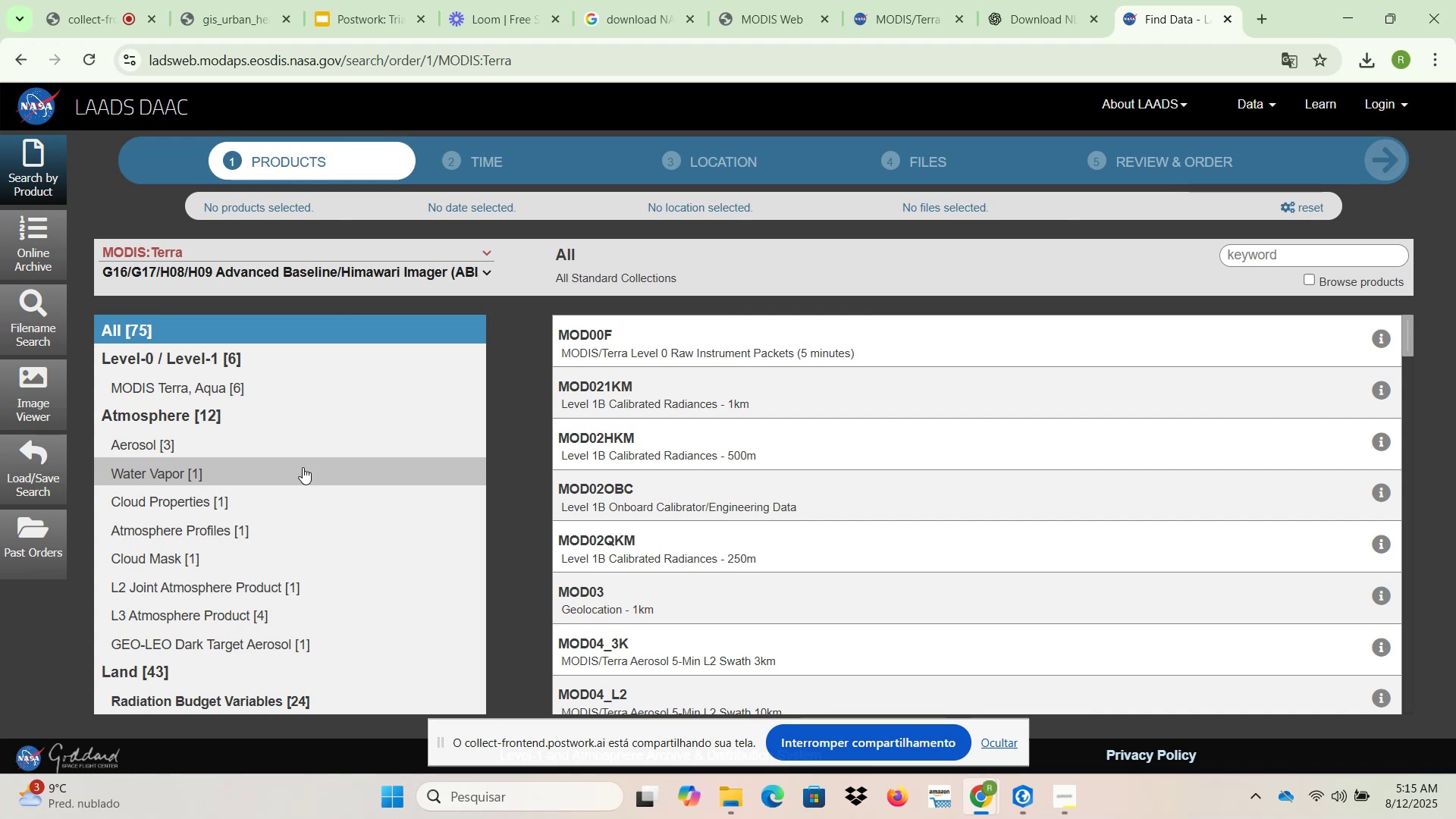 
scroll: coordinate [301, 466], scroll_direction: down, amount: 2.0
 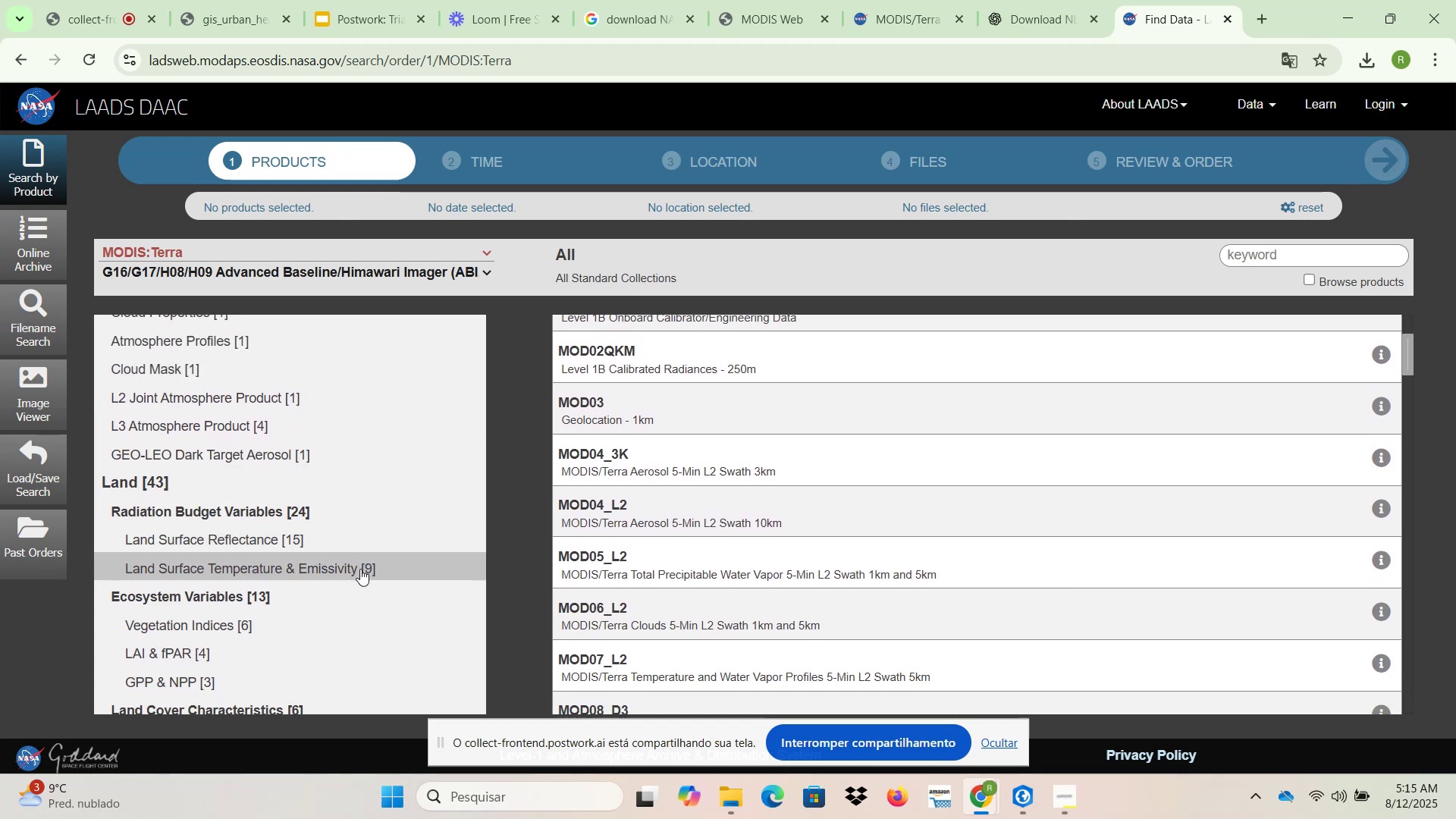 
left_click([362, 571])
 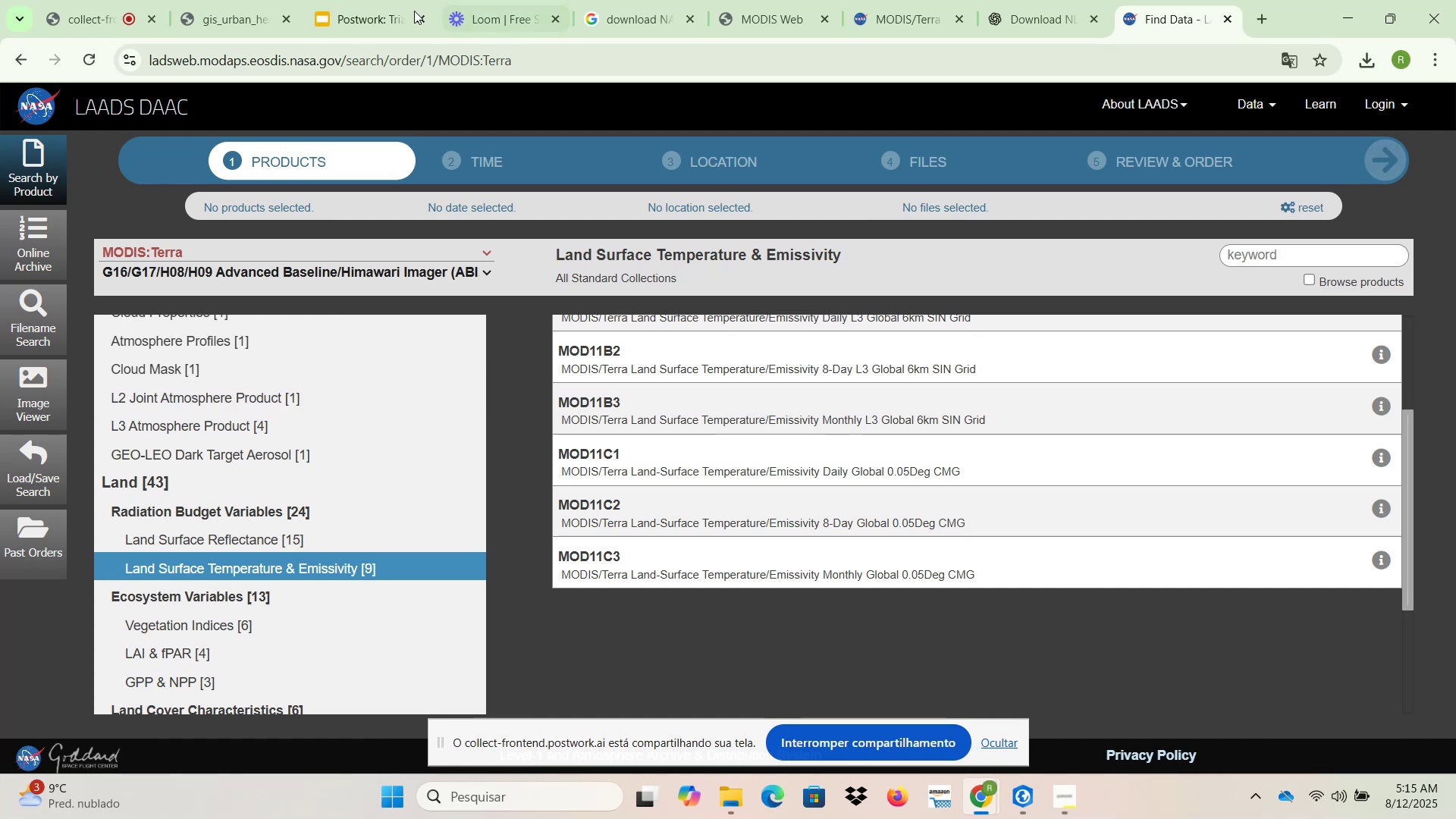 
left_click([262, 0])
 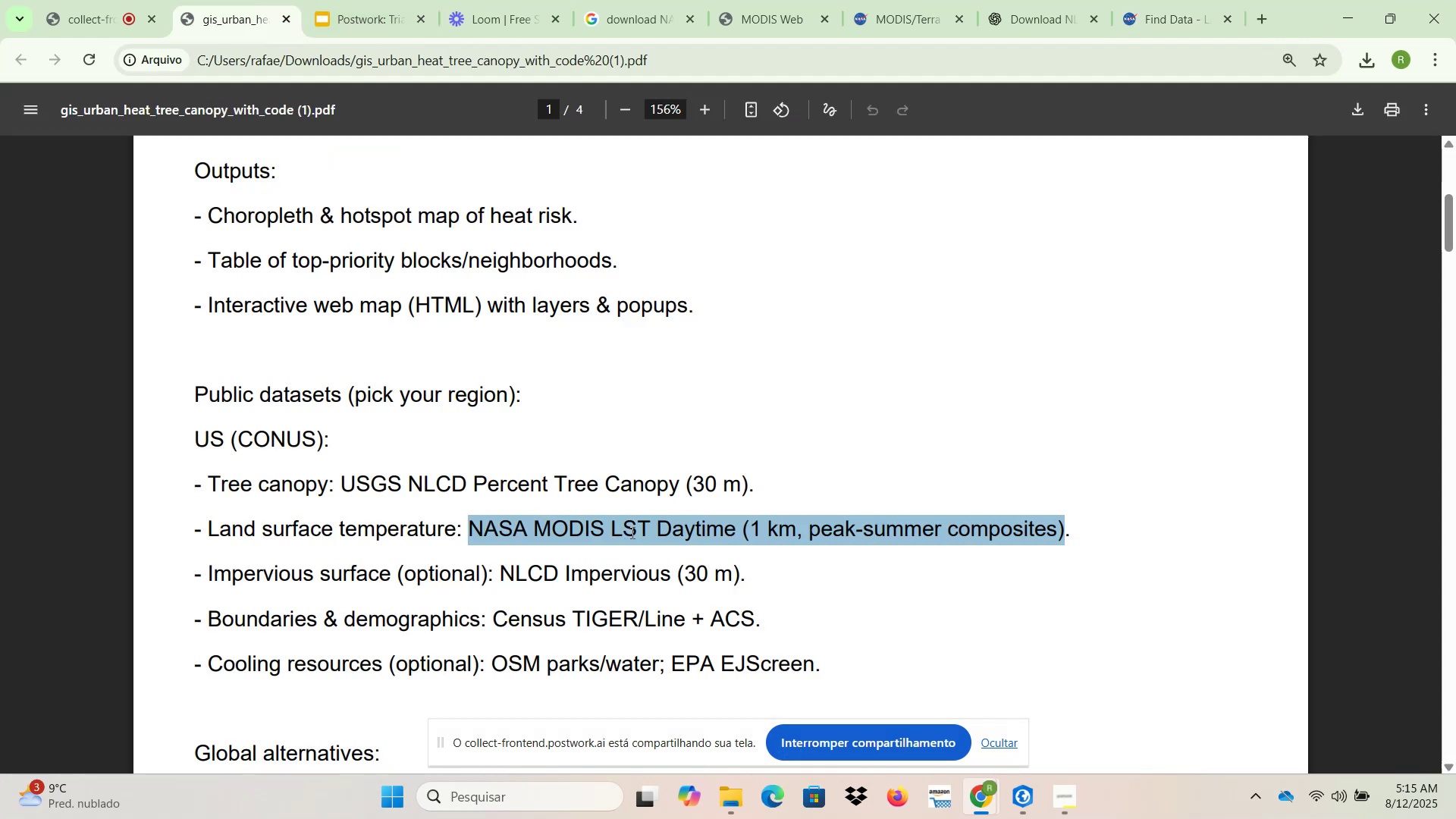 
left_click([1157, 0])
 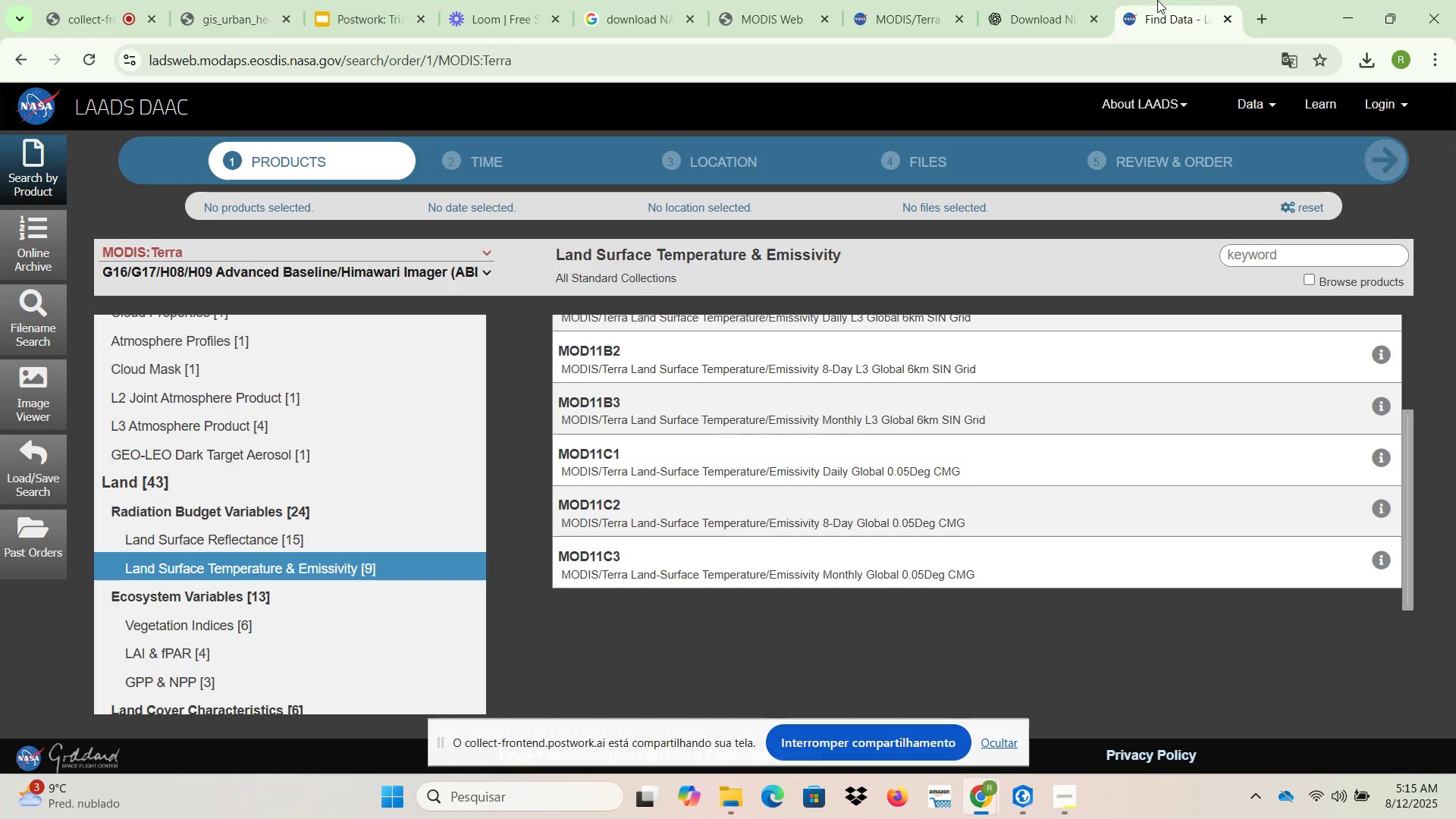 
scroll: coordinate [930, 432], scroll_direction: up, amount: 3.0
 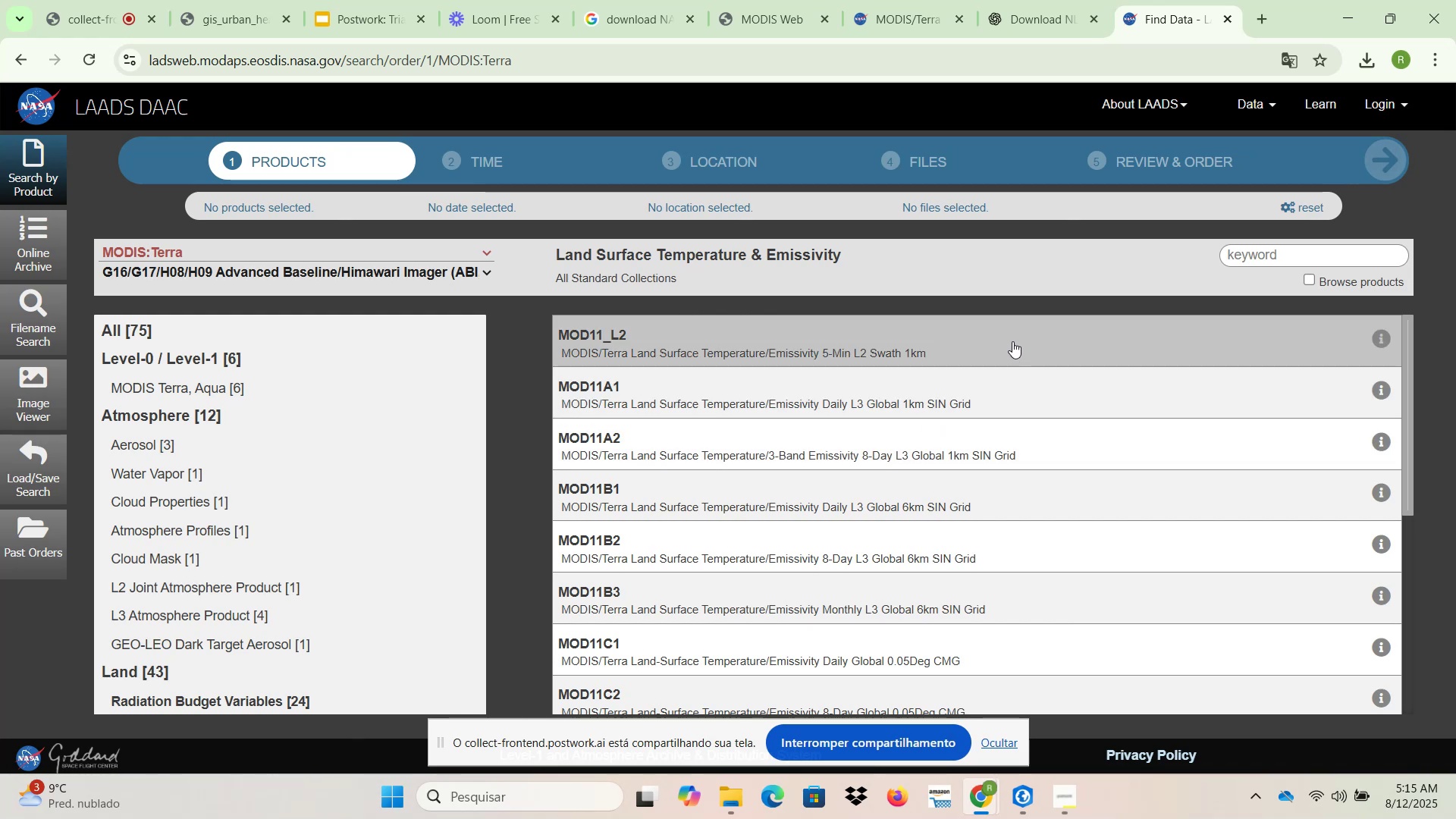 
wait(9.27)
 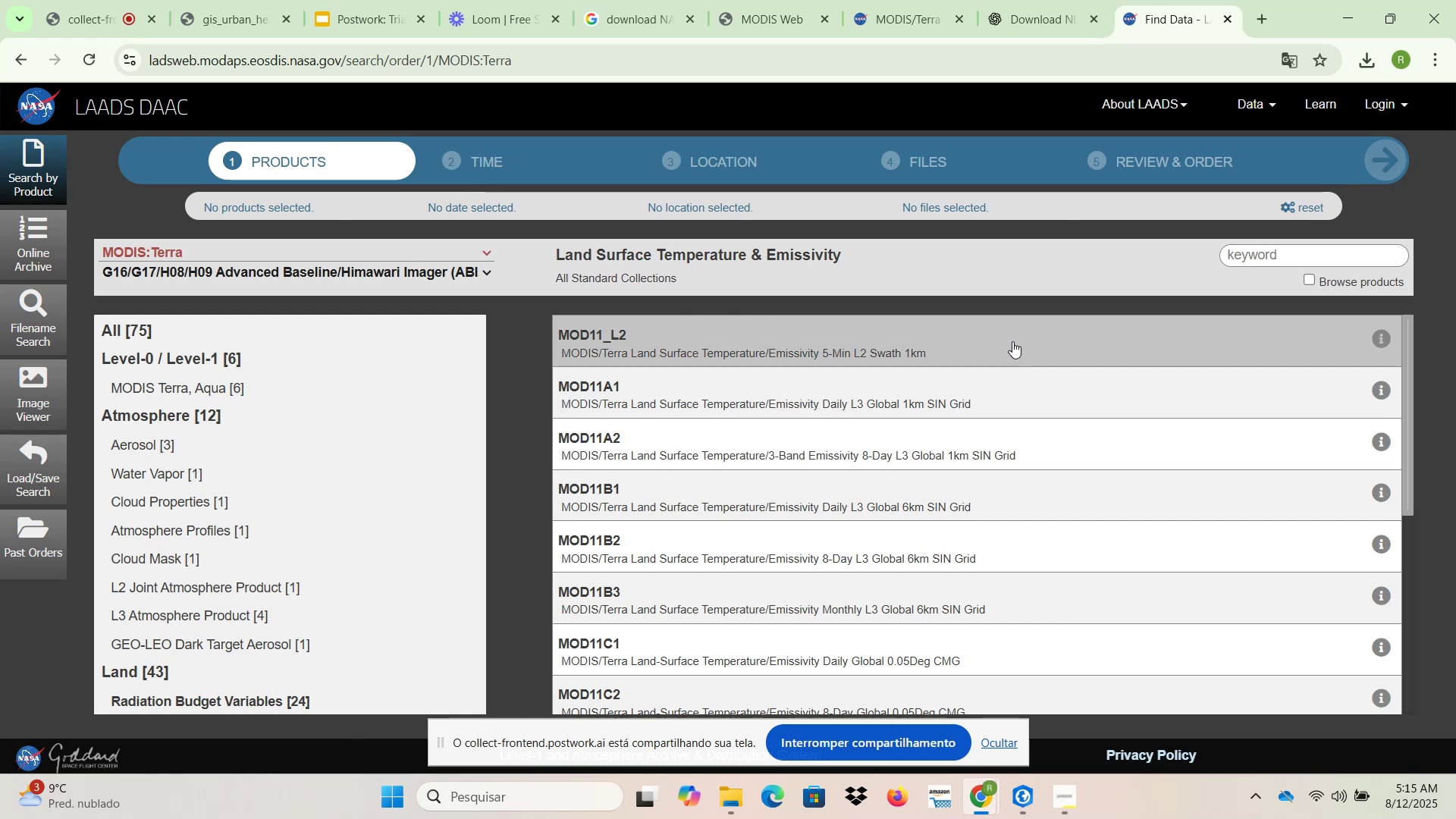 
left_click([256, 0])
 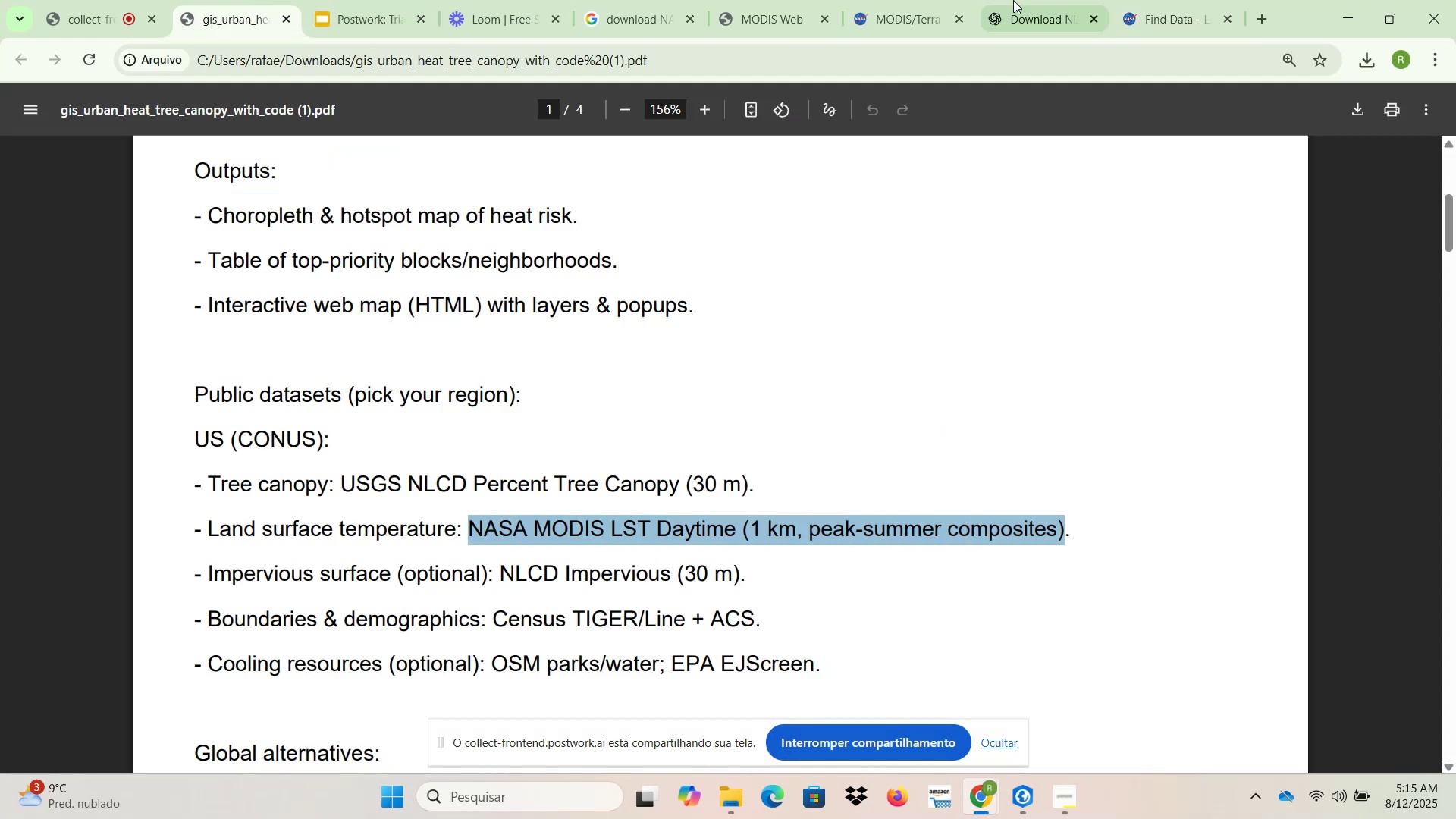 
left_click([1173, 0])
 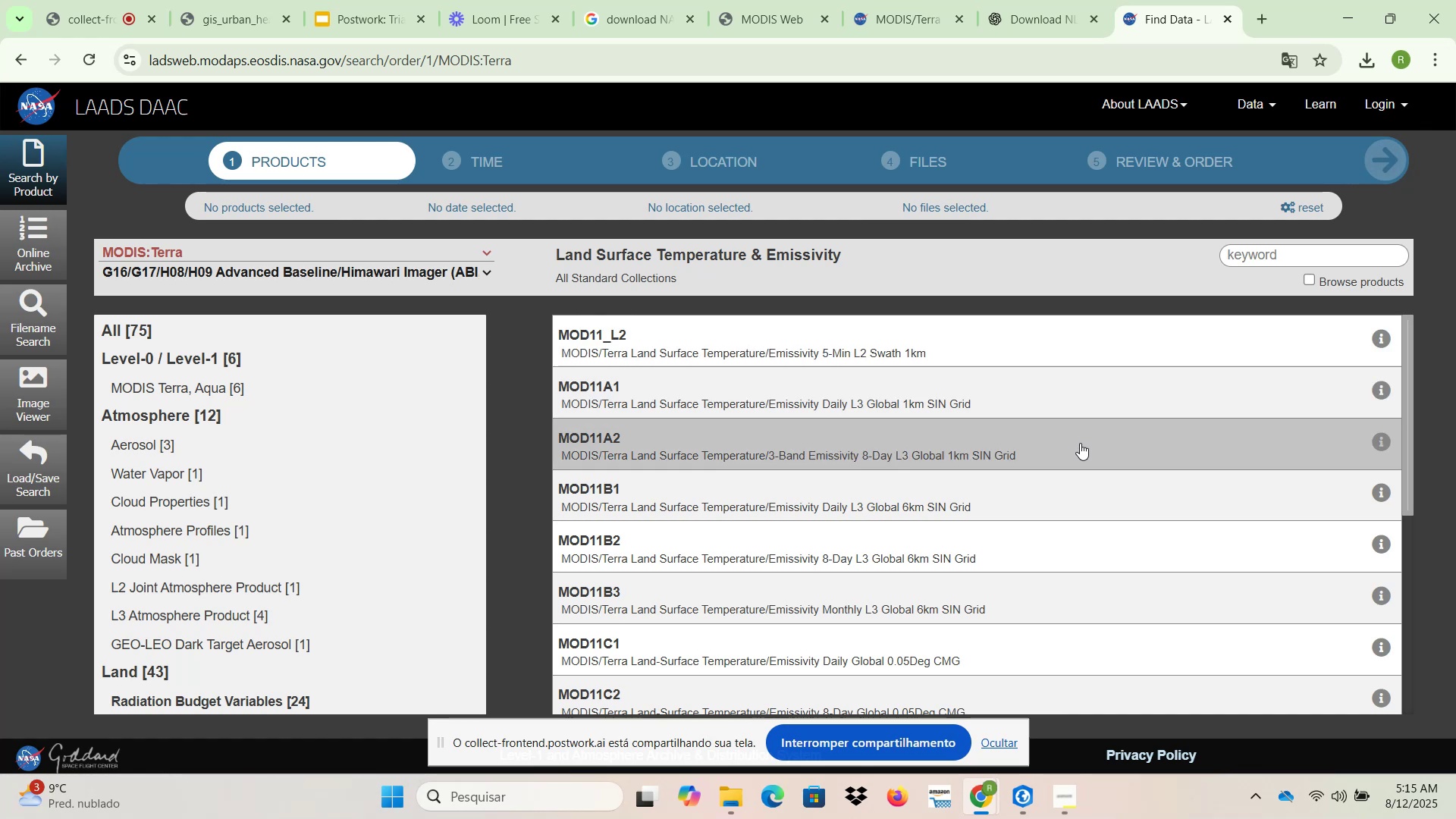 
wait(11.4)
 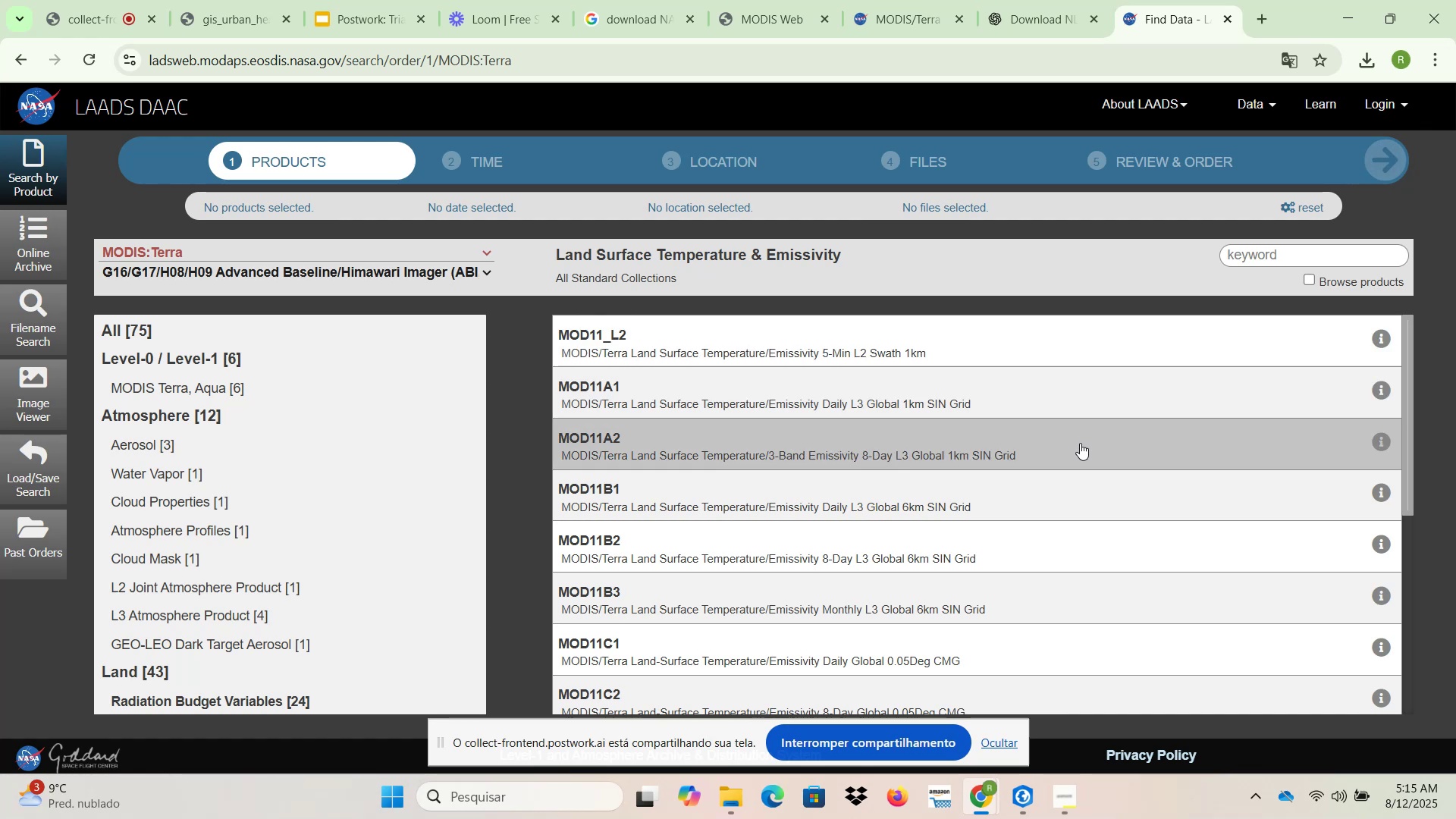 
double_click([1024, 0])
 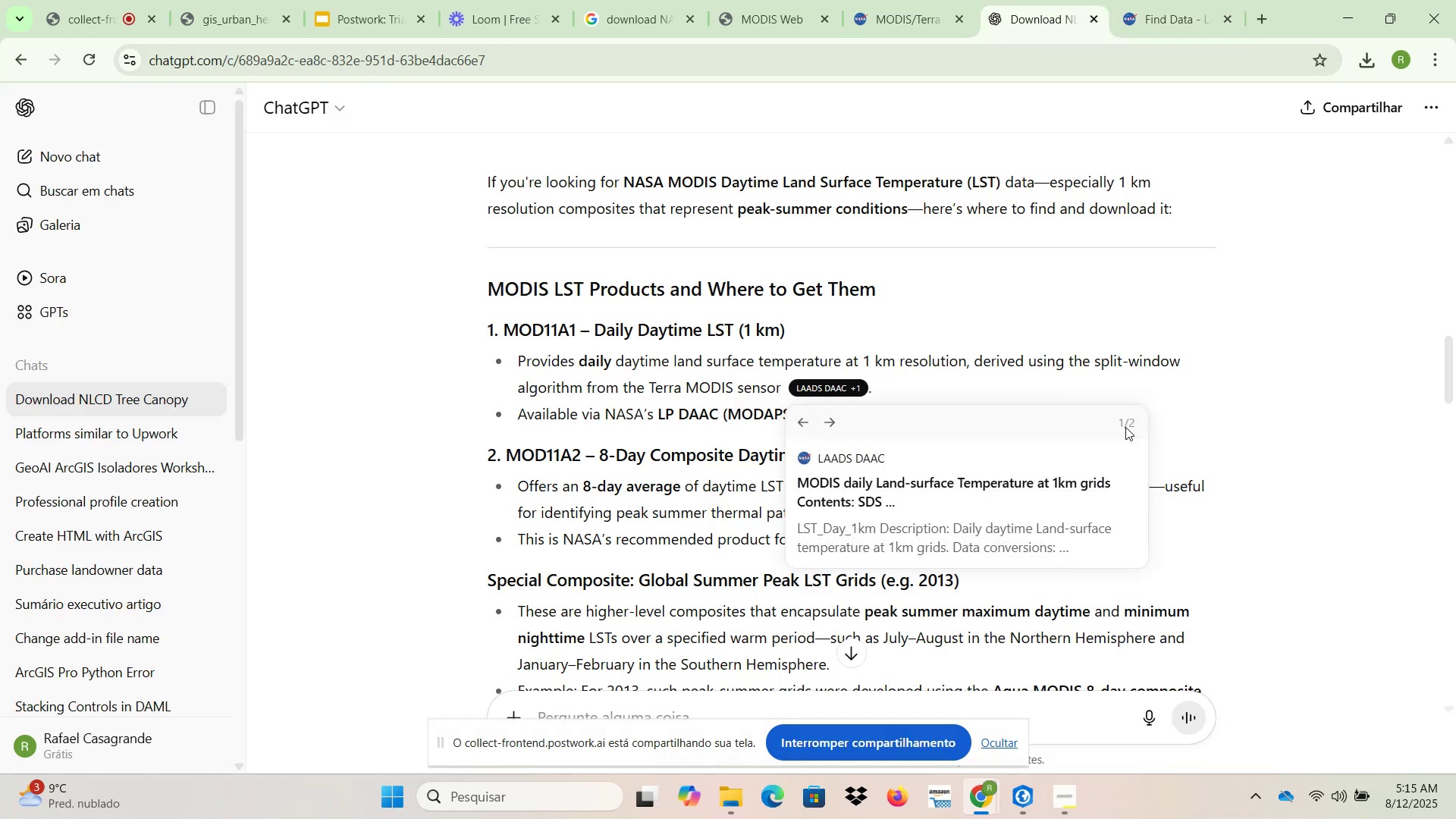 
left_click([1282, 402])
 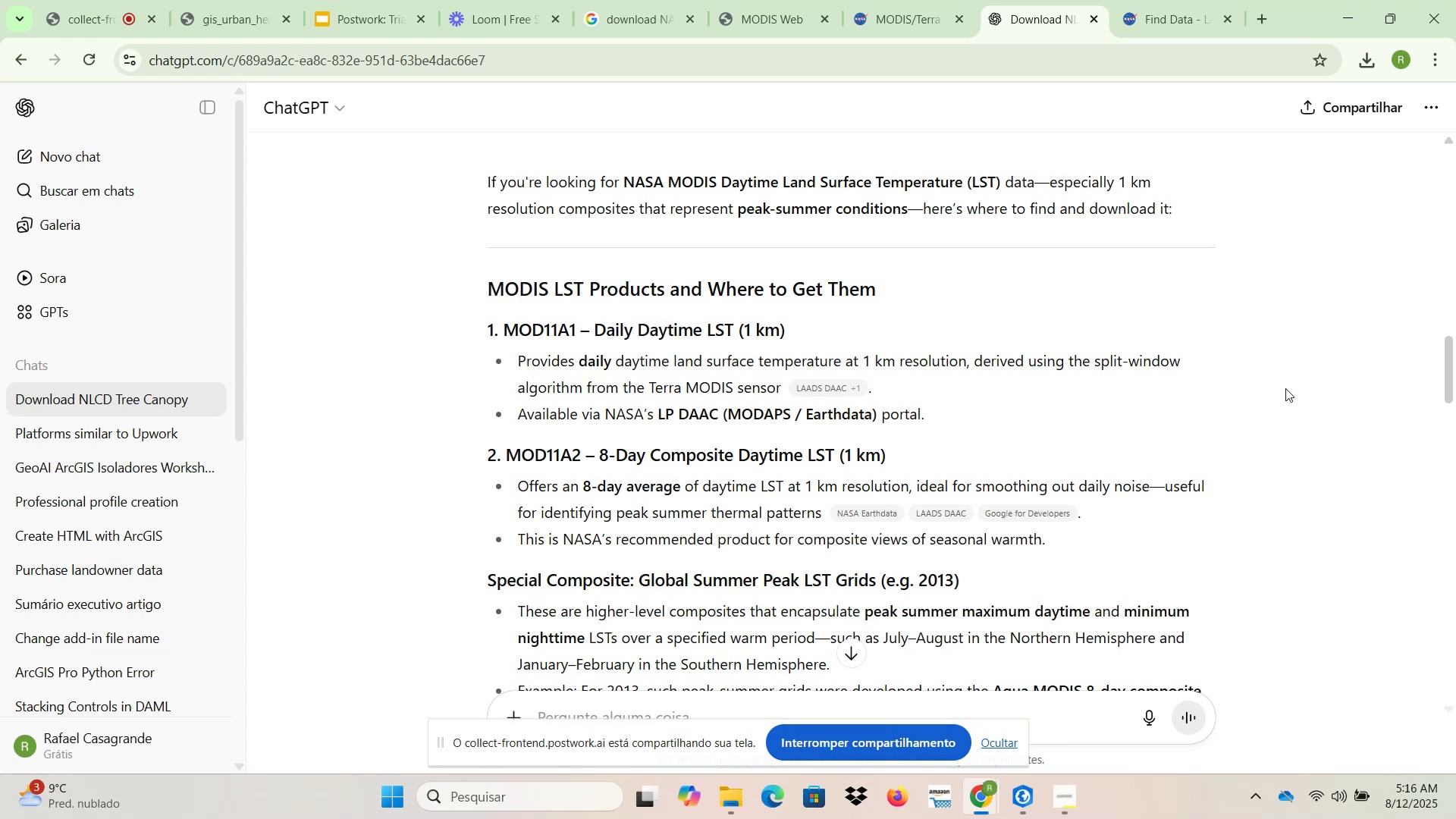 
wait(13.54)
 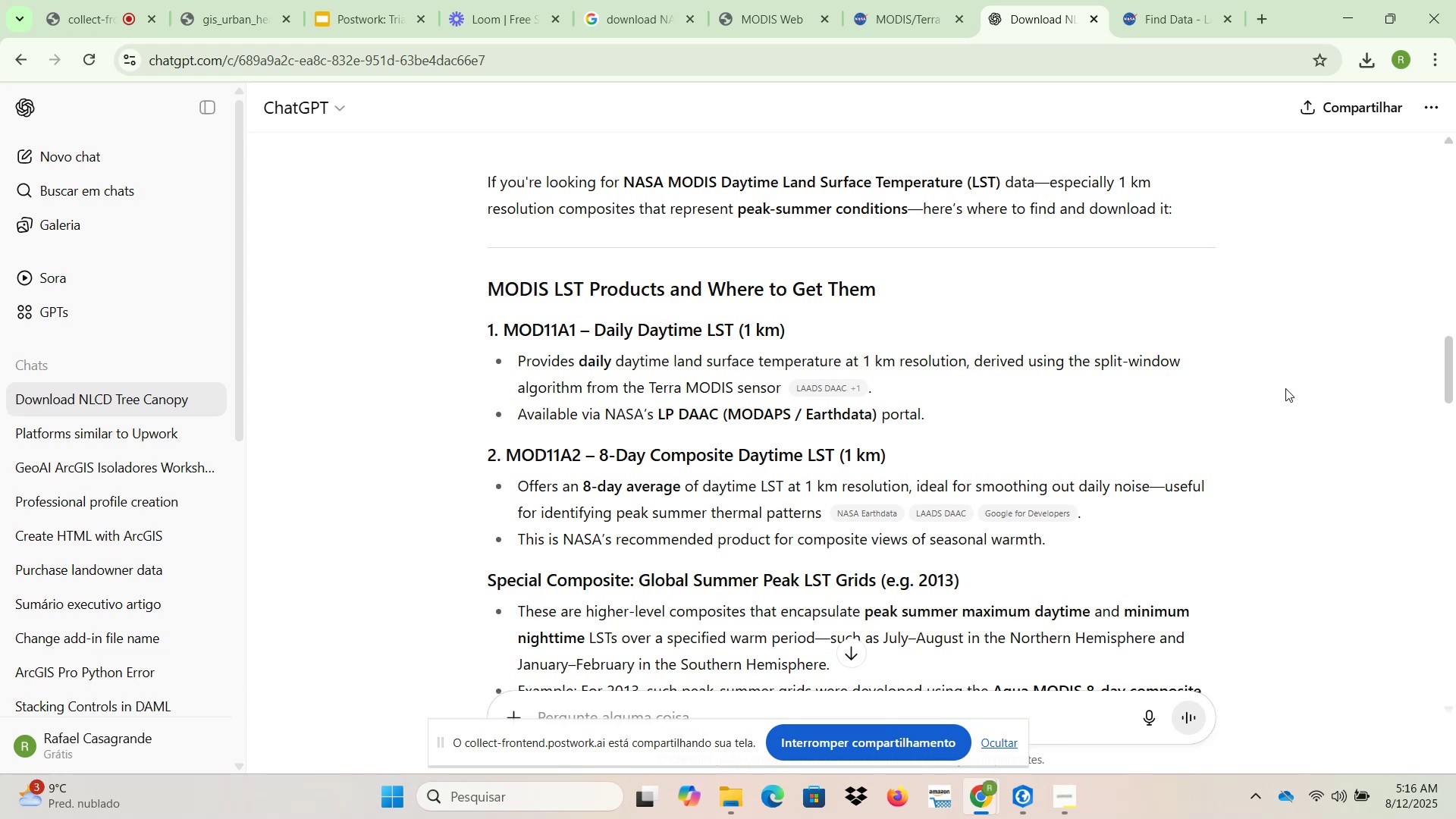 
left_click([265, 0])
 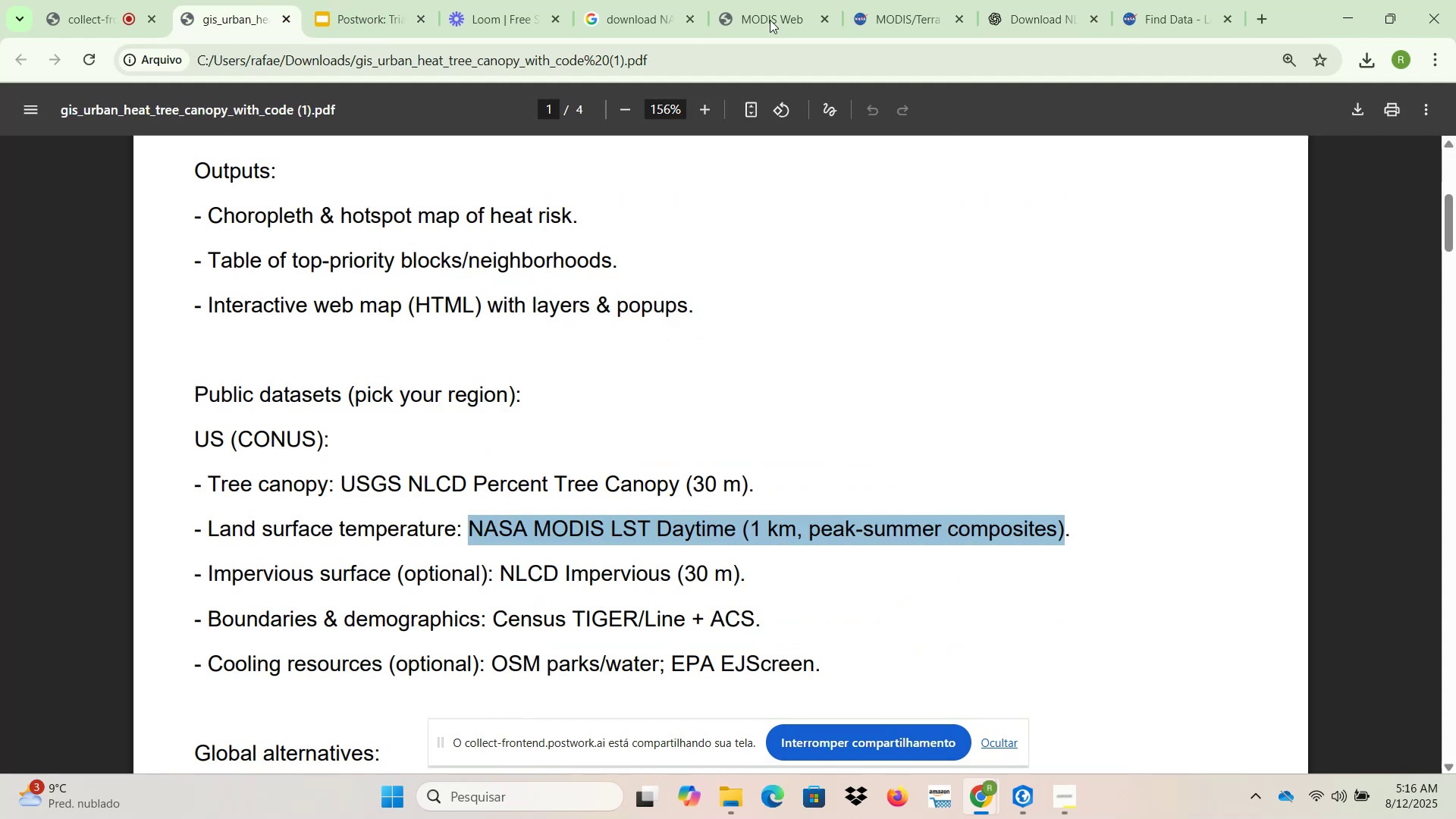 
left_click([1166, 0])
 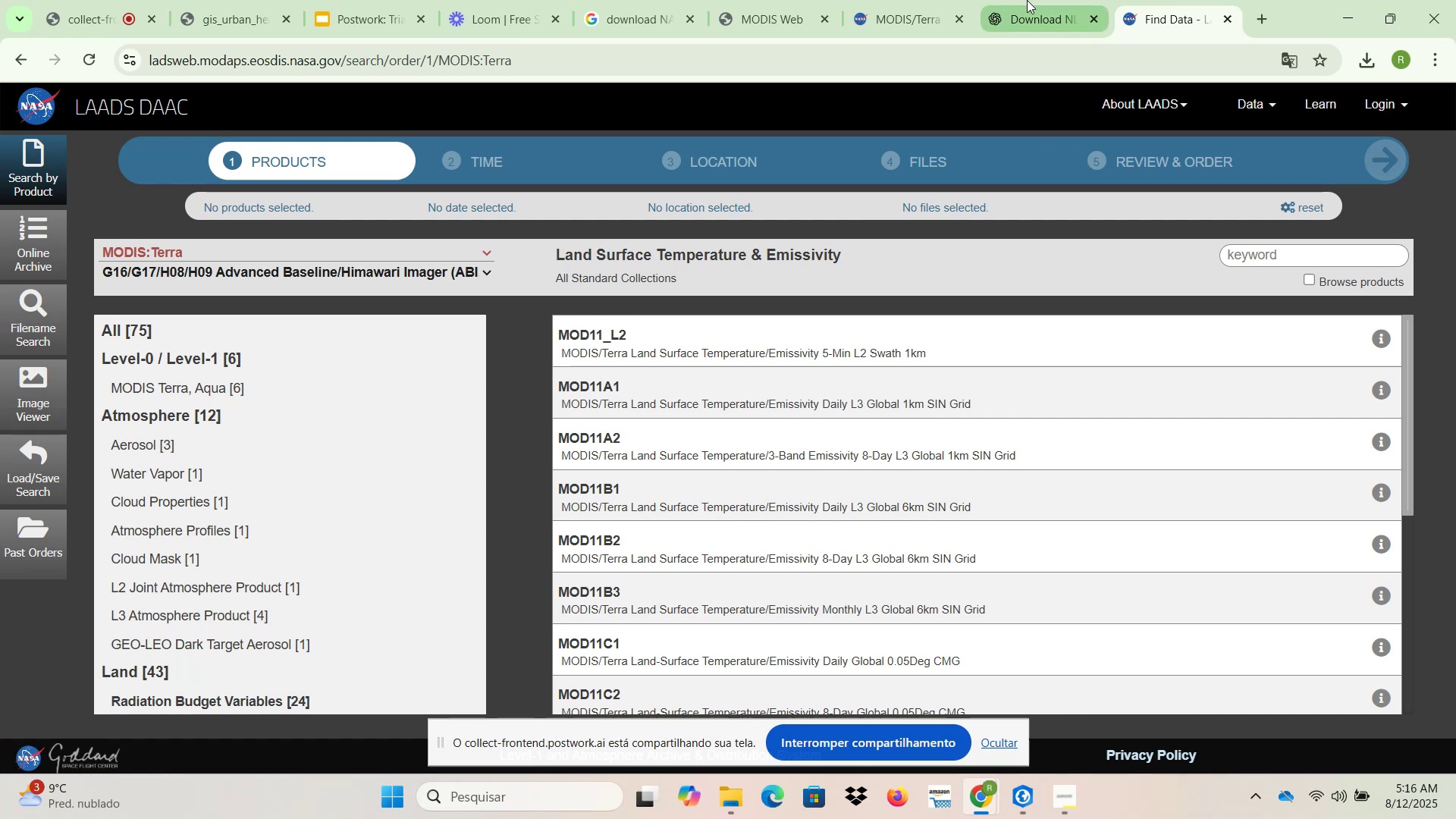 
left_click([1027, 0])
 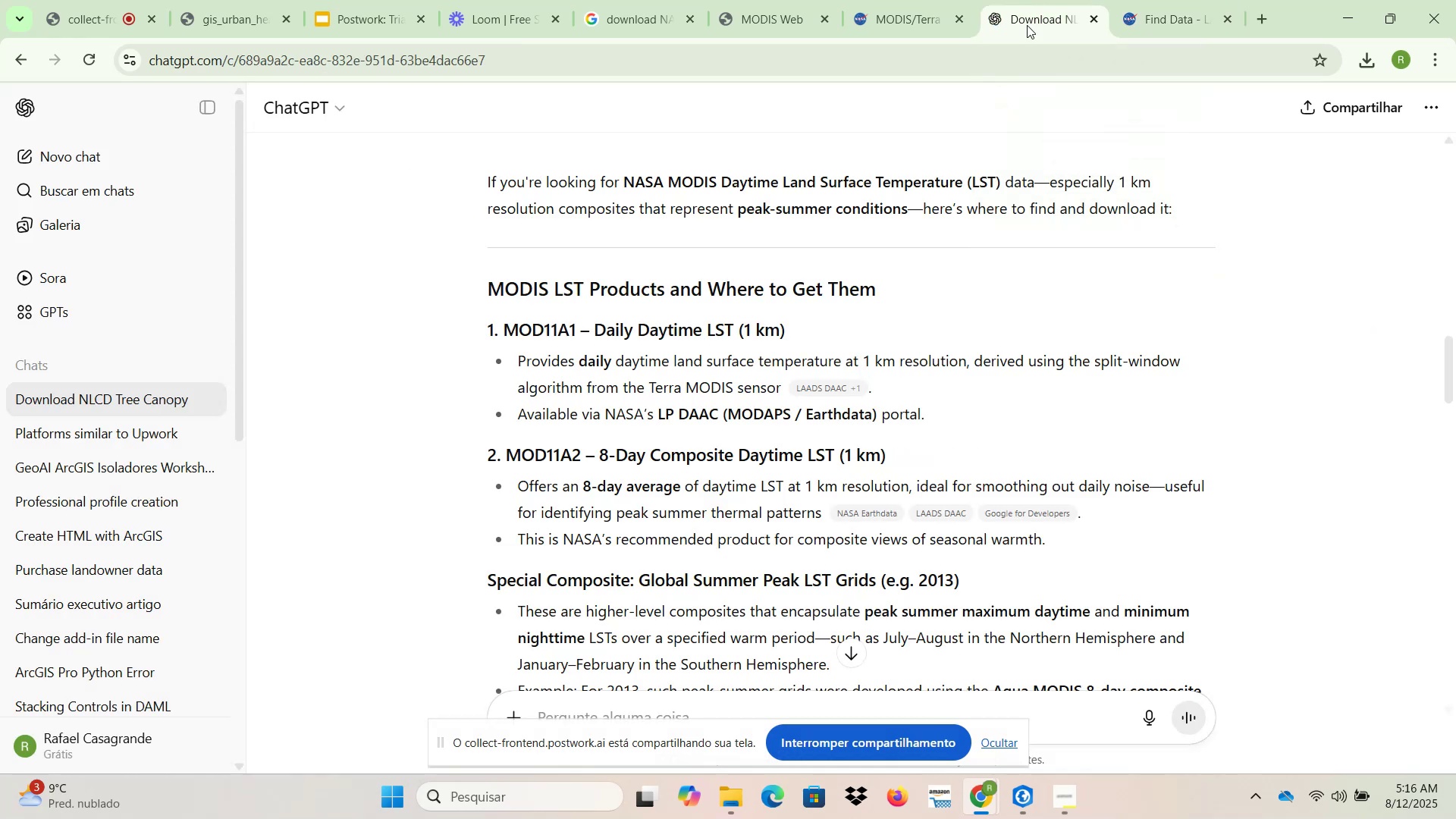 
scroll: coordinate [1017, 346], scroll_direction: down, amount: 2.0
 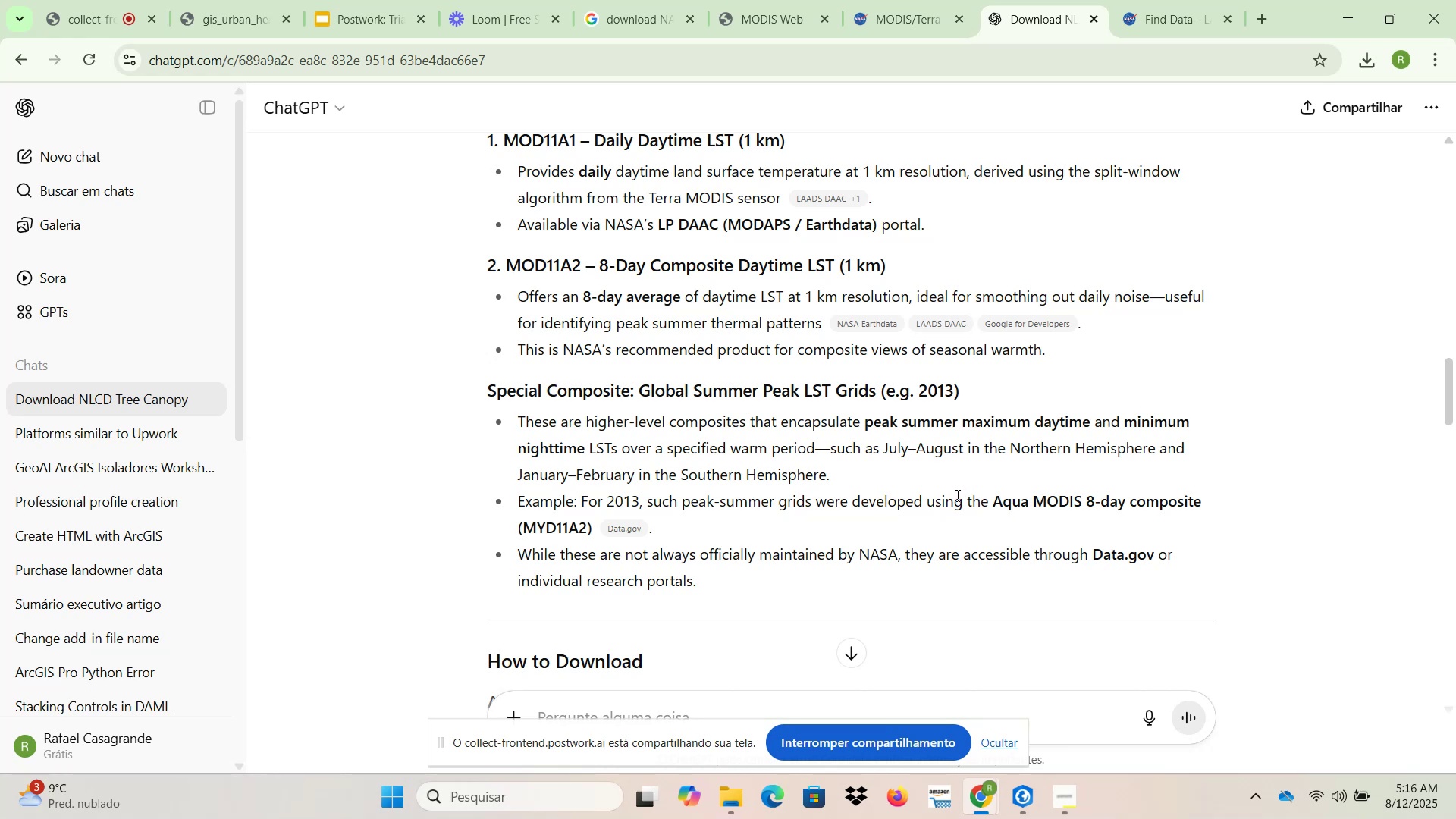 
wait(28.91)
 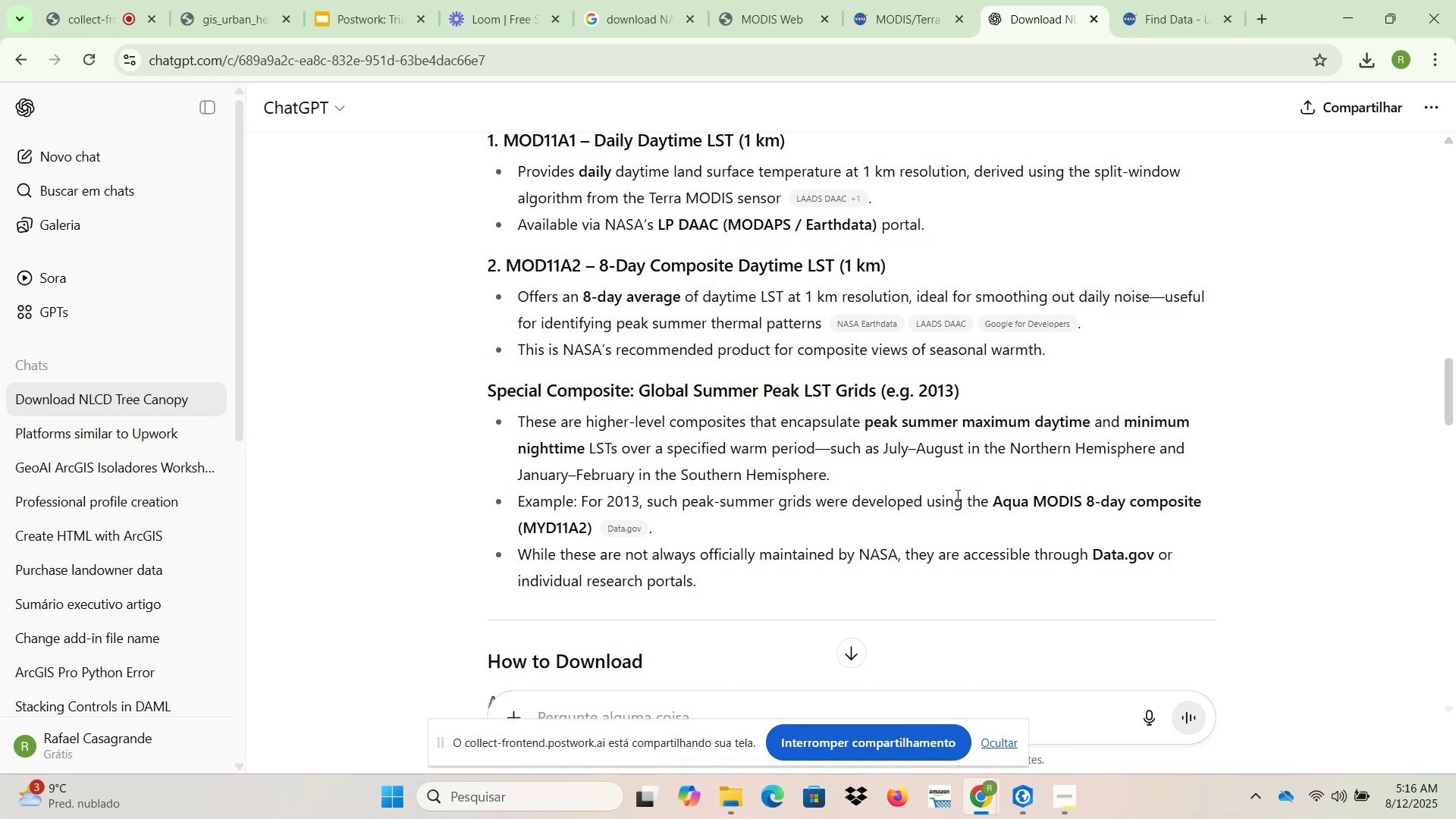 
scroll: coordinate [956, 497], scroll_direction: down, amount: 3.0
 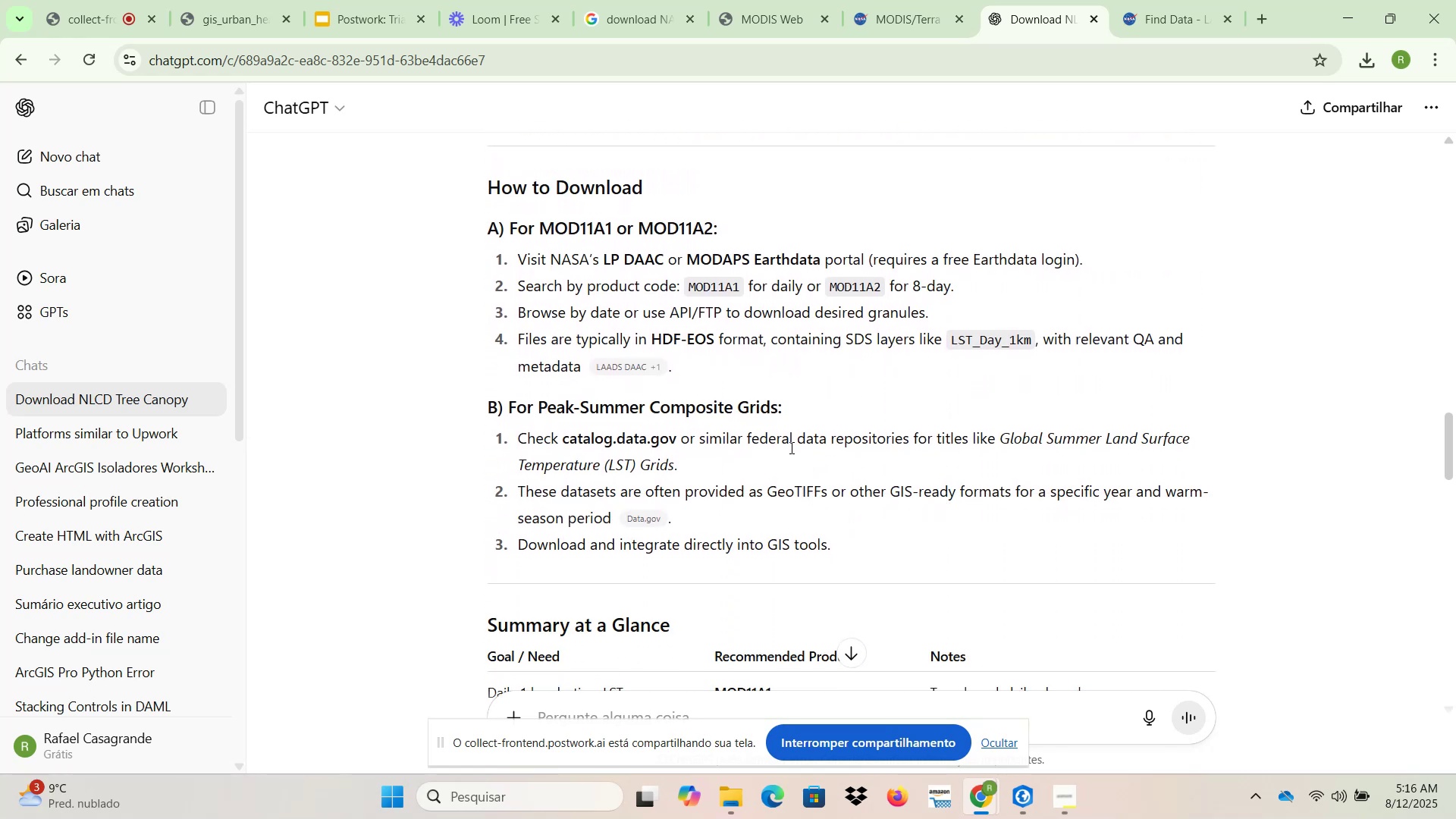 
wait(6.95)
 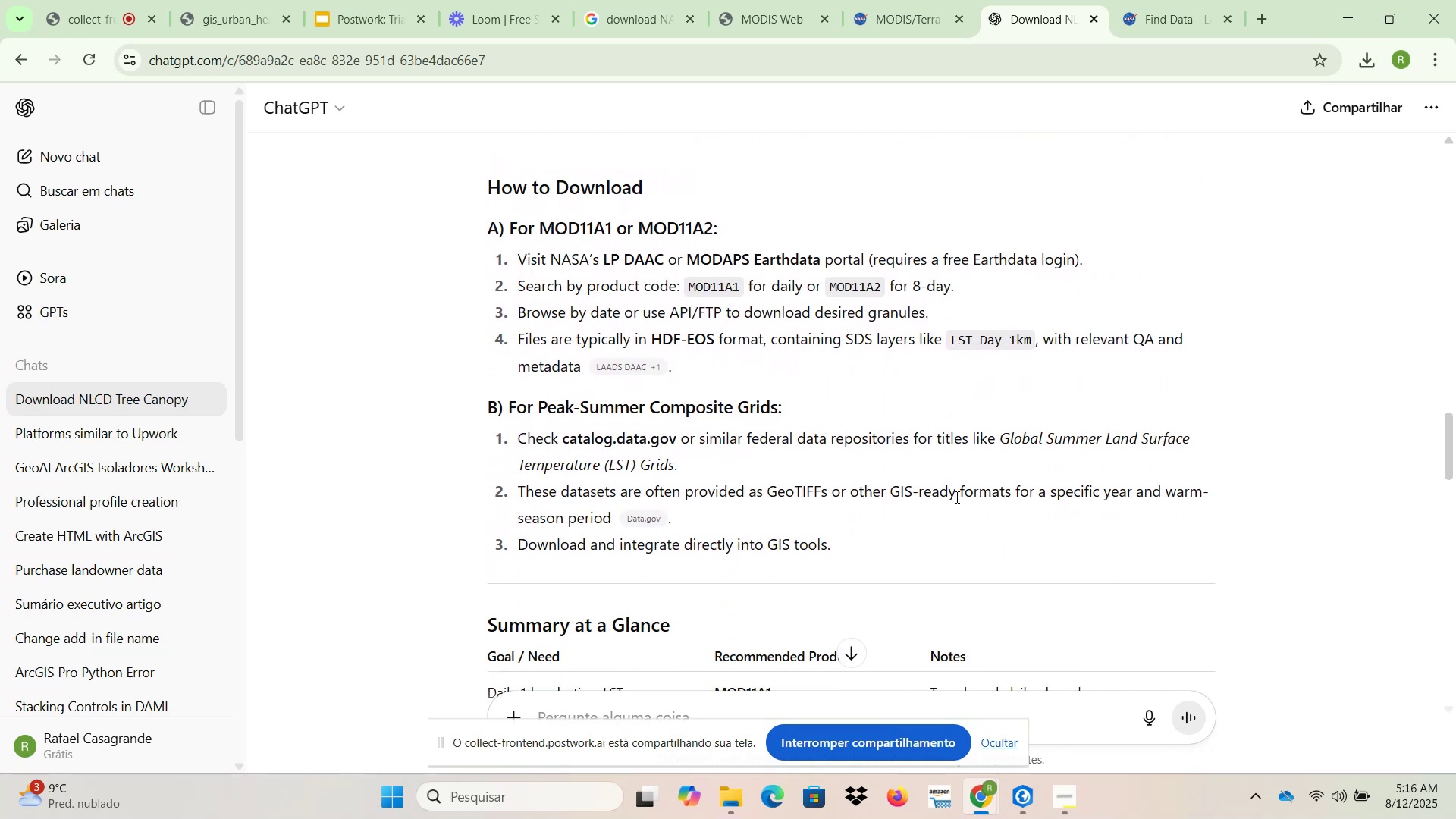 
left_click_drag(start_coordinate=[562, 438], to_coordinate=[673, 438])
 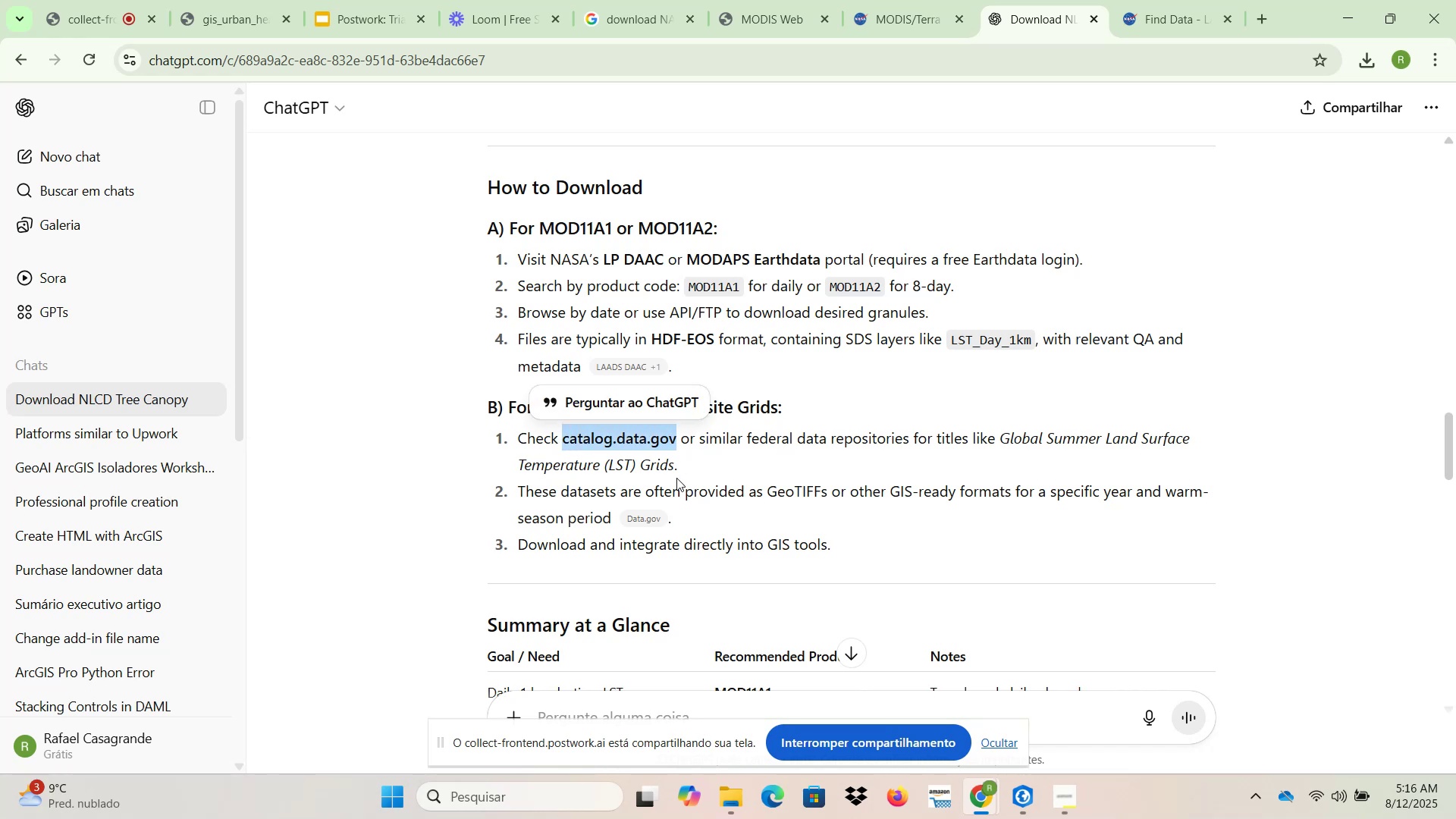 
key(Control+C)
 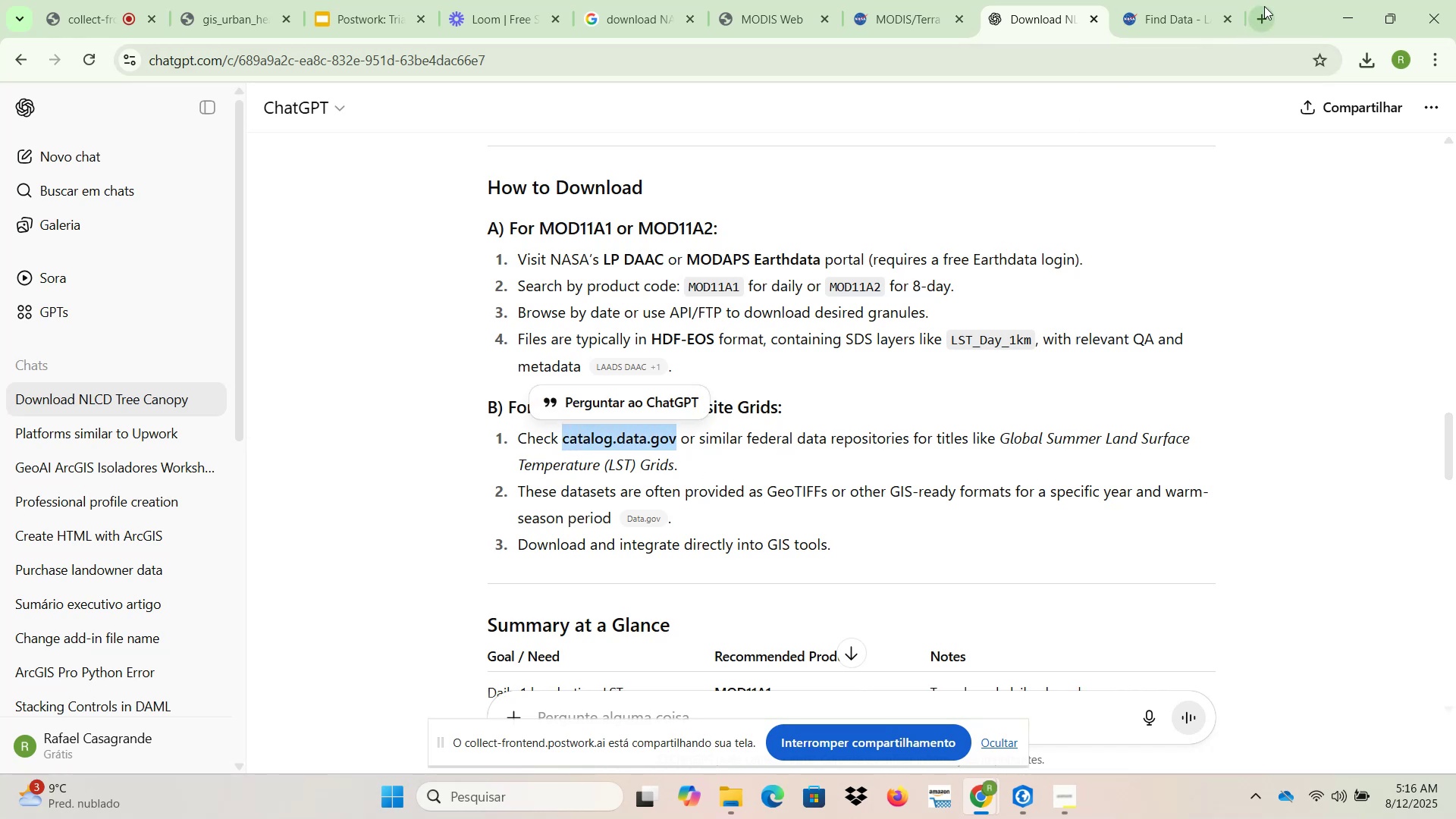 
key(Control+ControlLeft)
 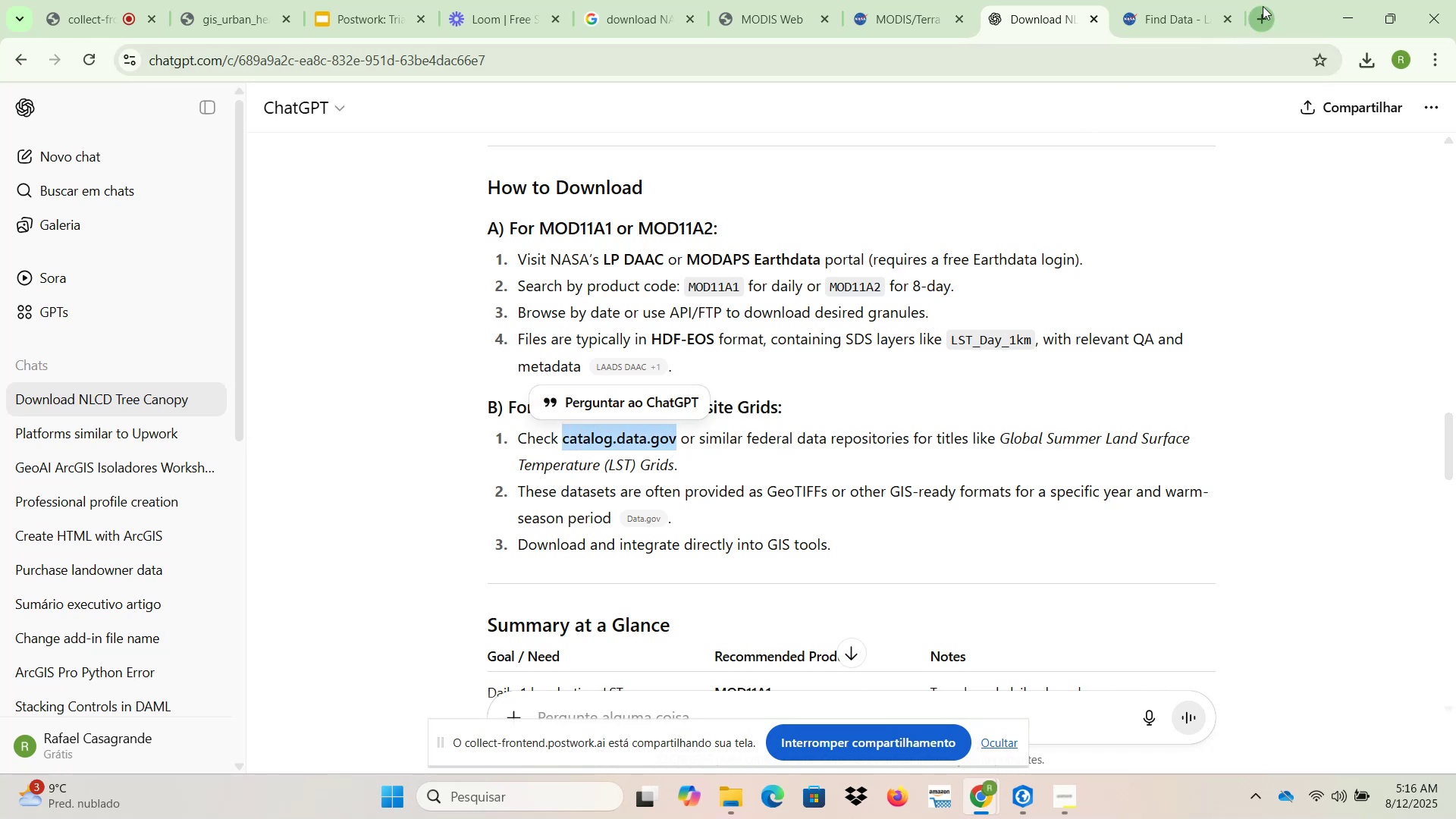 
key(Control+V)
 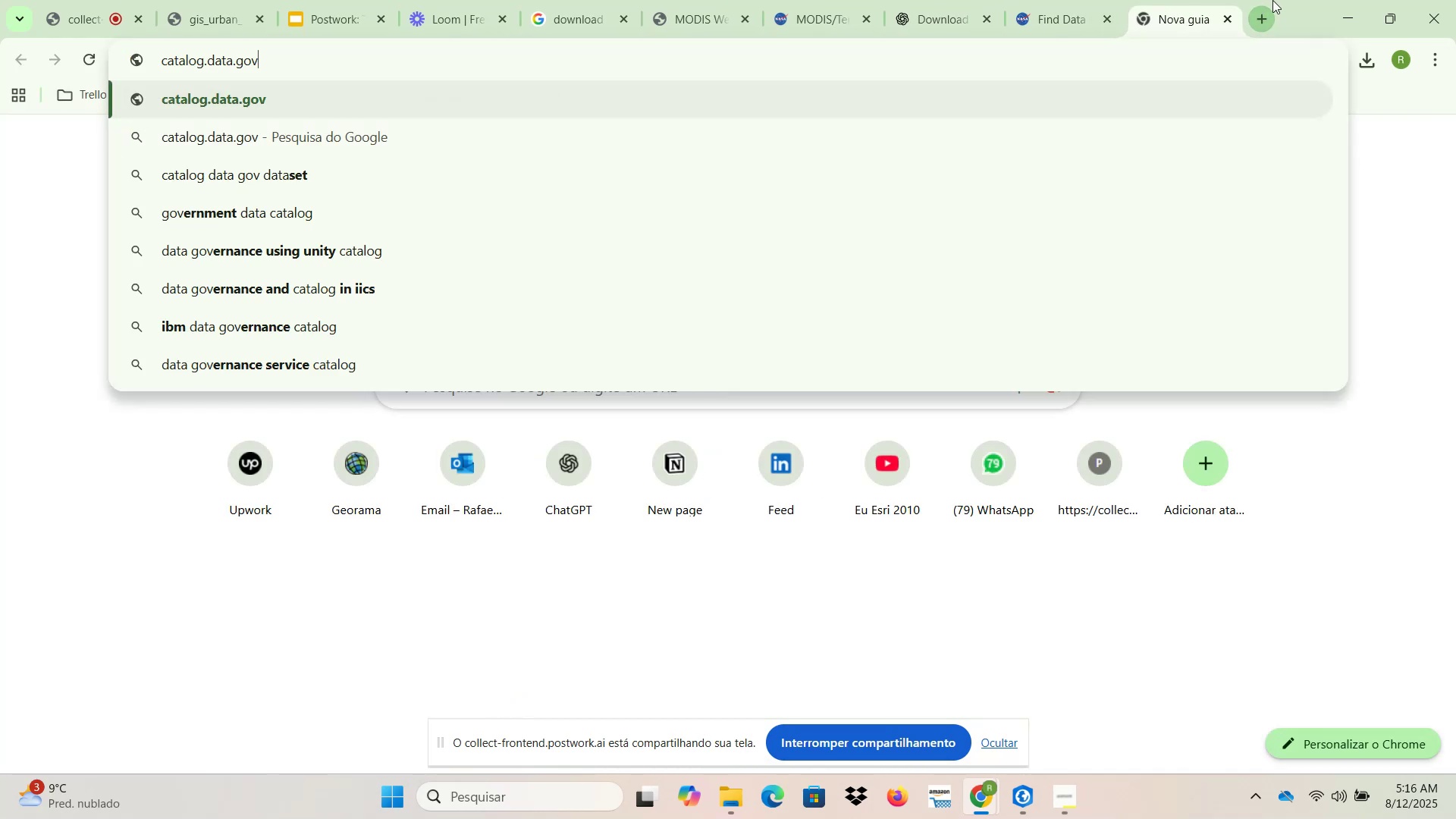 
key(NumpadEnter)
 